 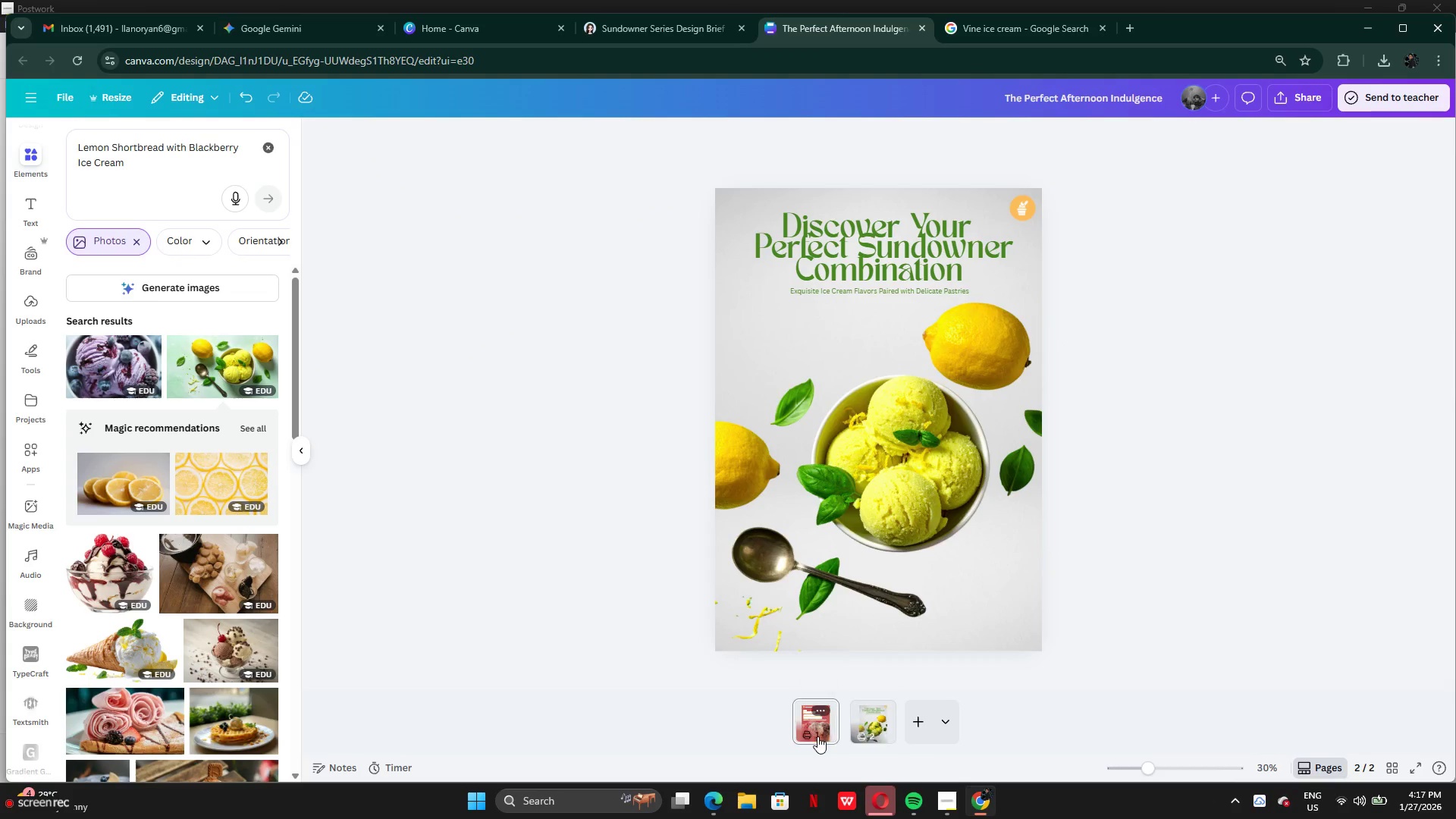 
left_click([847, 567])
 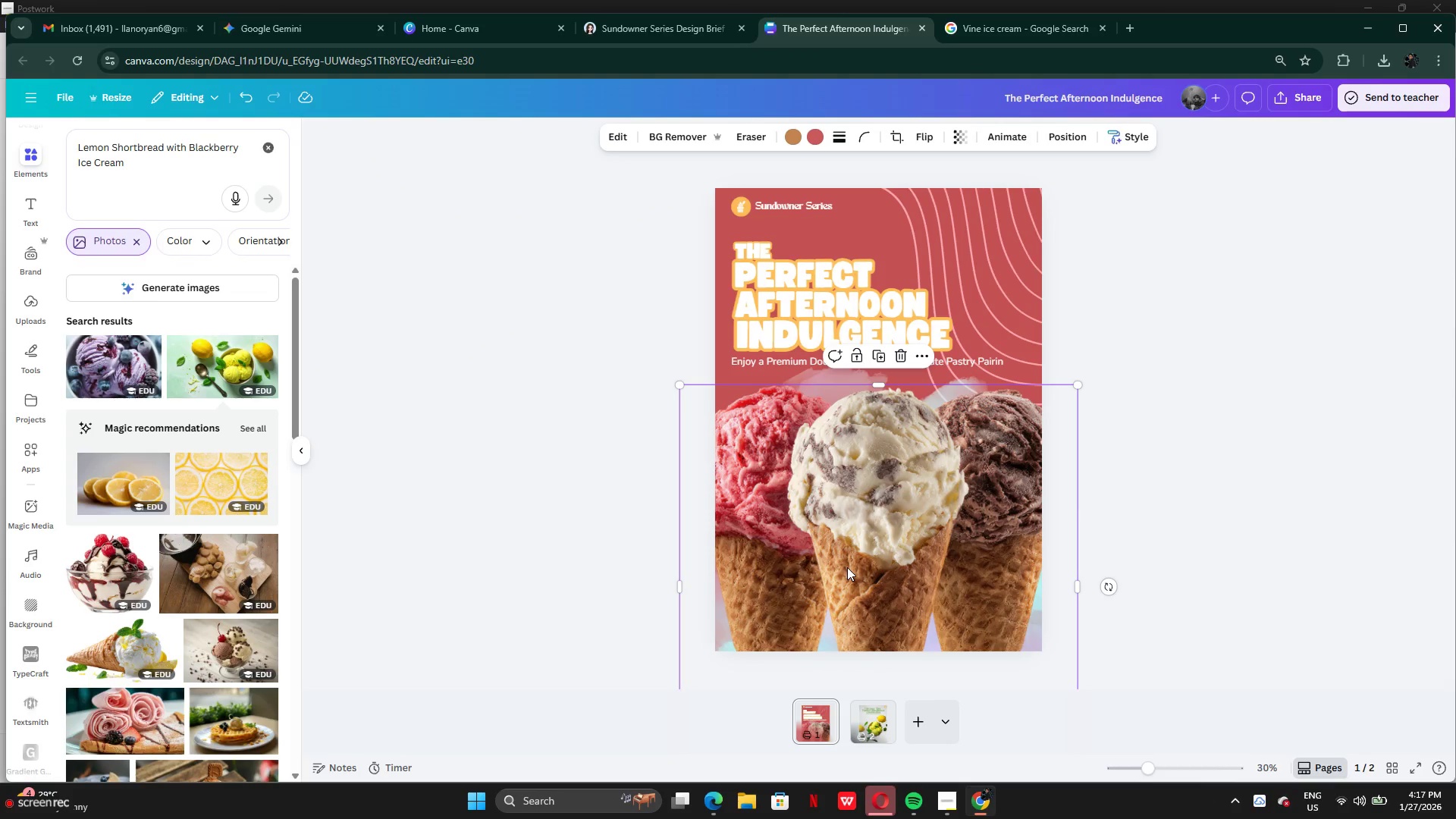 
key(Control+V)
 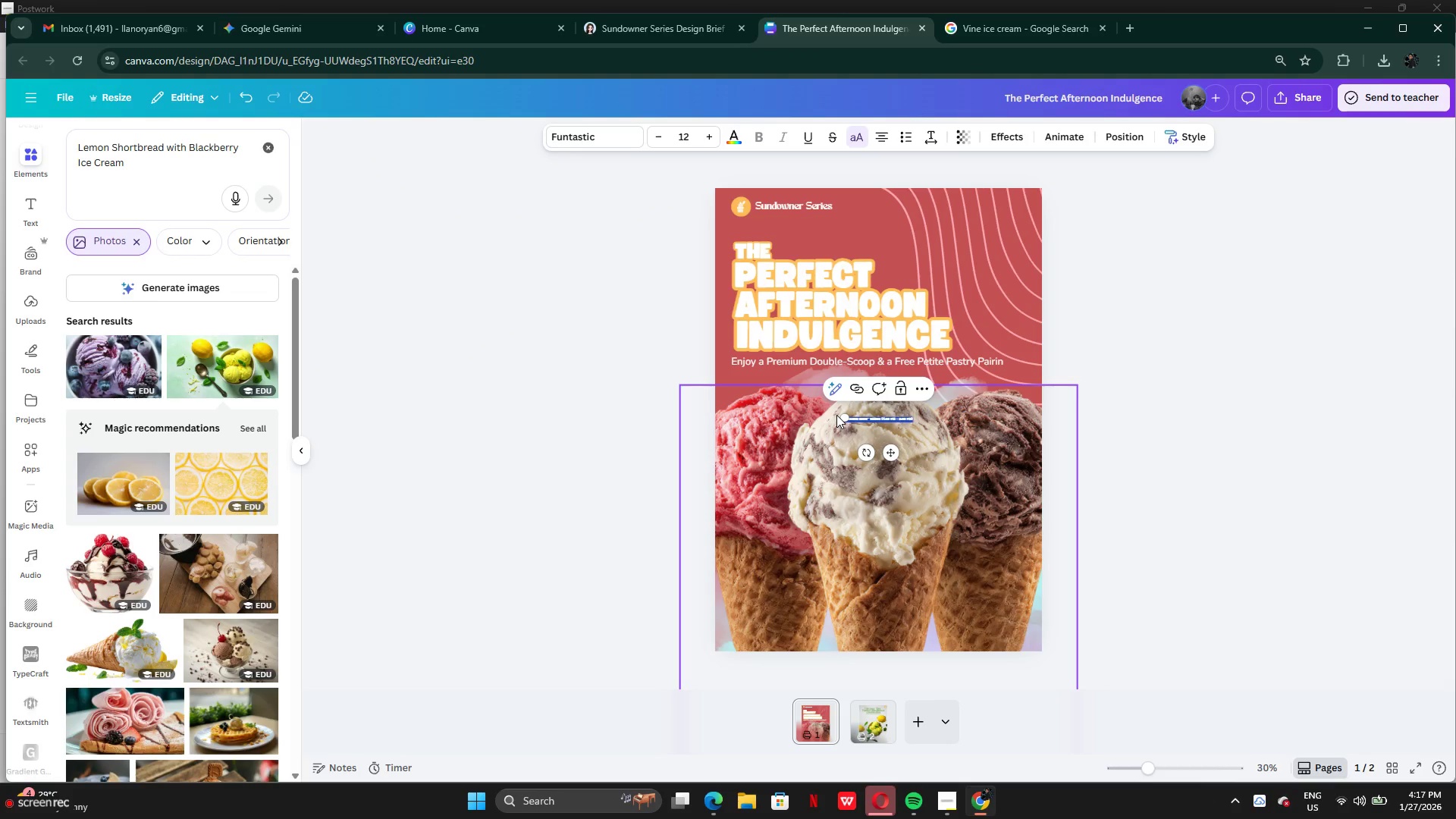 
left_click_drag(start_coordinate=[840, 416], to_coordinate=[714, 362])
 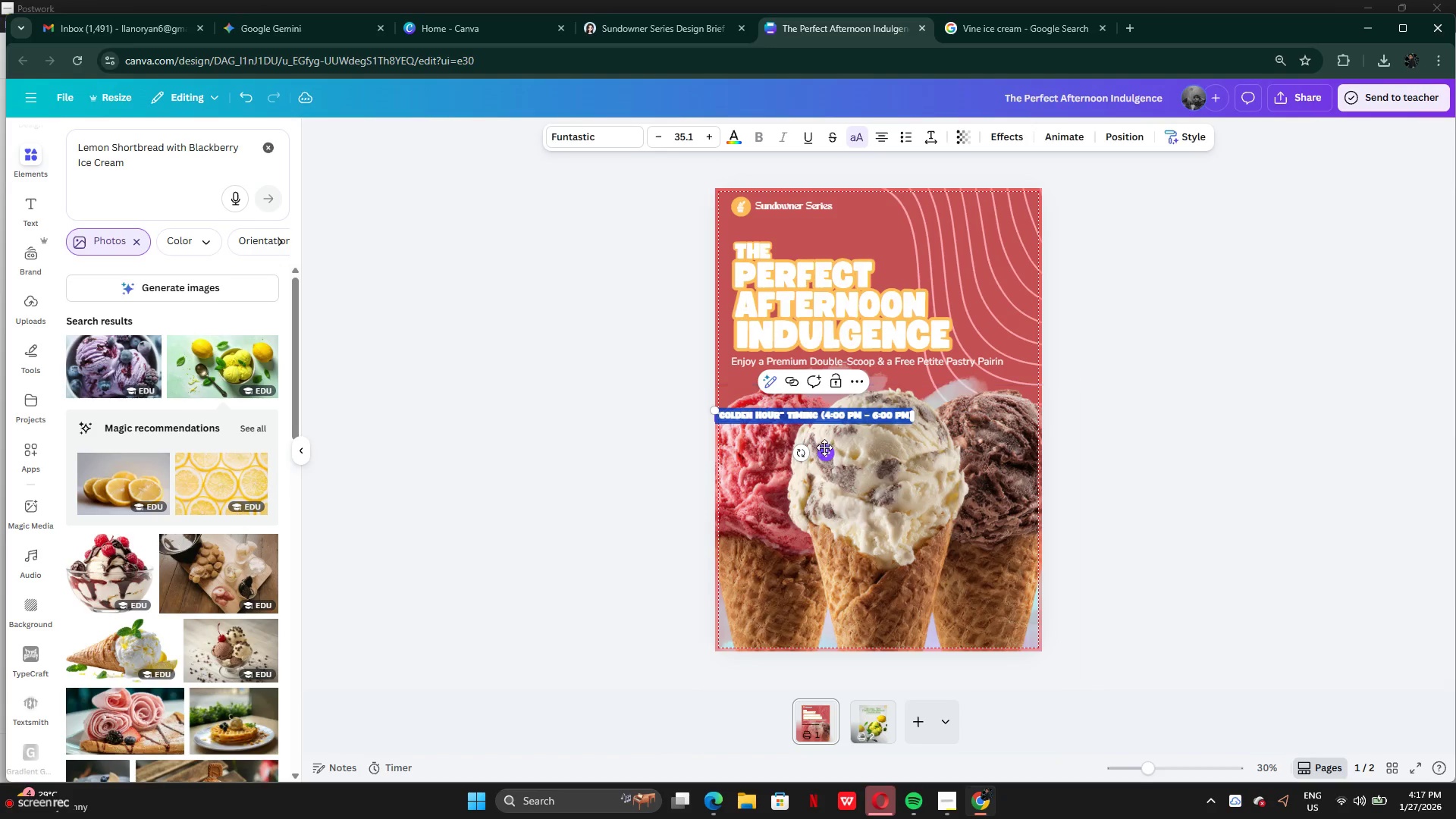 
left_click_drag(start_coordinate=[824, 447], to_coordinate=[855, 643])
 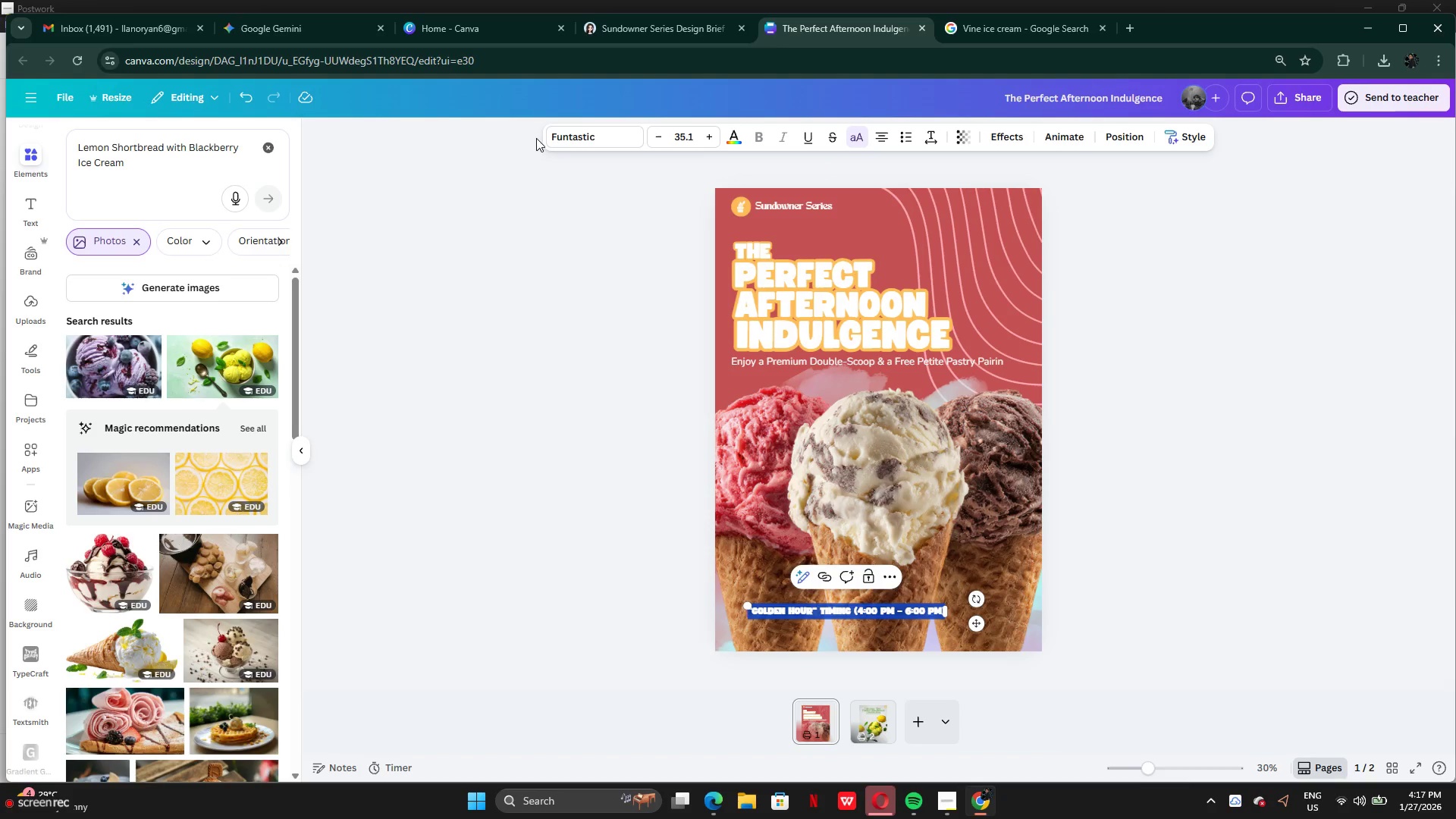 
double_click([557, 140])
 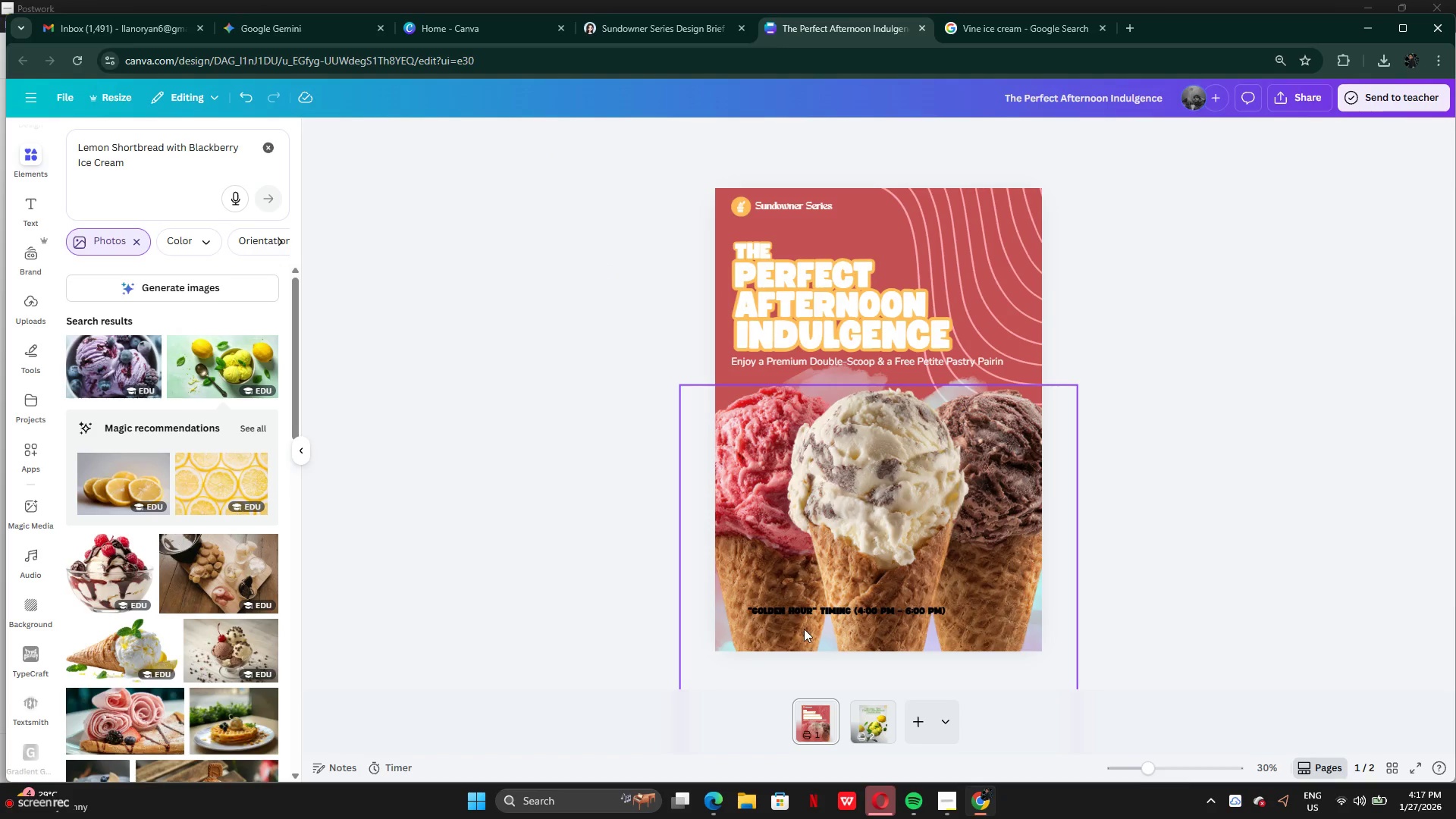 
left_click([799, 610])
 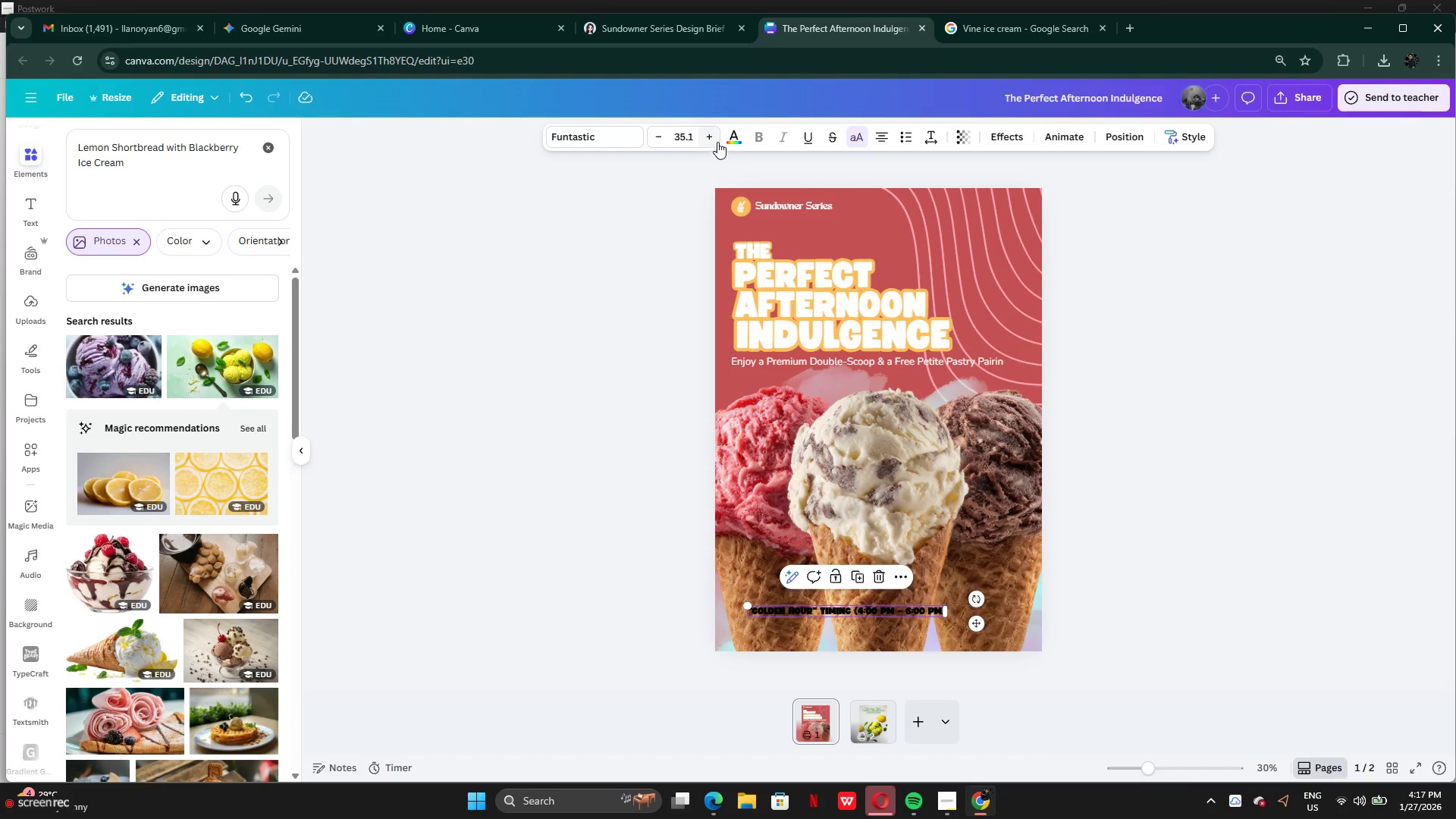 
left_click([730, 138])
 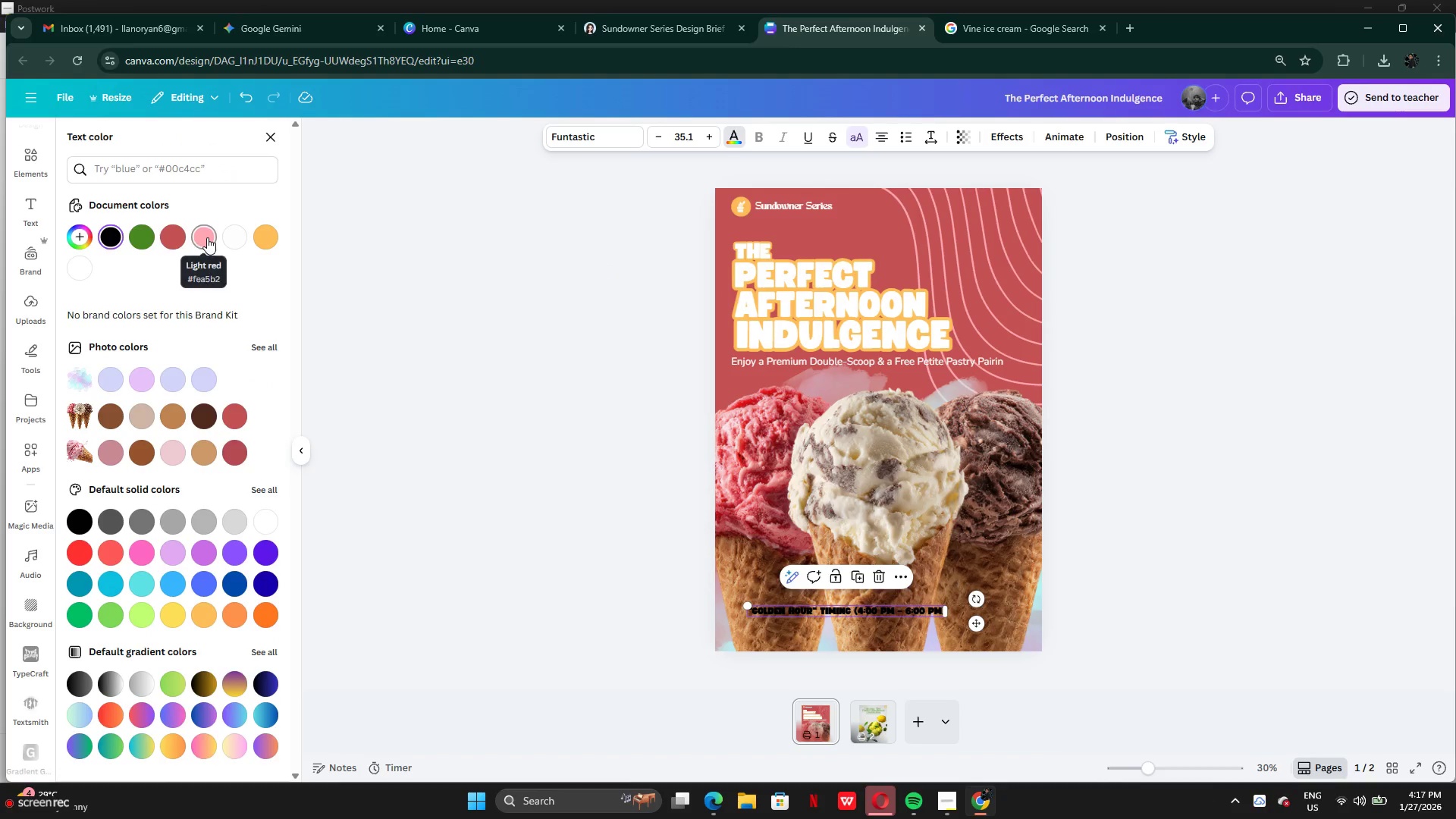 
left_click([236, 242])
 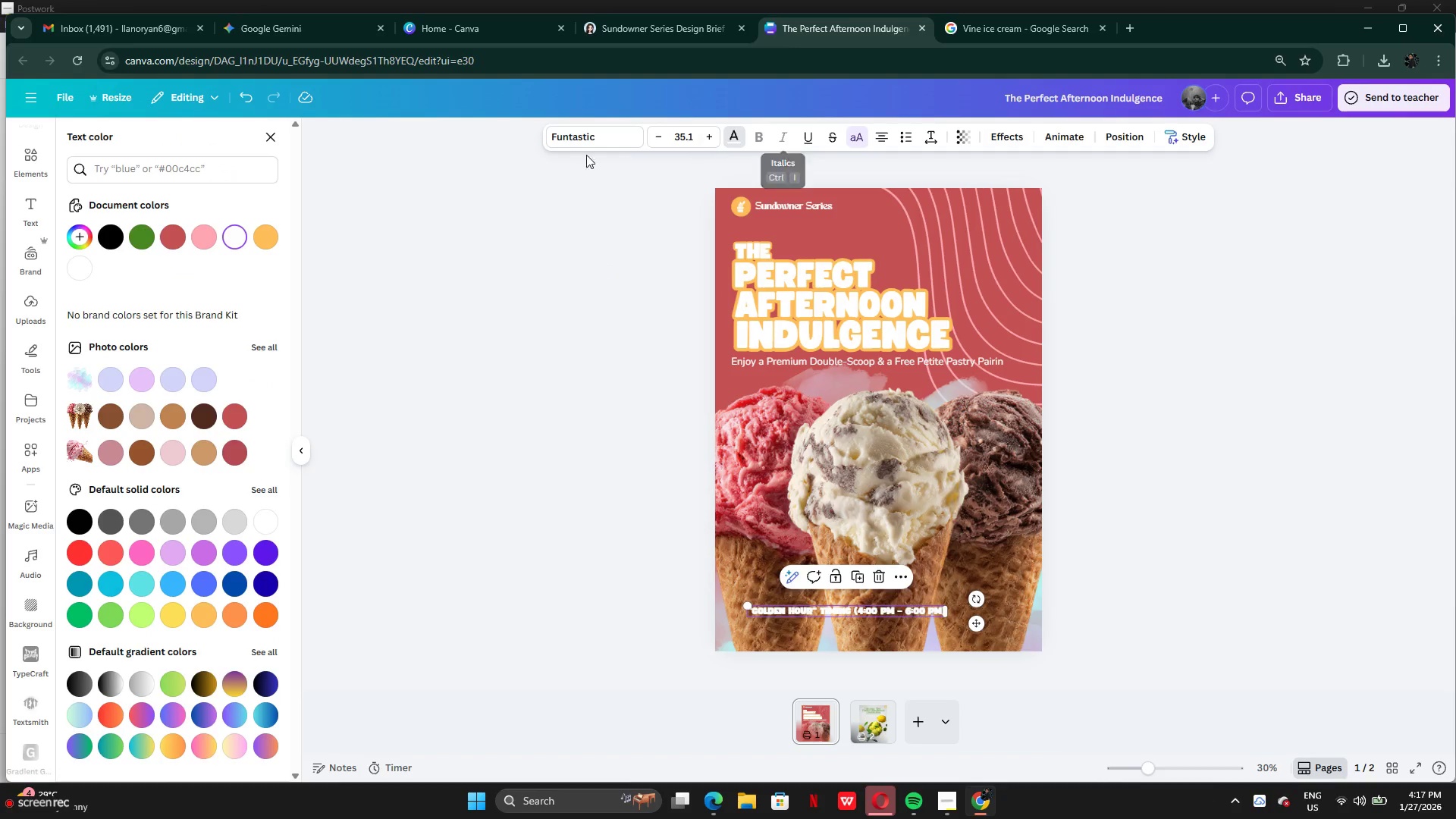 
left_click([563, 142])
 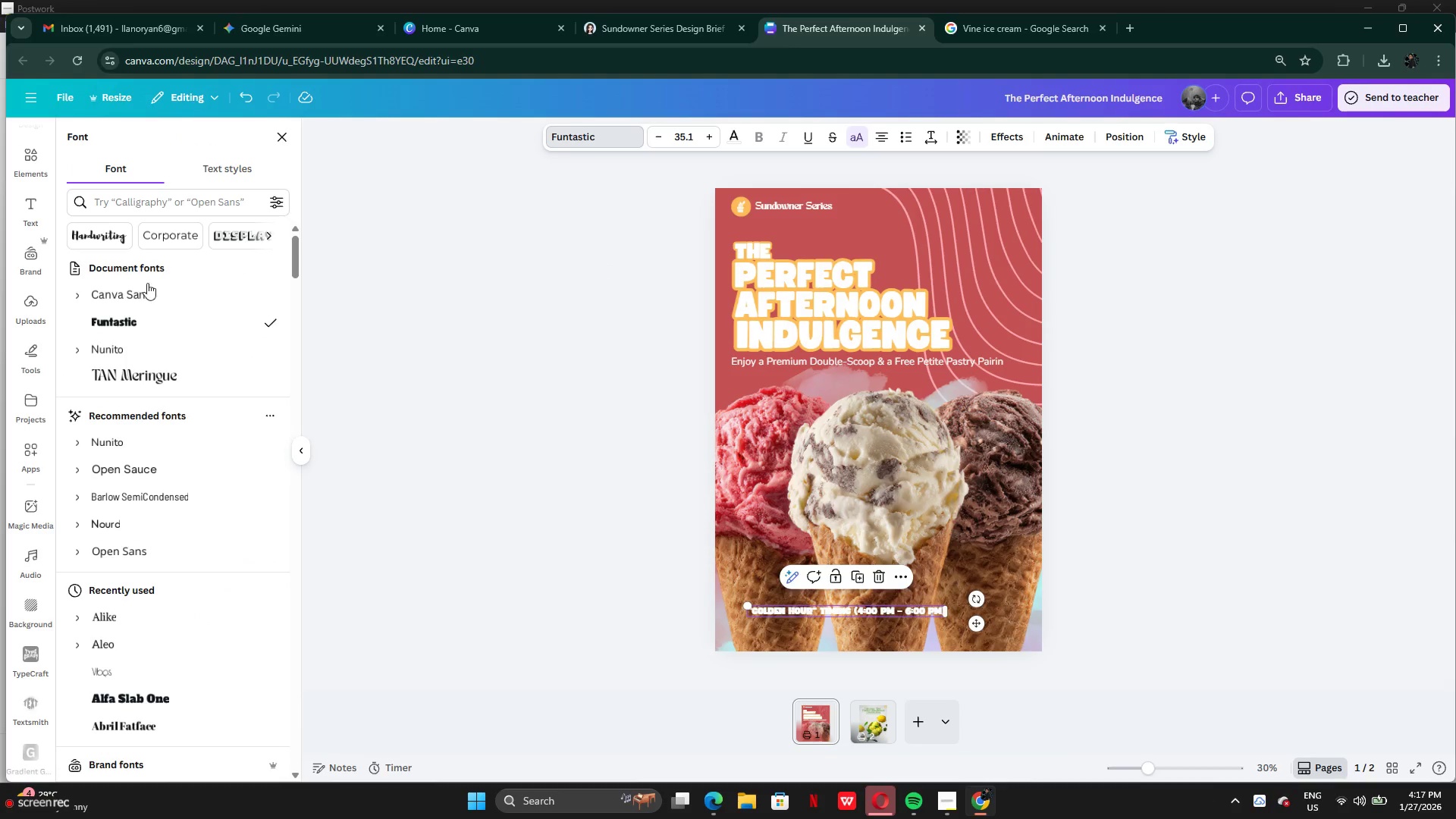 
left_click([134, 302])
 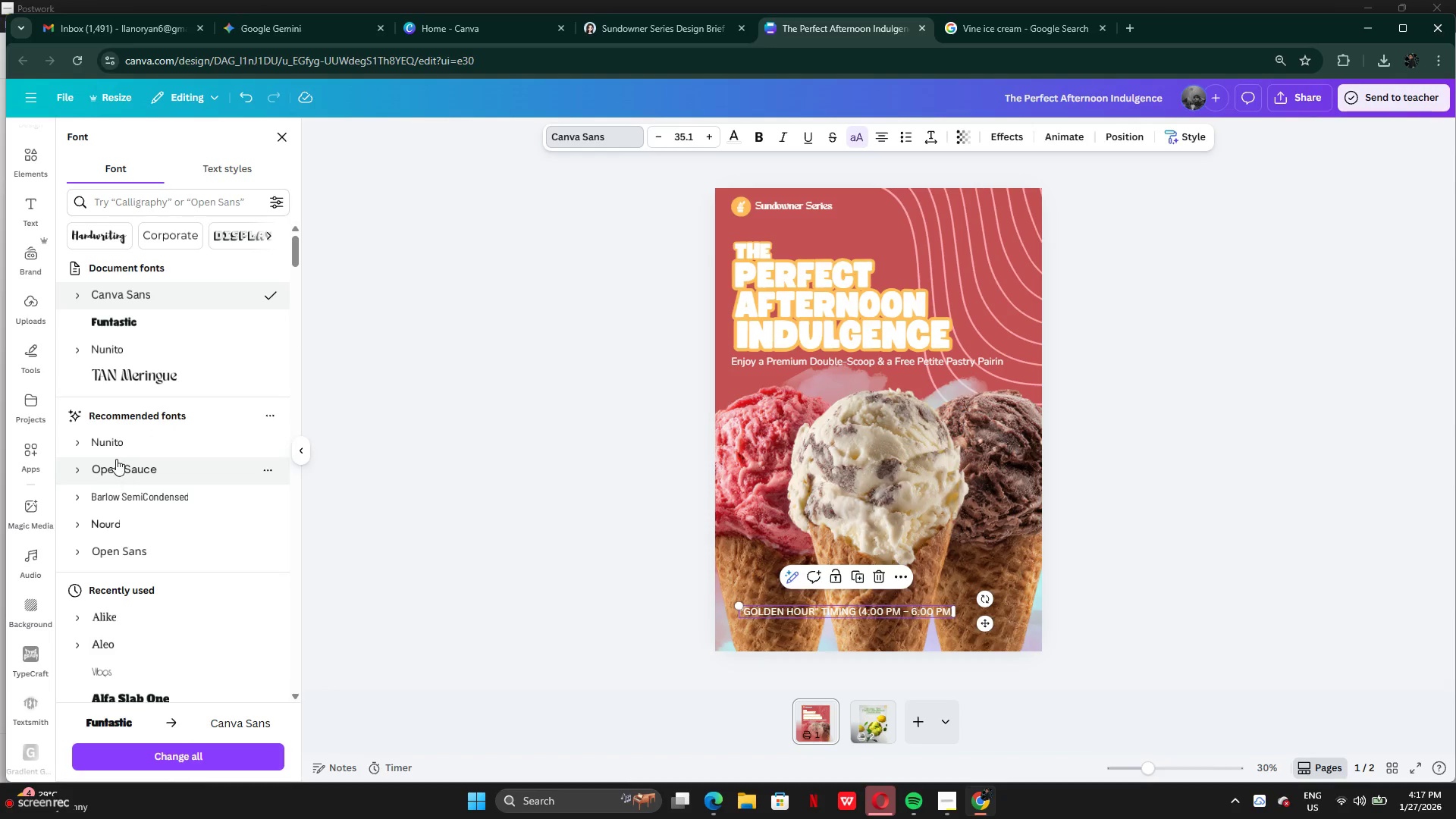 
left_click([116, 444])
 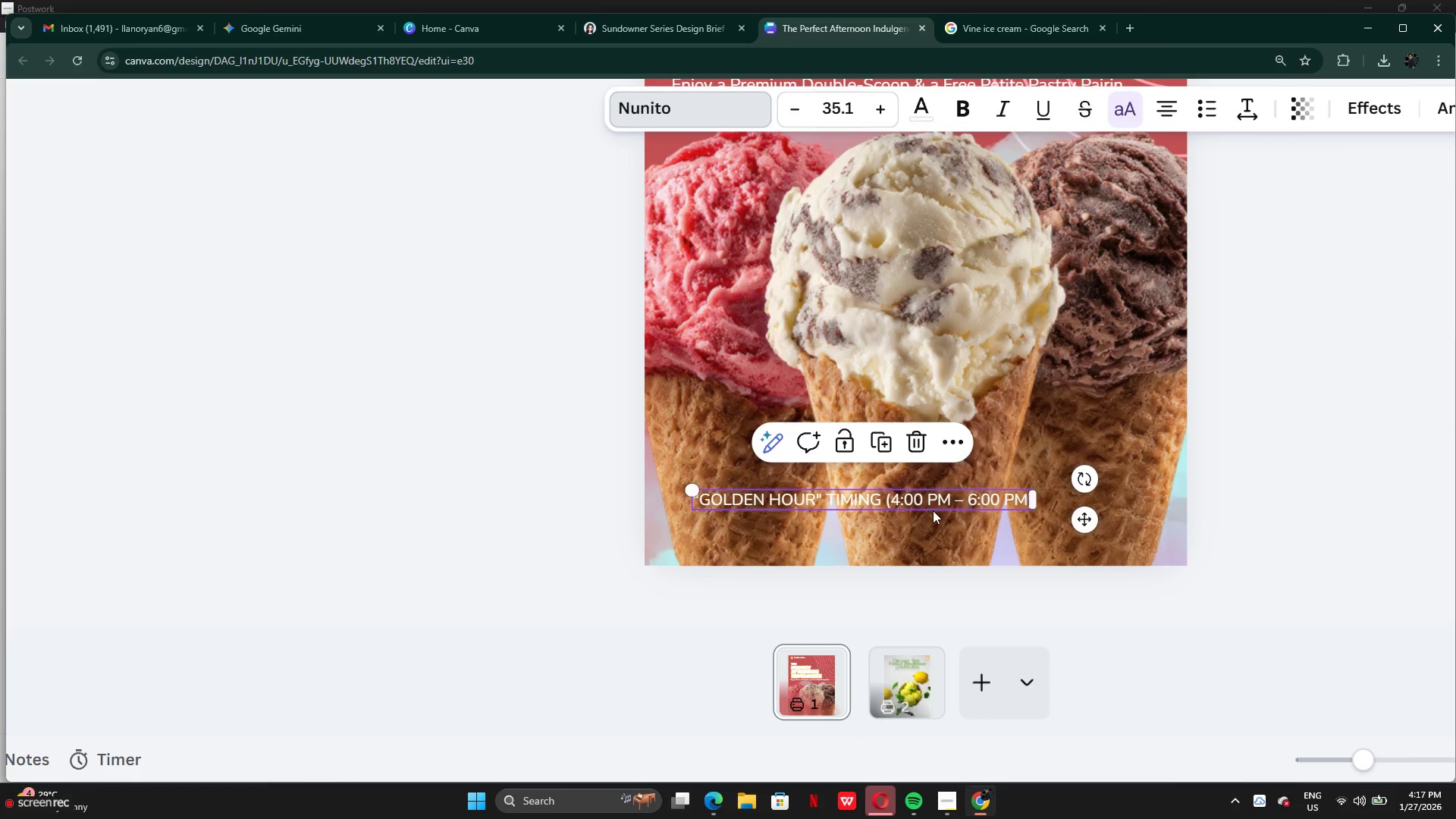 
left_click_drag(start_coordinate=[763, 499], to_coordinate=[747, 535])
 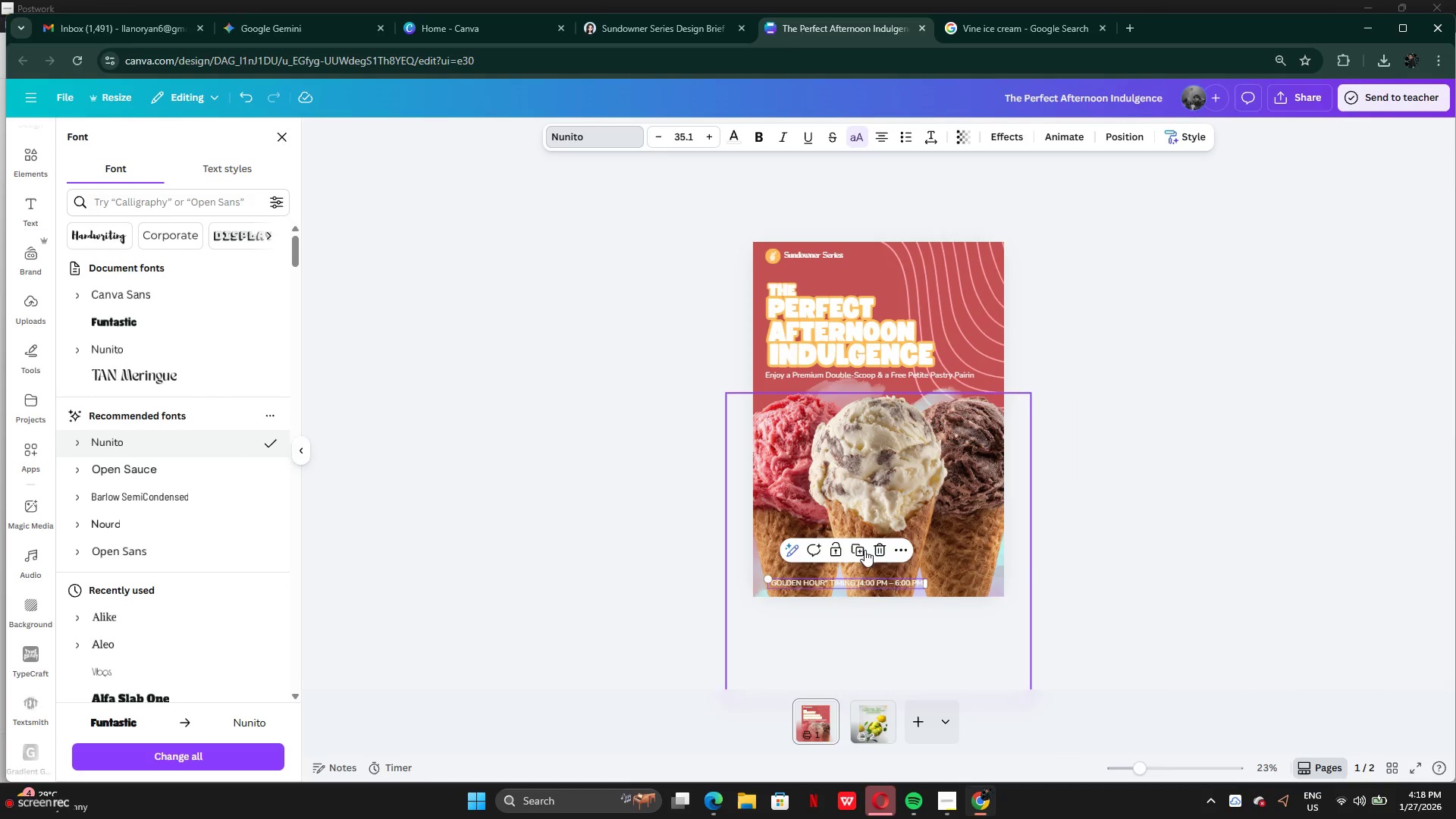 
left_click_drag(start_coordinate=[857, 579], to_coordinate=[858, 563])
 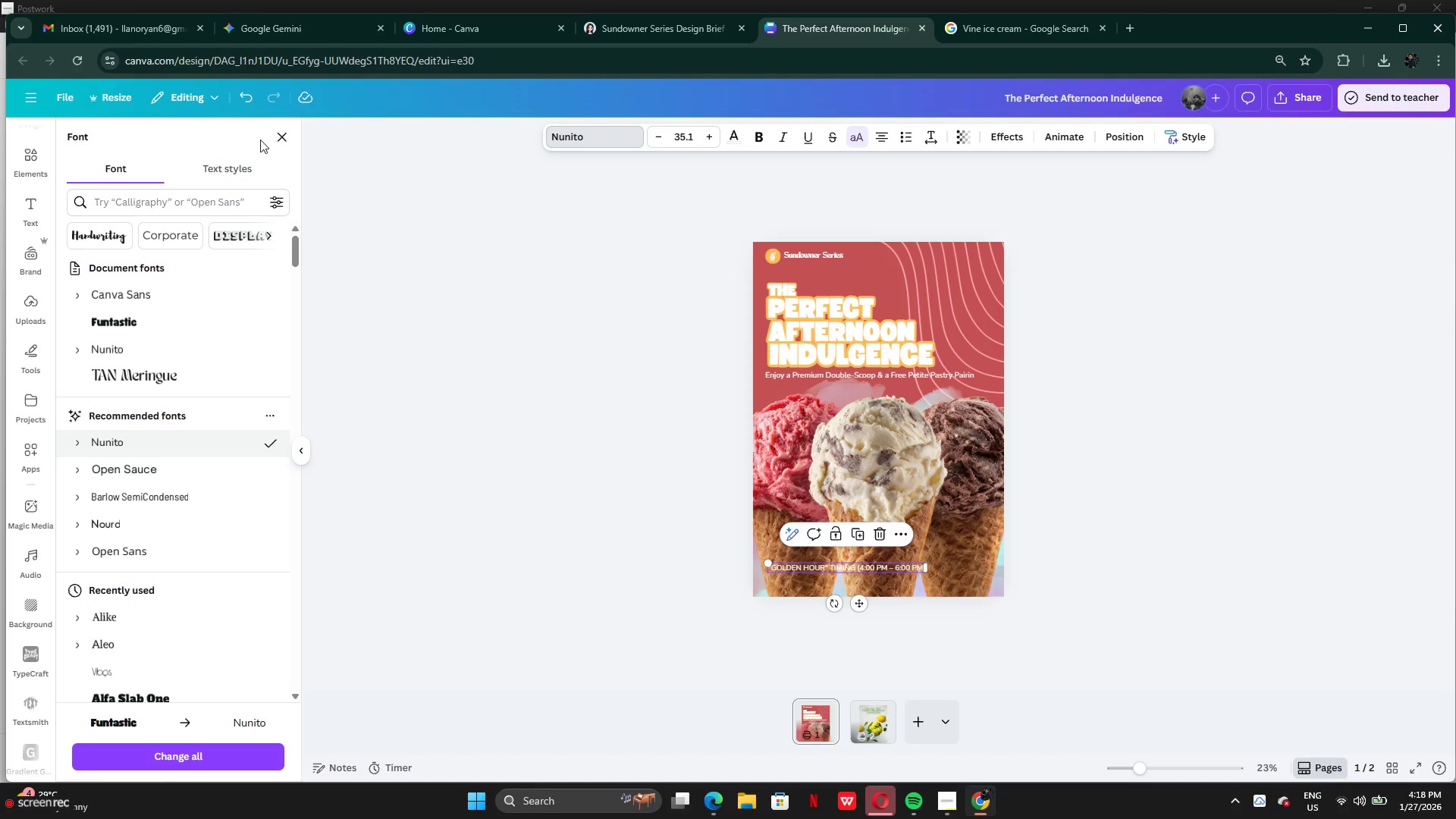 
left_click([289, 137])
 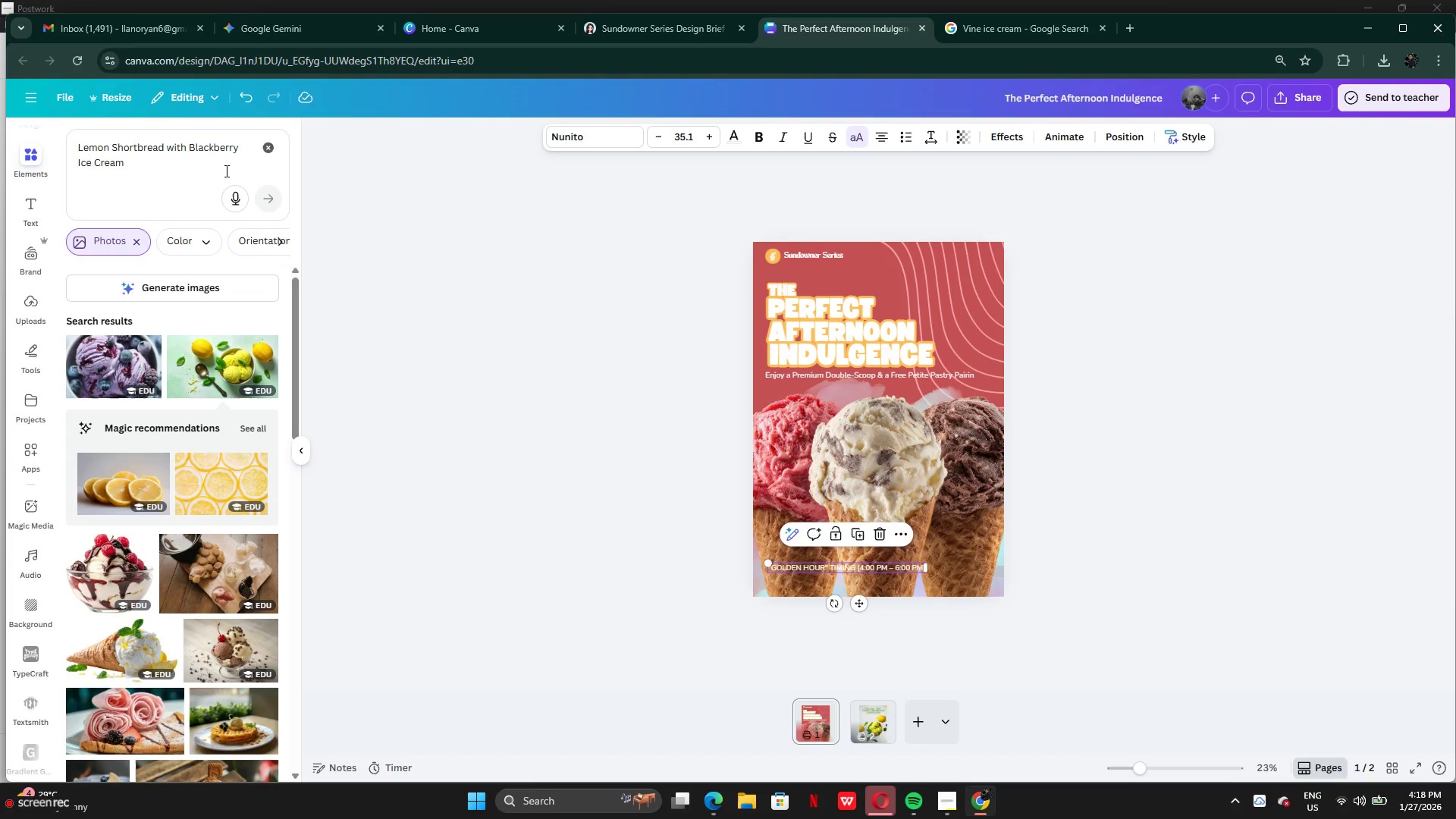 
left_click([267, 152])
 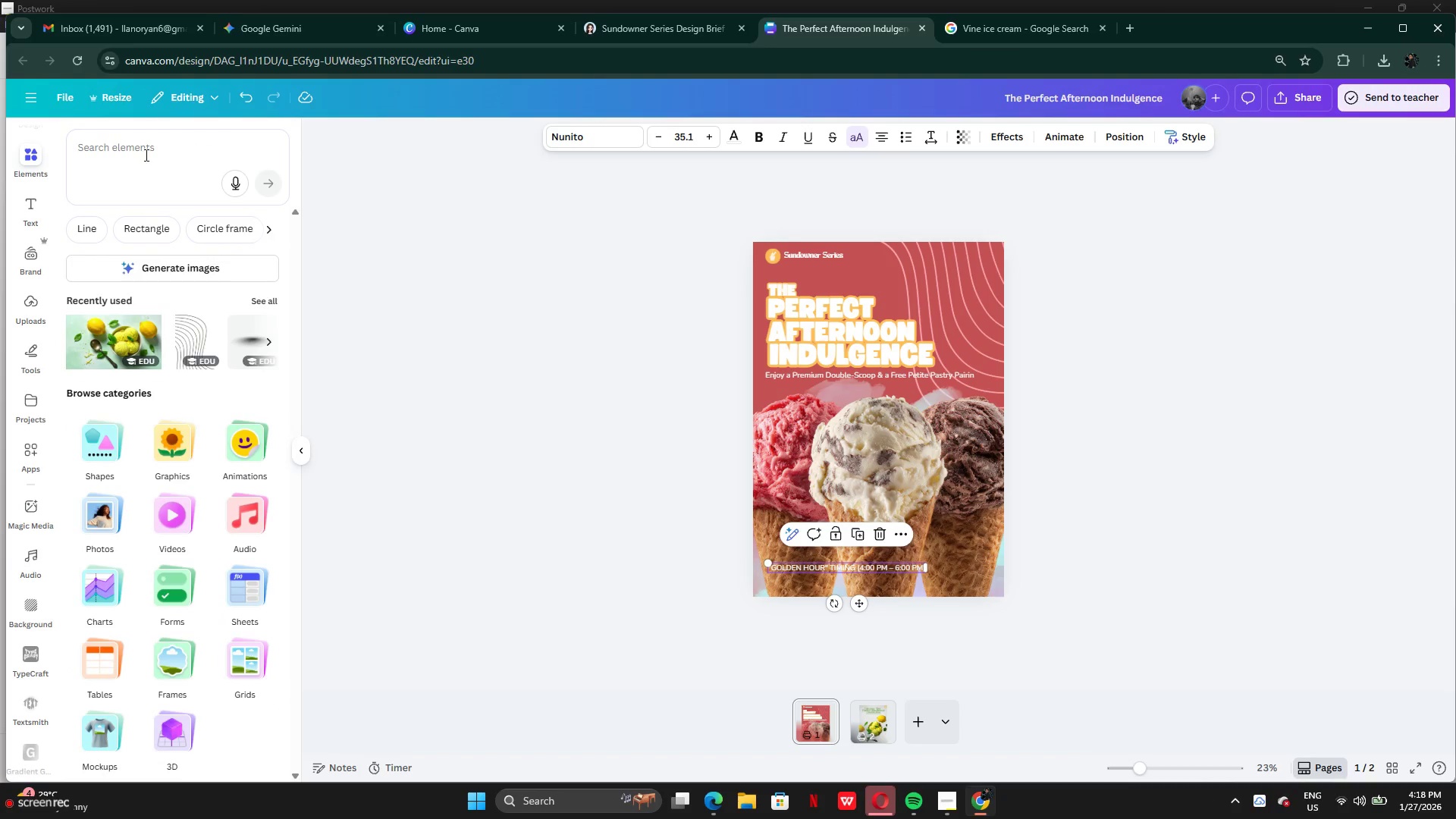 
left_click([137, 143])
 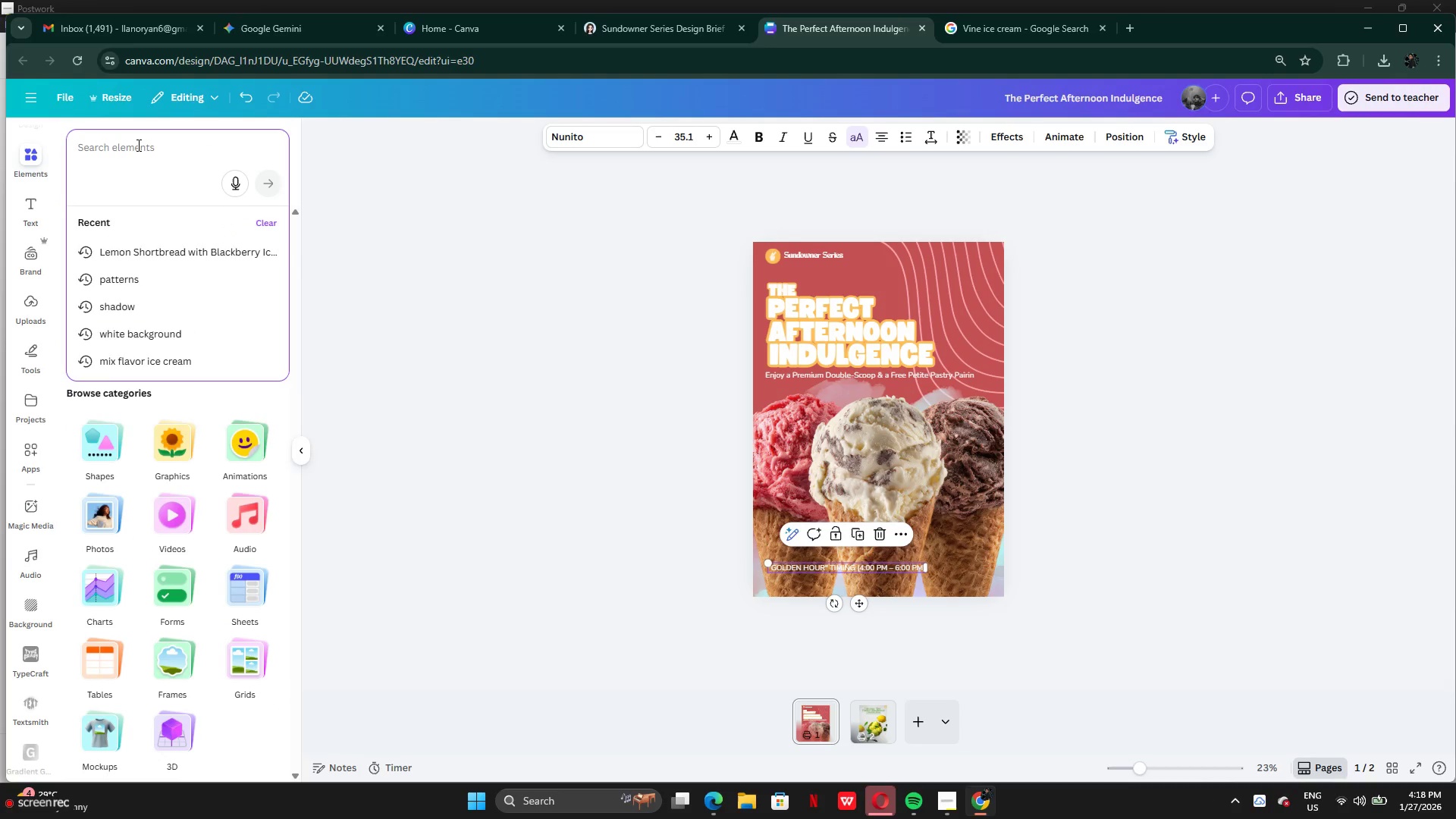 
type(shadow)
 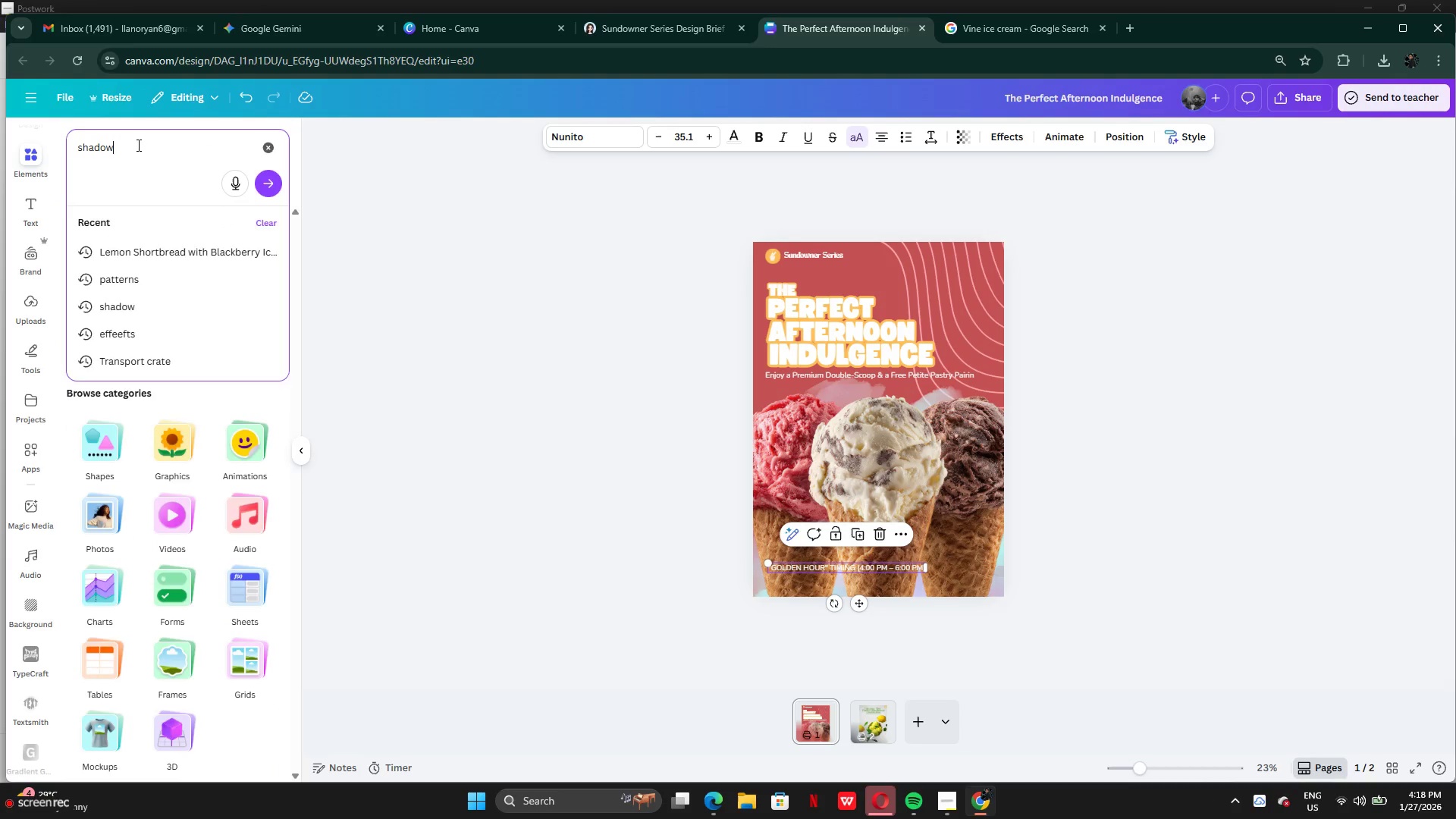 
key(Enter)
 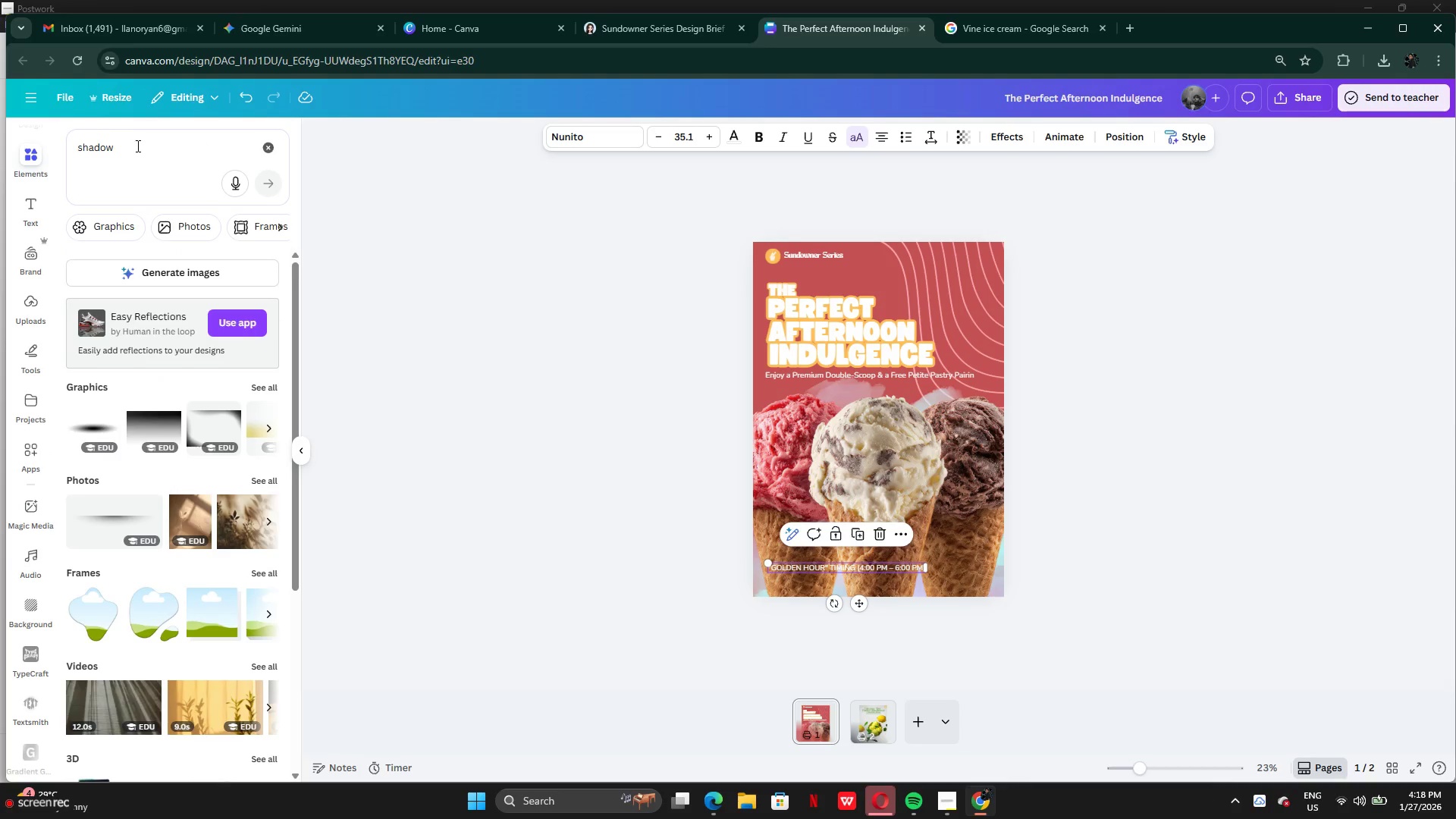 
scroll: coordinate [157, 193], scroll_direction: down, amount: 1.0
 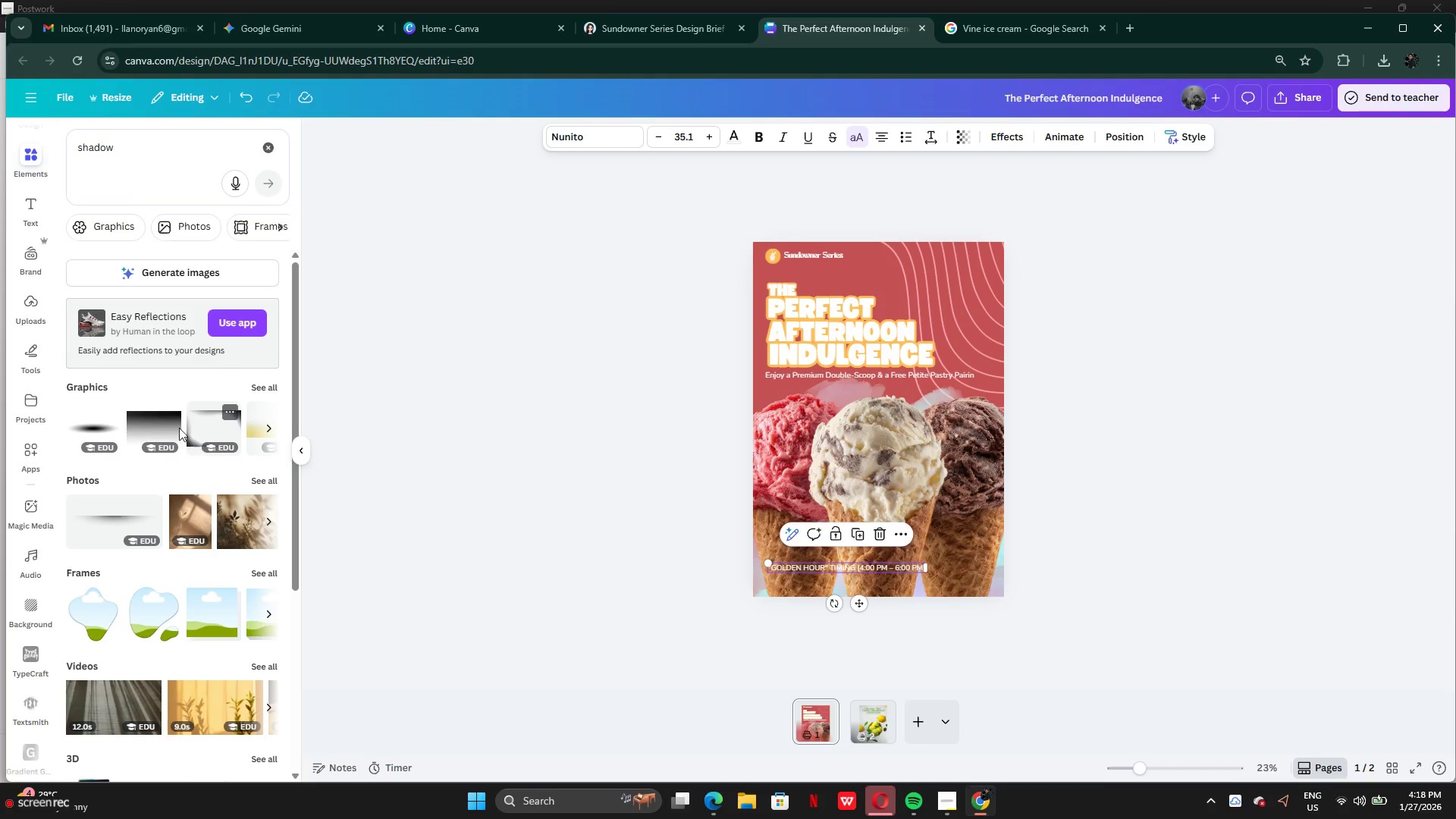 
left_click([165, 426])
 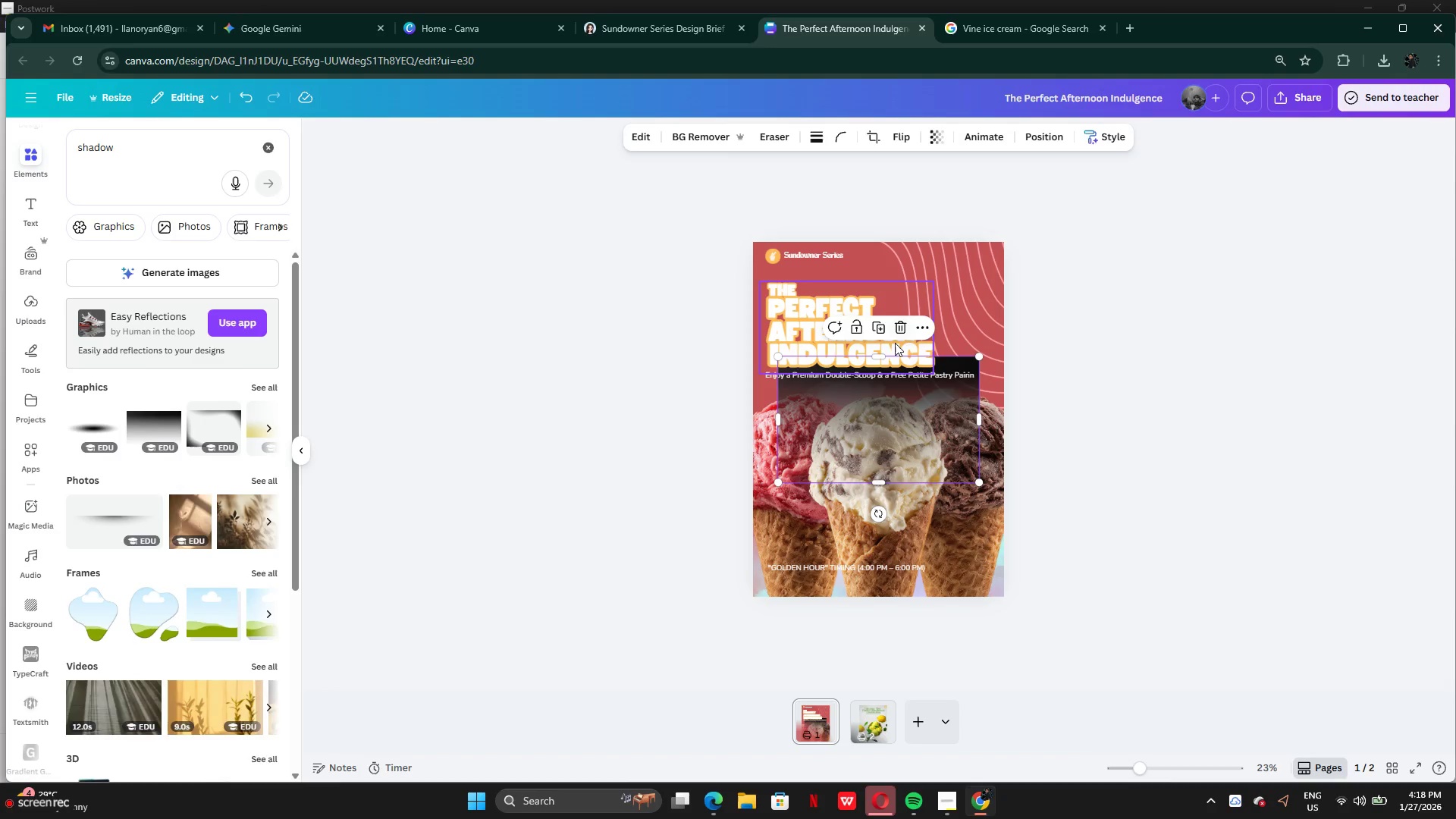 
left_click([900, 333])
 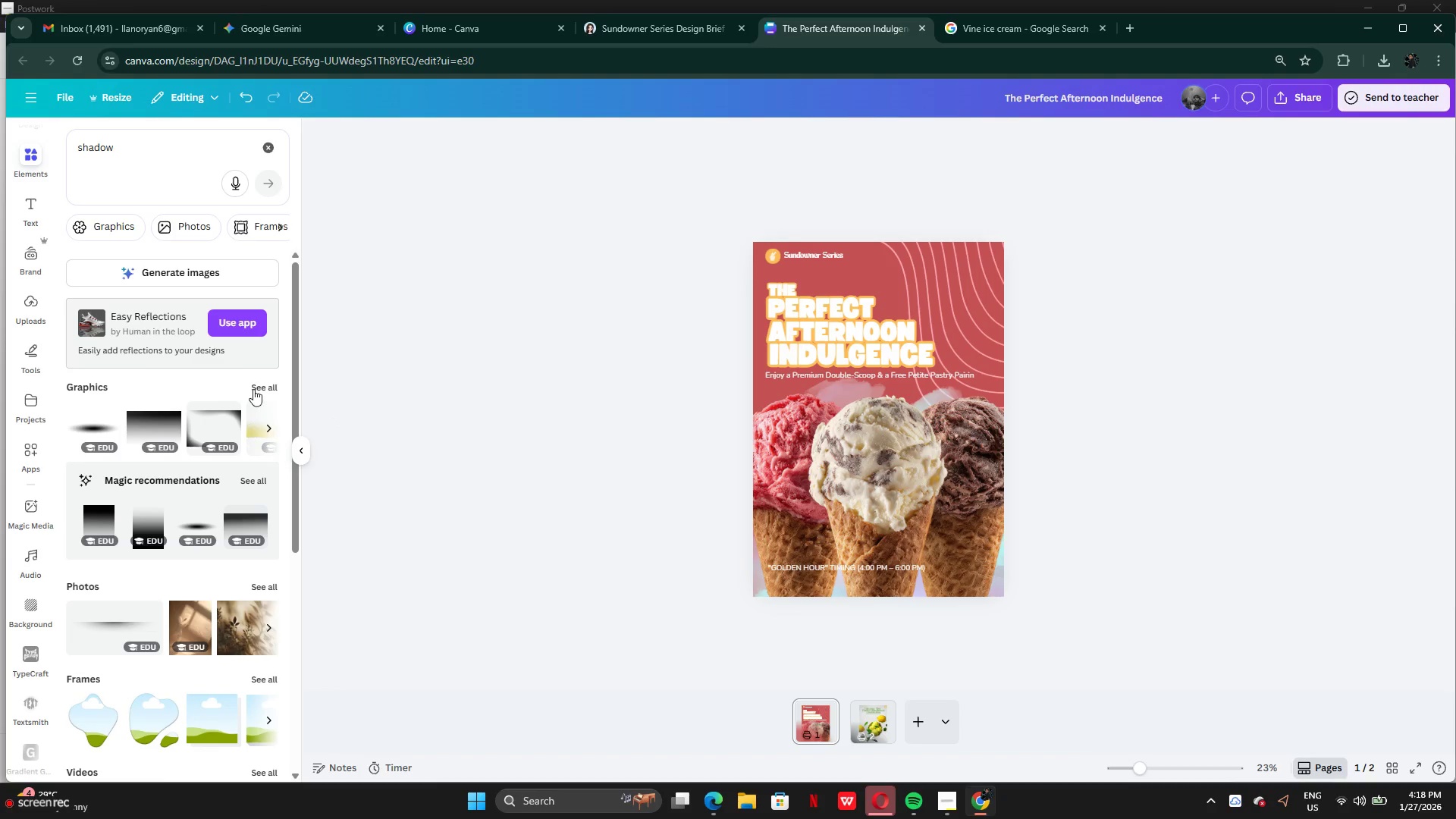 
left_click([259, 380])
 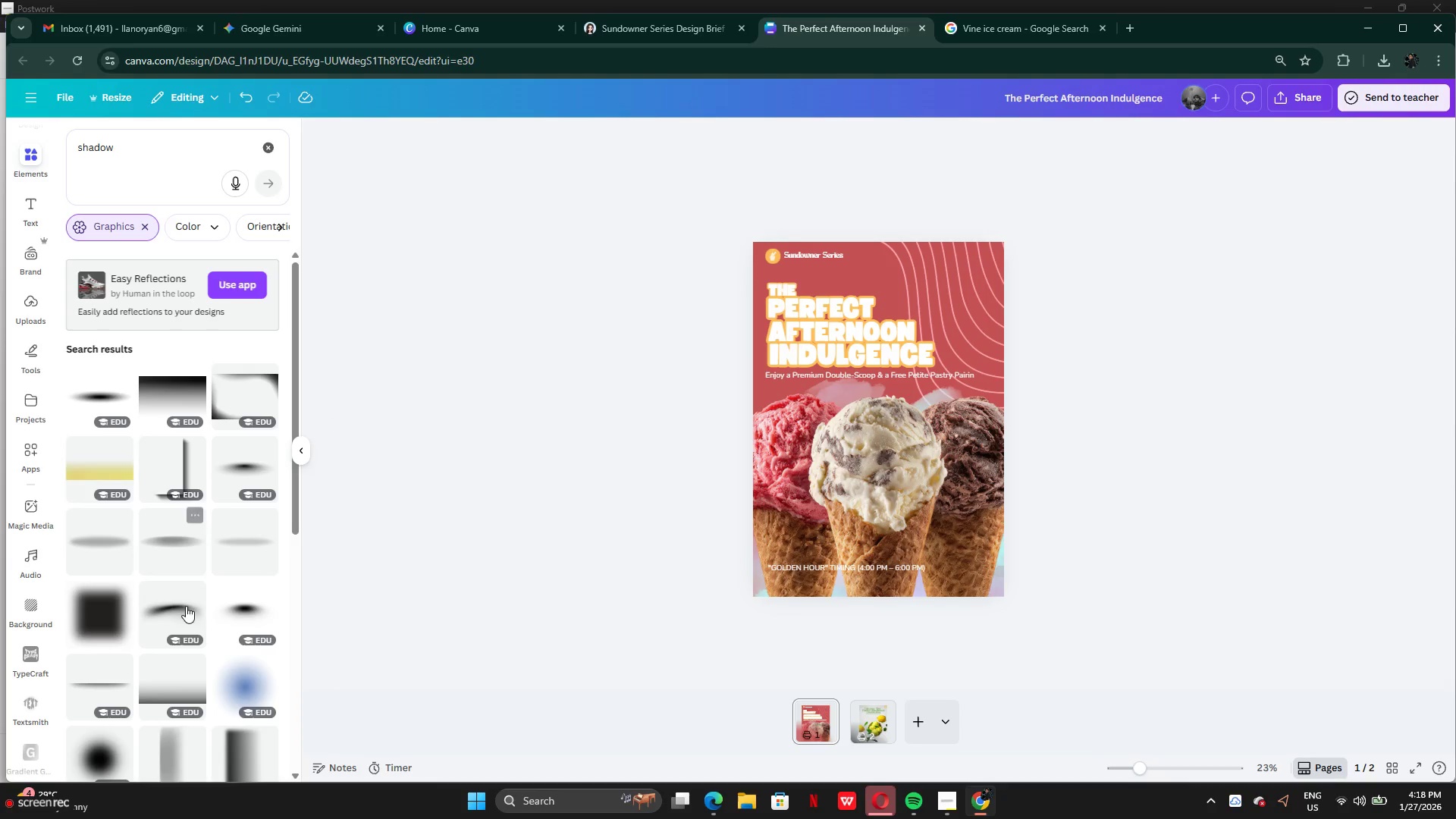 
scroll: coordinate [174, 623], scroll_direction: down, amount: 11.0
 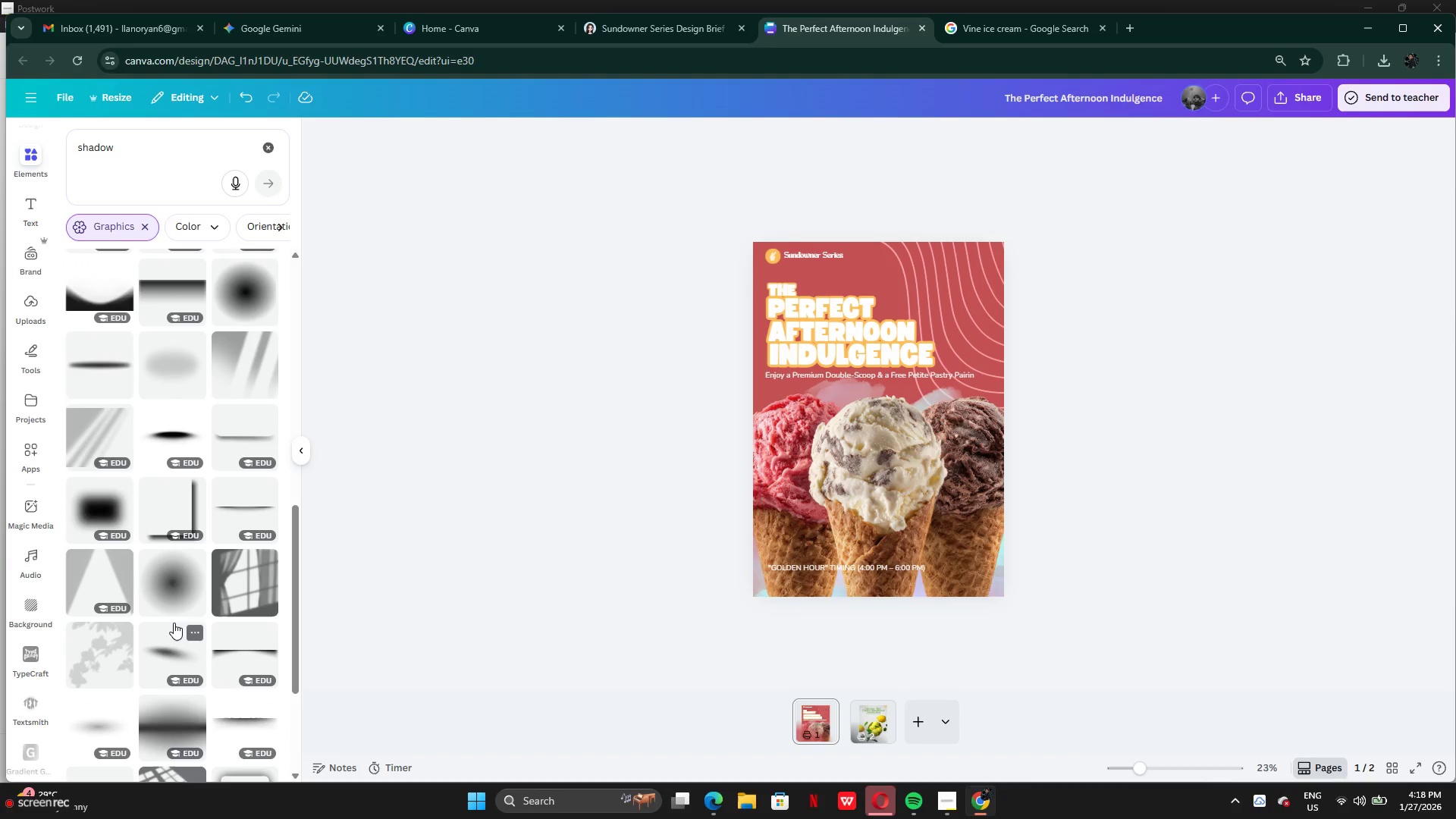 
scroll: coordinate [174, 614], scroll_direction: up, amount: 4.0
 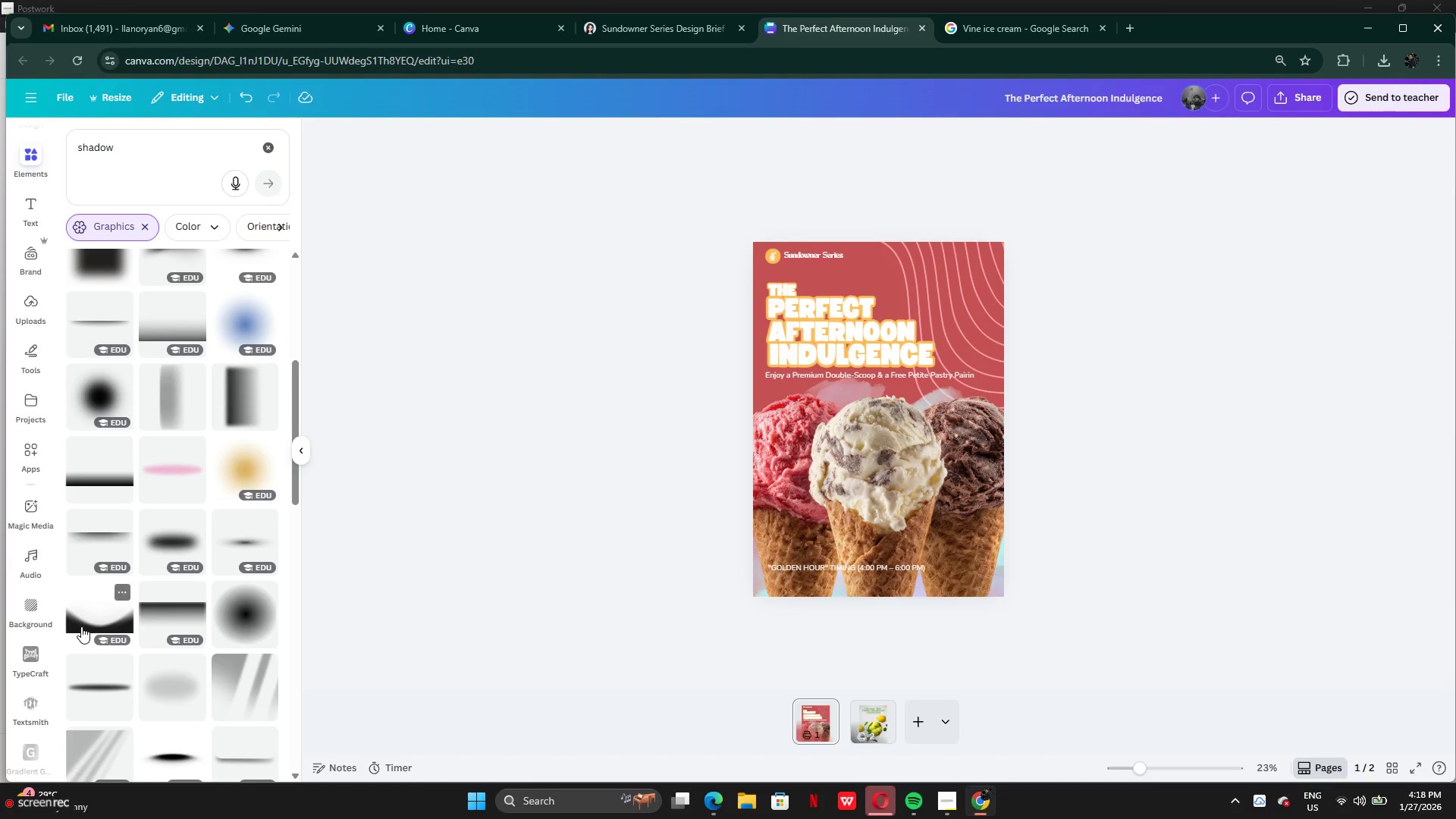 
left_click([83, 626])
 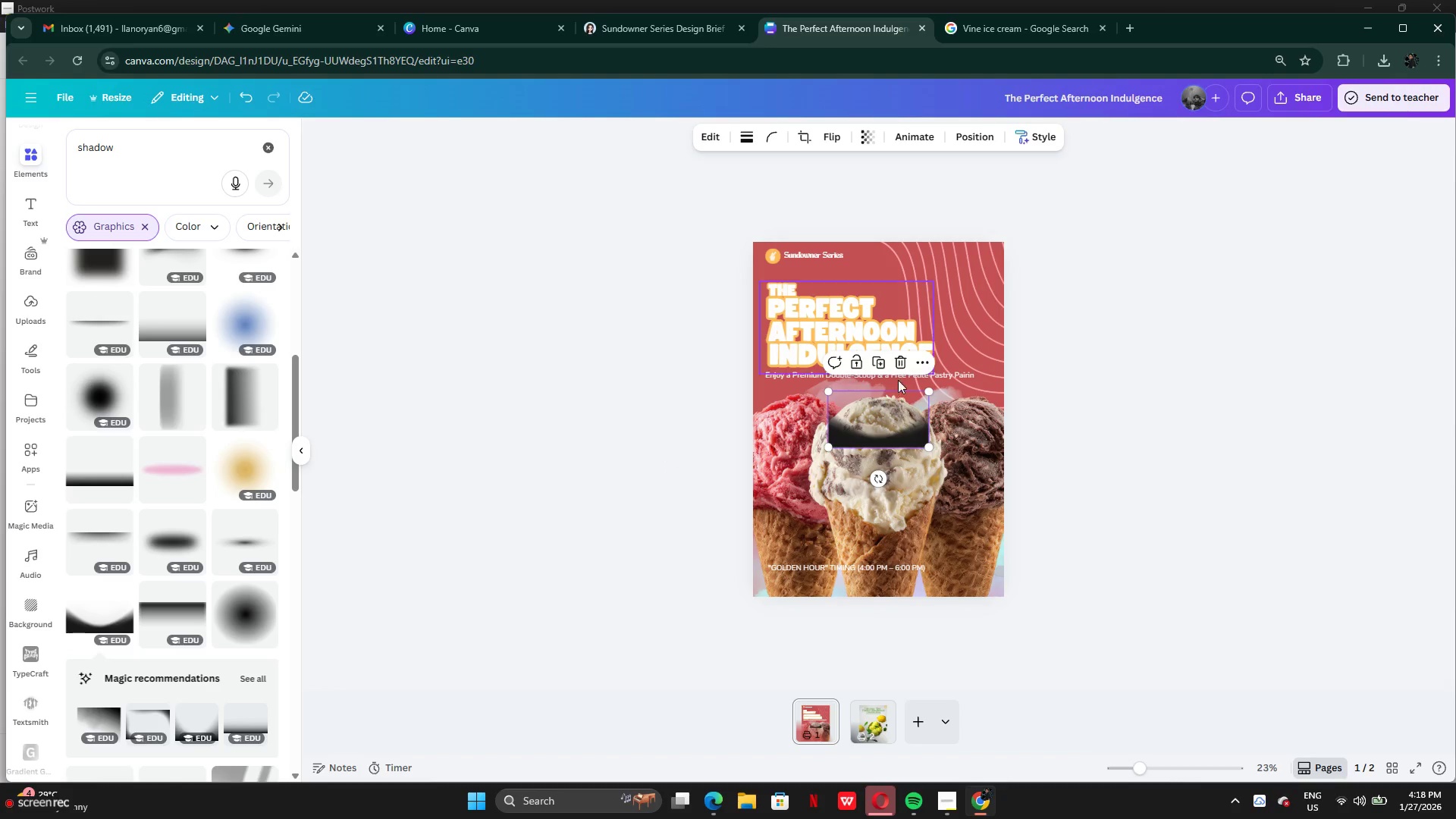 
left_click([901, 367])
 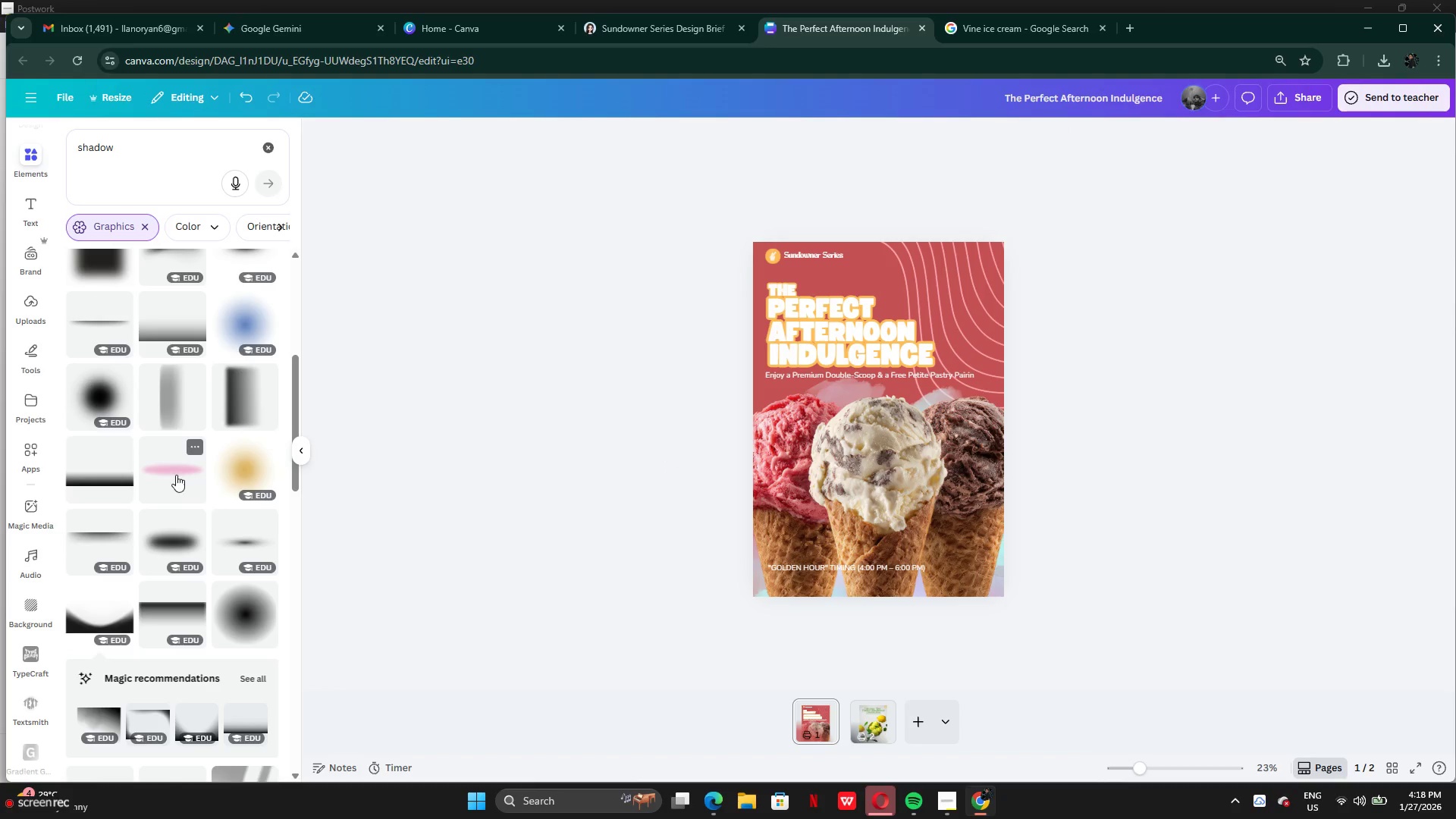 
scroll: coordinate [136, 433], scroll_direction: up, amount: 5.0
 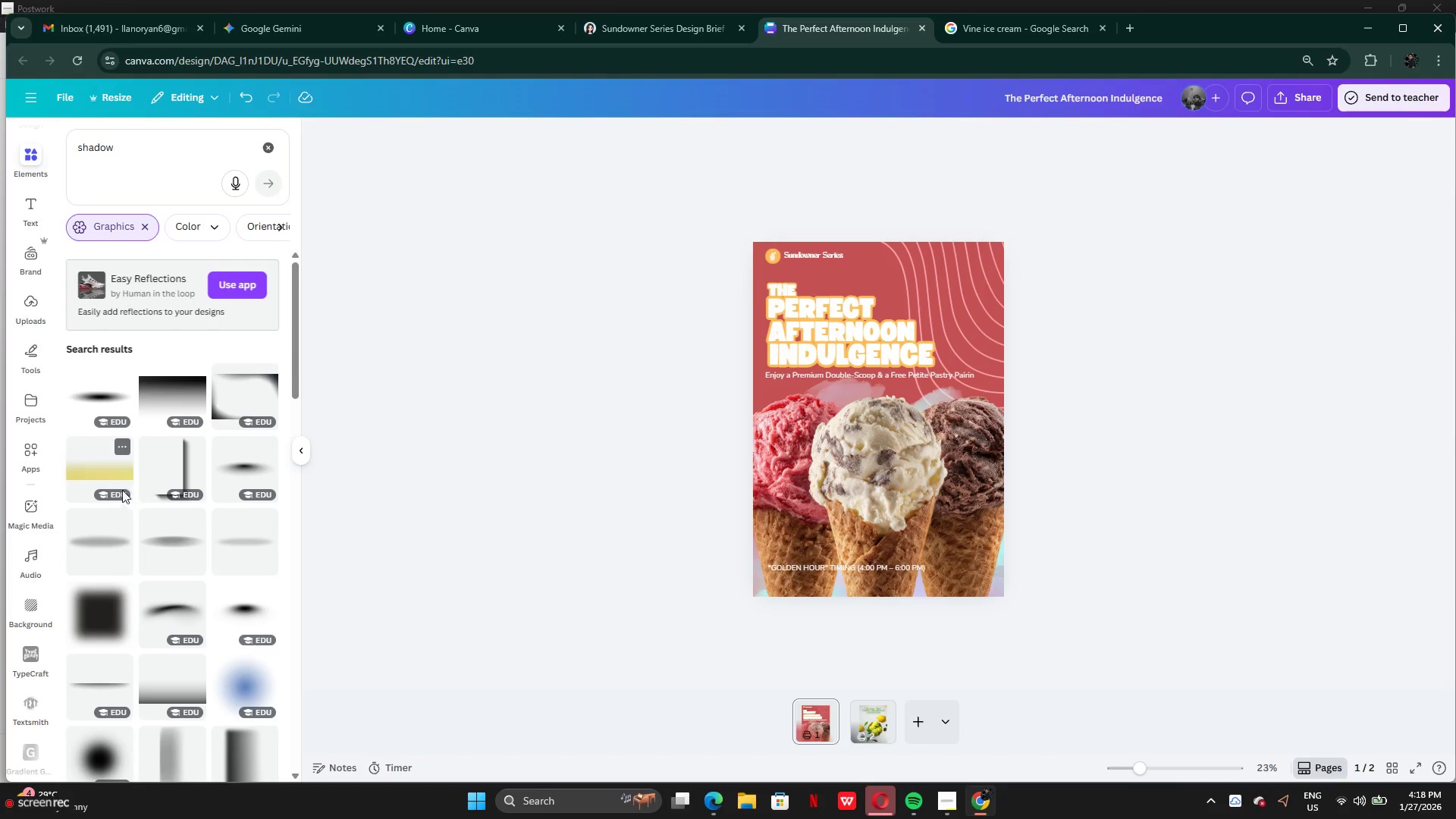 
left_click([106, 468])
 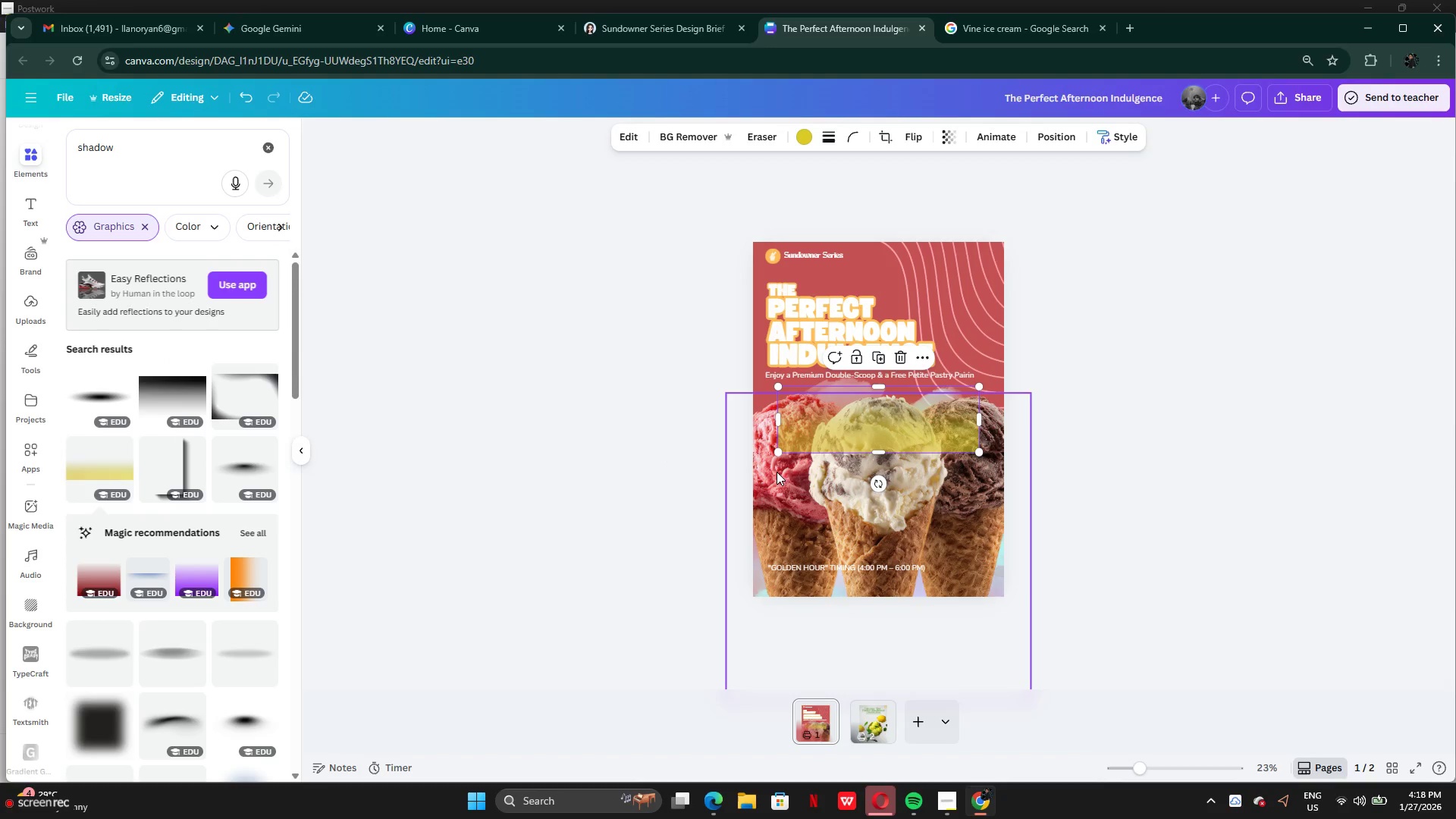 
left_click_drag(start_coordinate=[777, 450], to_coordinate=[690, 632])
 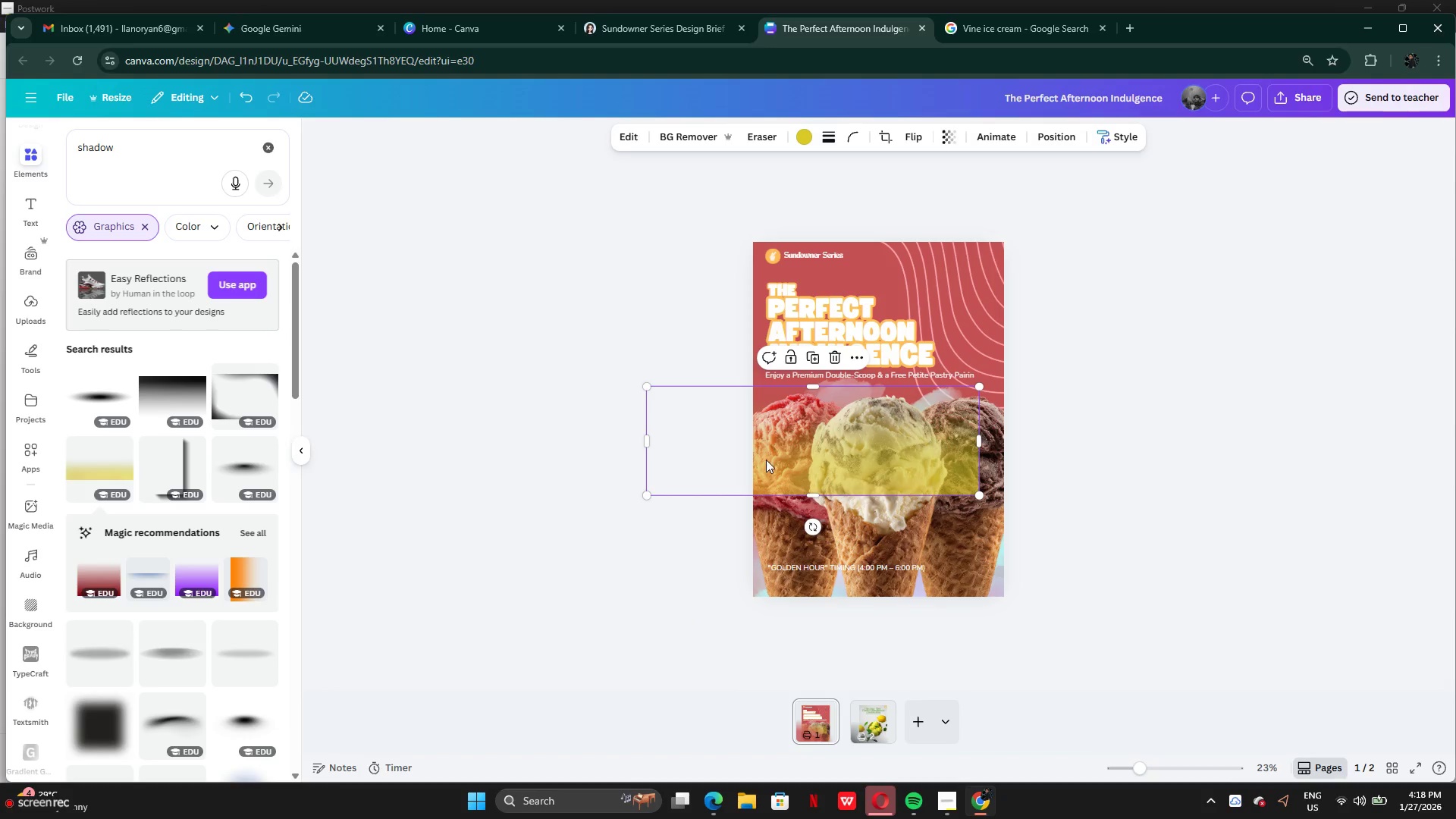 
left_click_drag(start_coordinate=[766, 460], to_coordinate=[818, 560])
 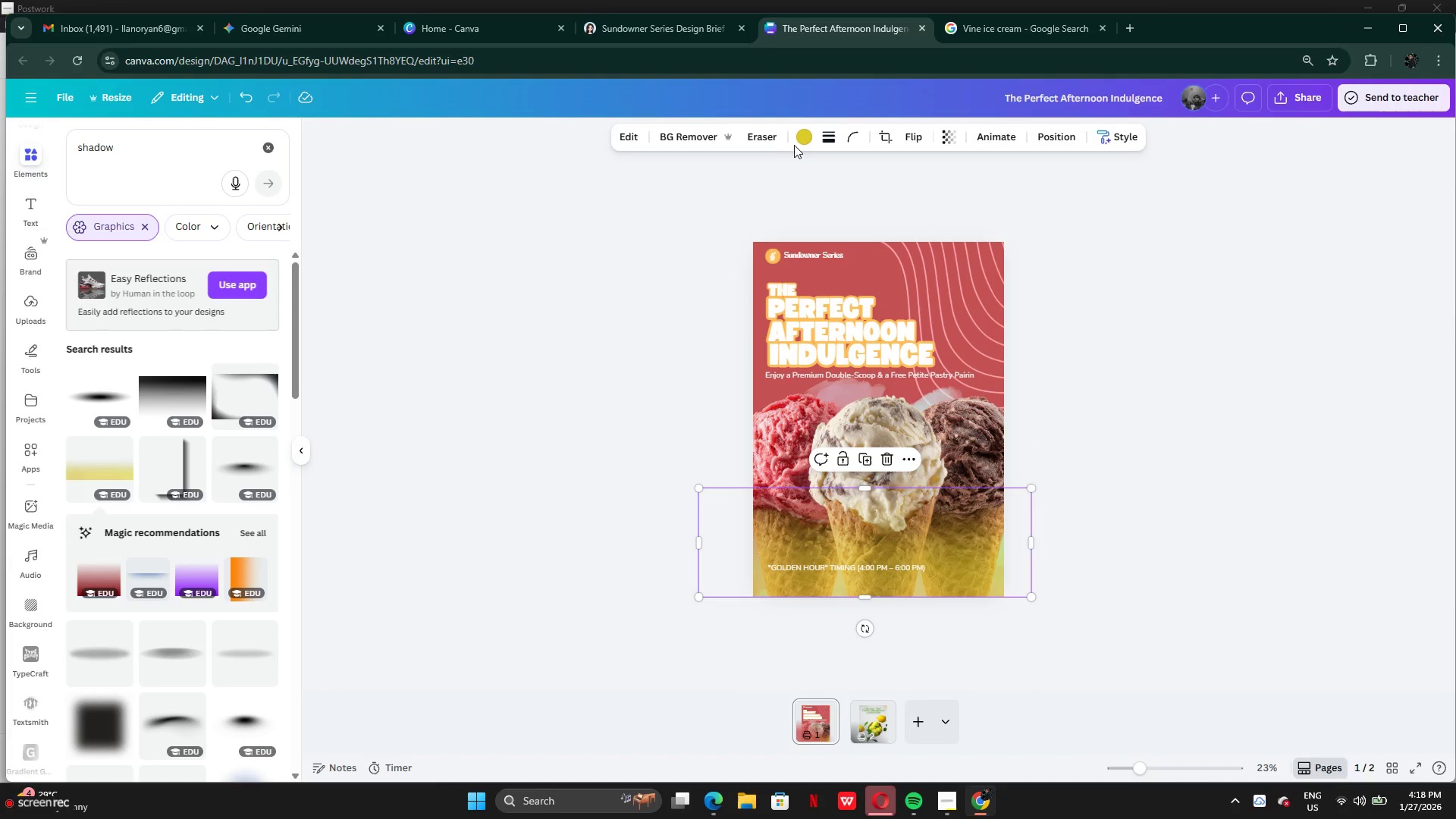 
left_click([802, 140])
 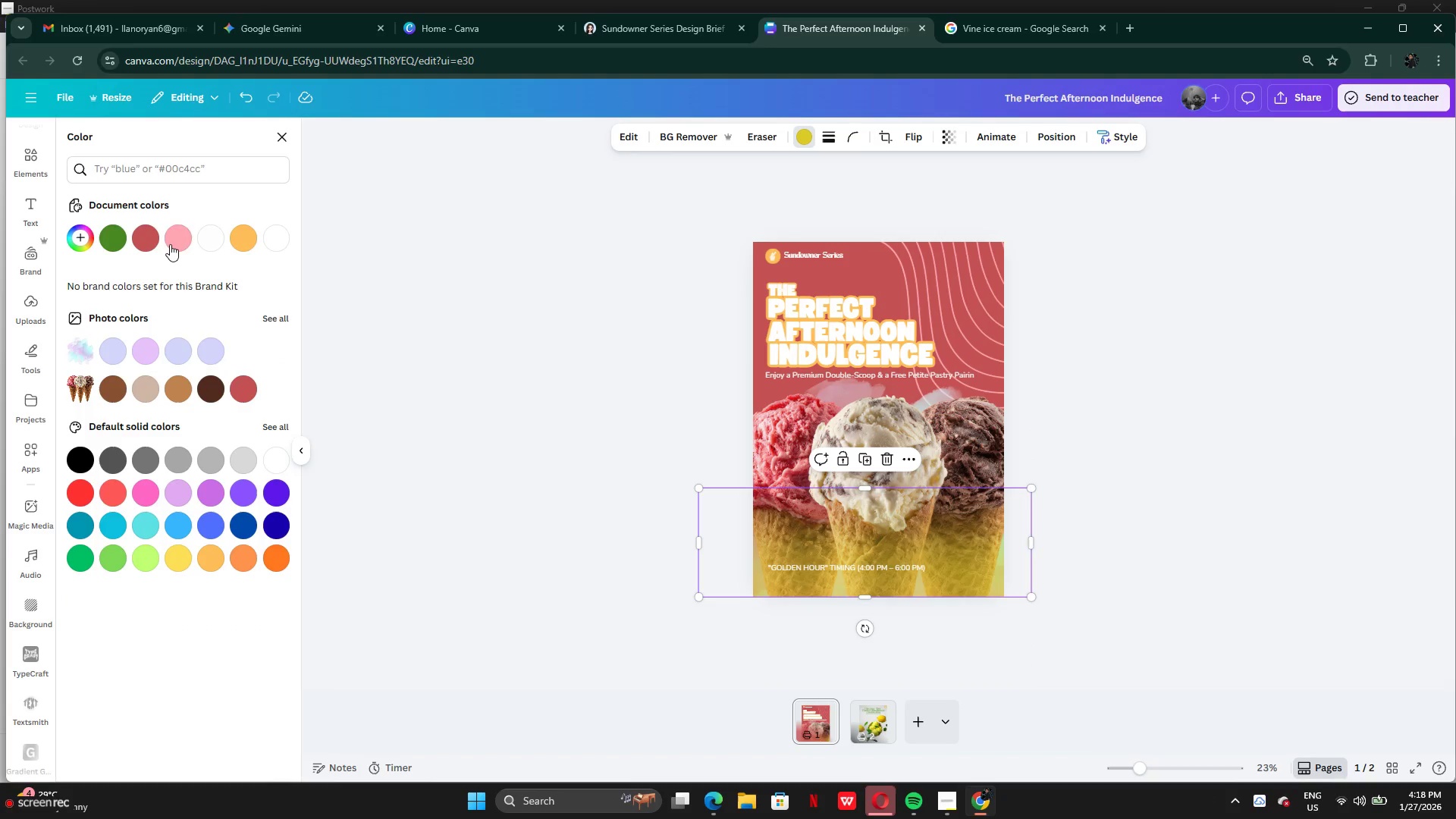 
left_click([136, 232])
 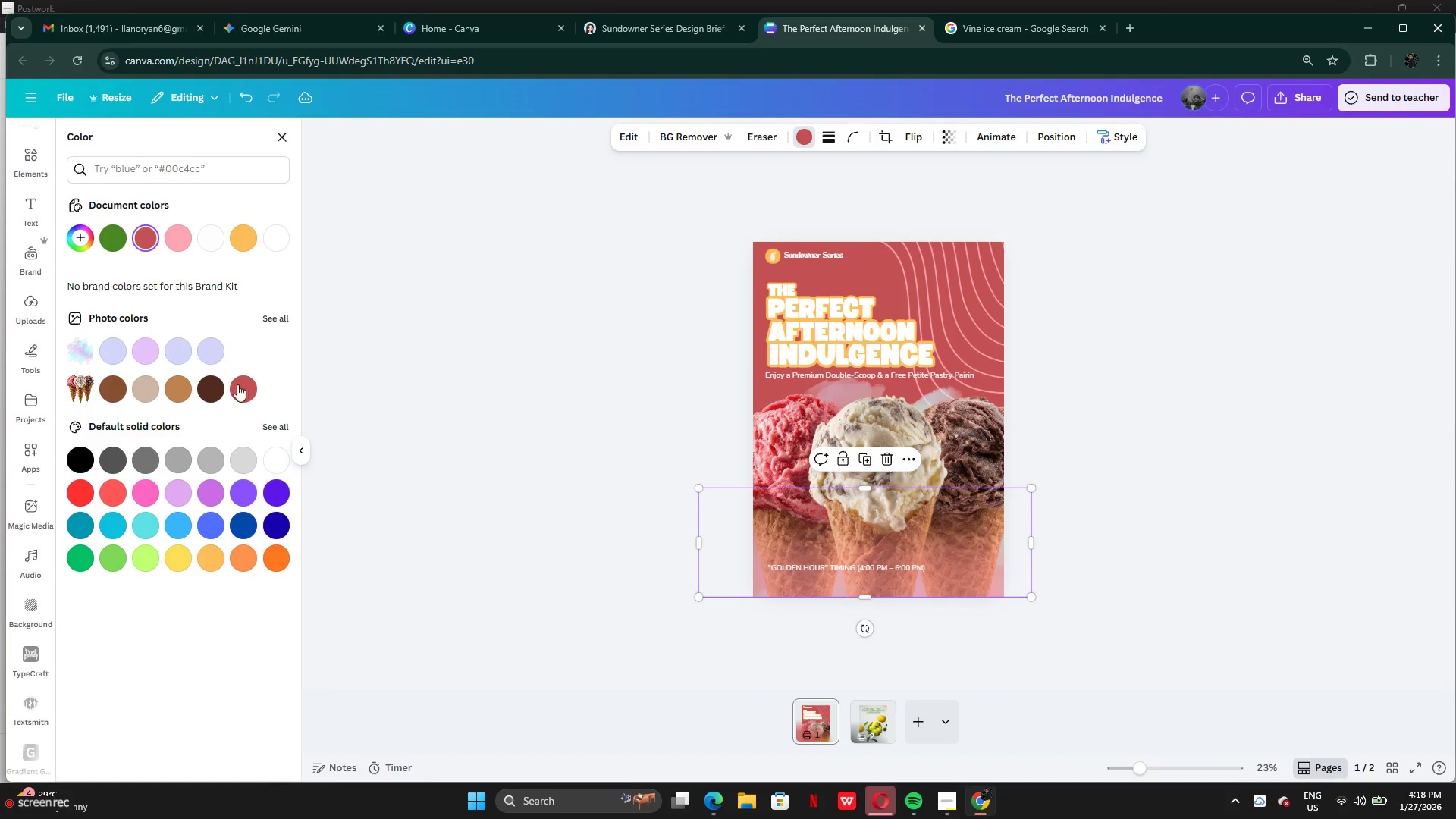 
left_click([245, 394])
 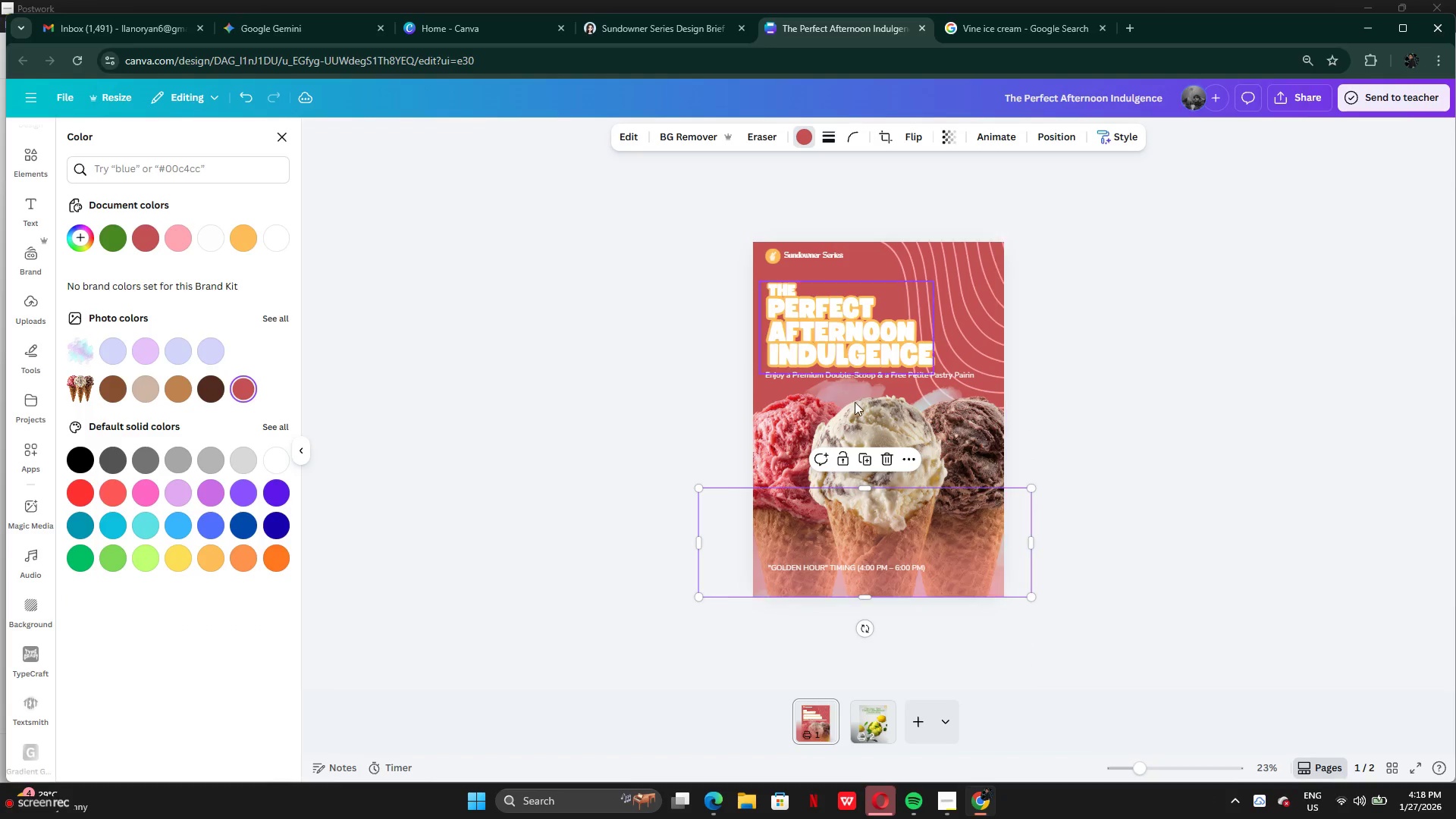 
left_click_drag(start_coordinate=[868, 541], to_coordinate=[870, 536])
 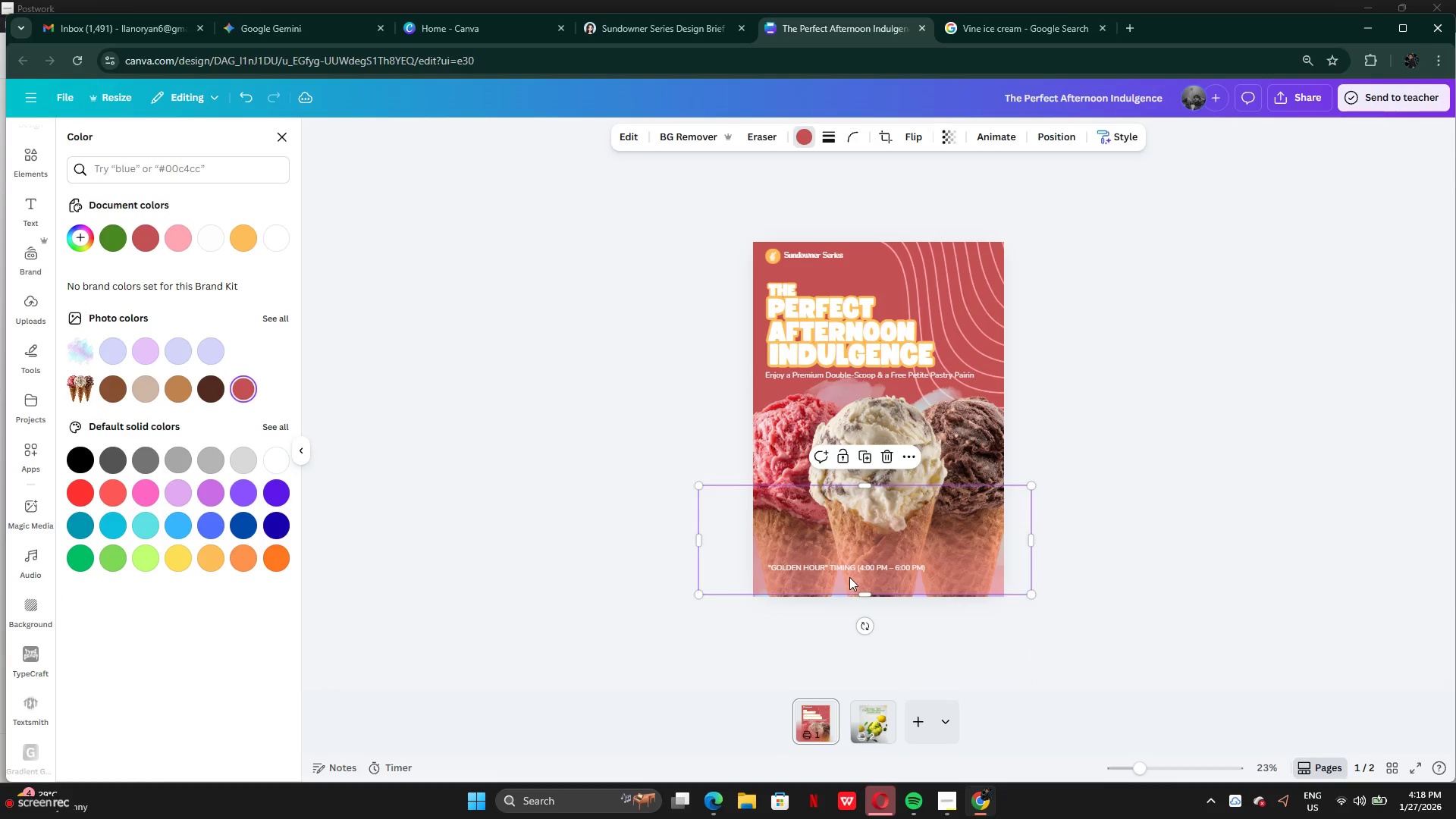 
left_click_drag(start_coordinate=[856, 569], to_coordinate=[854, 578])
 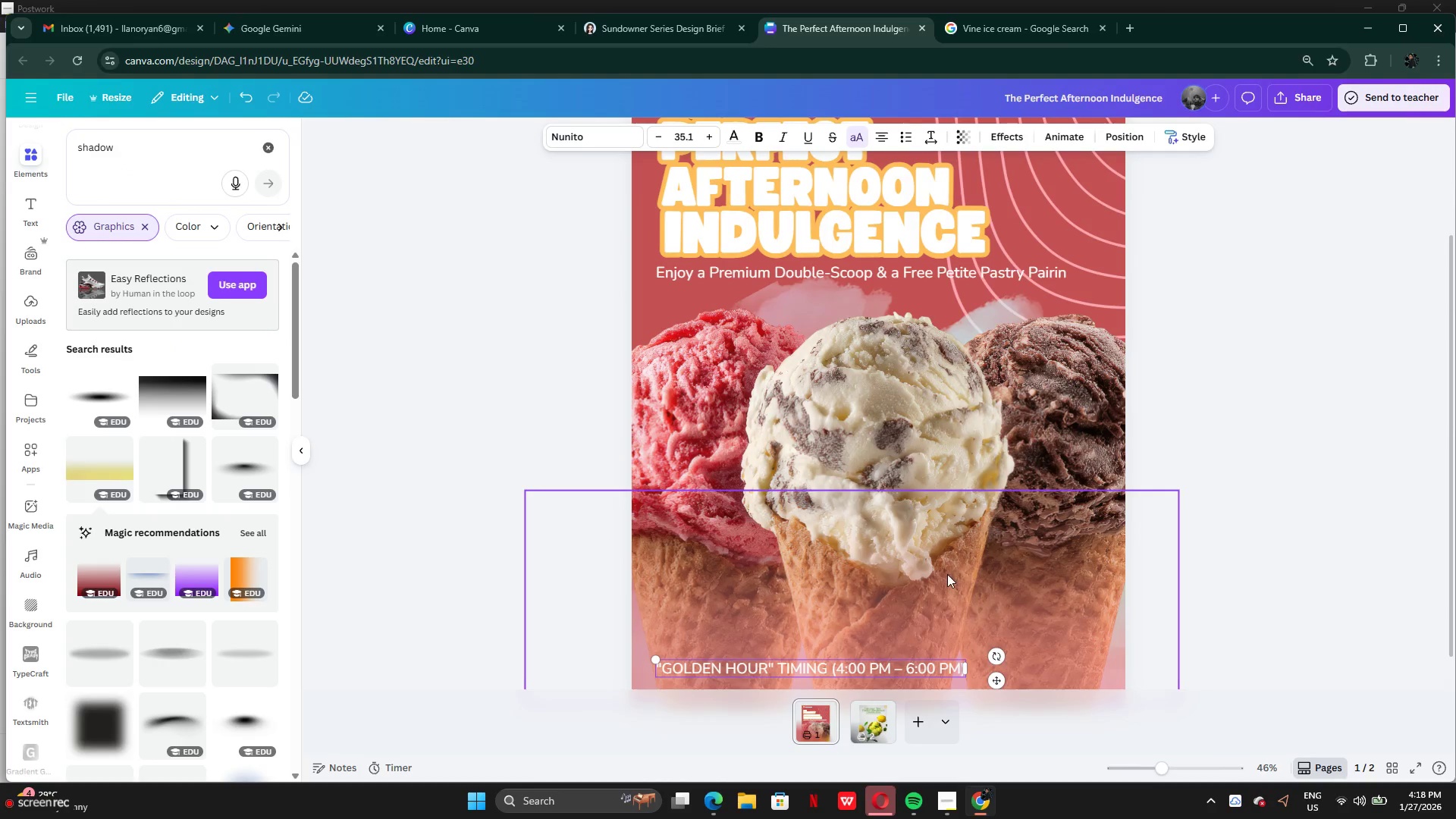 
left_click_drag(start_coordinate=[962, 559], to_coordinate=[965, 575])
 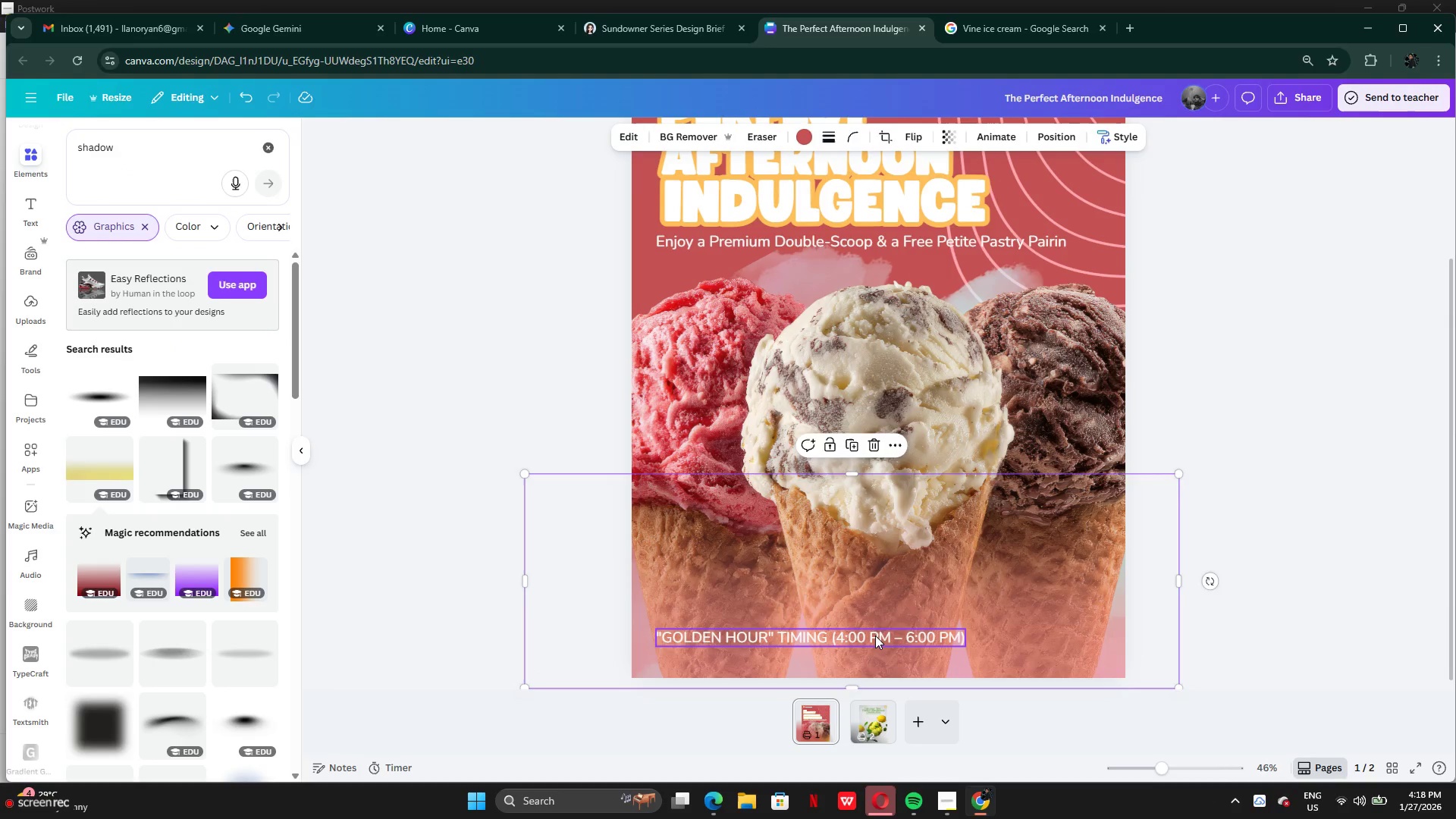 
left_click([874, 639])
 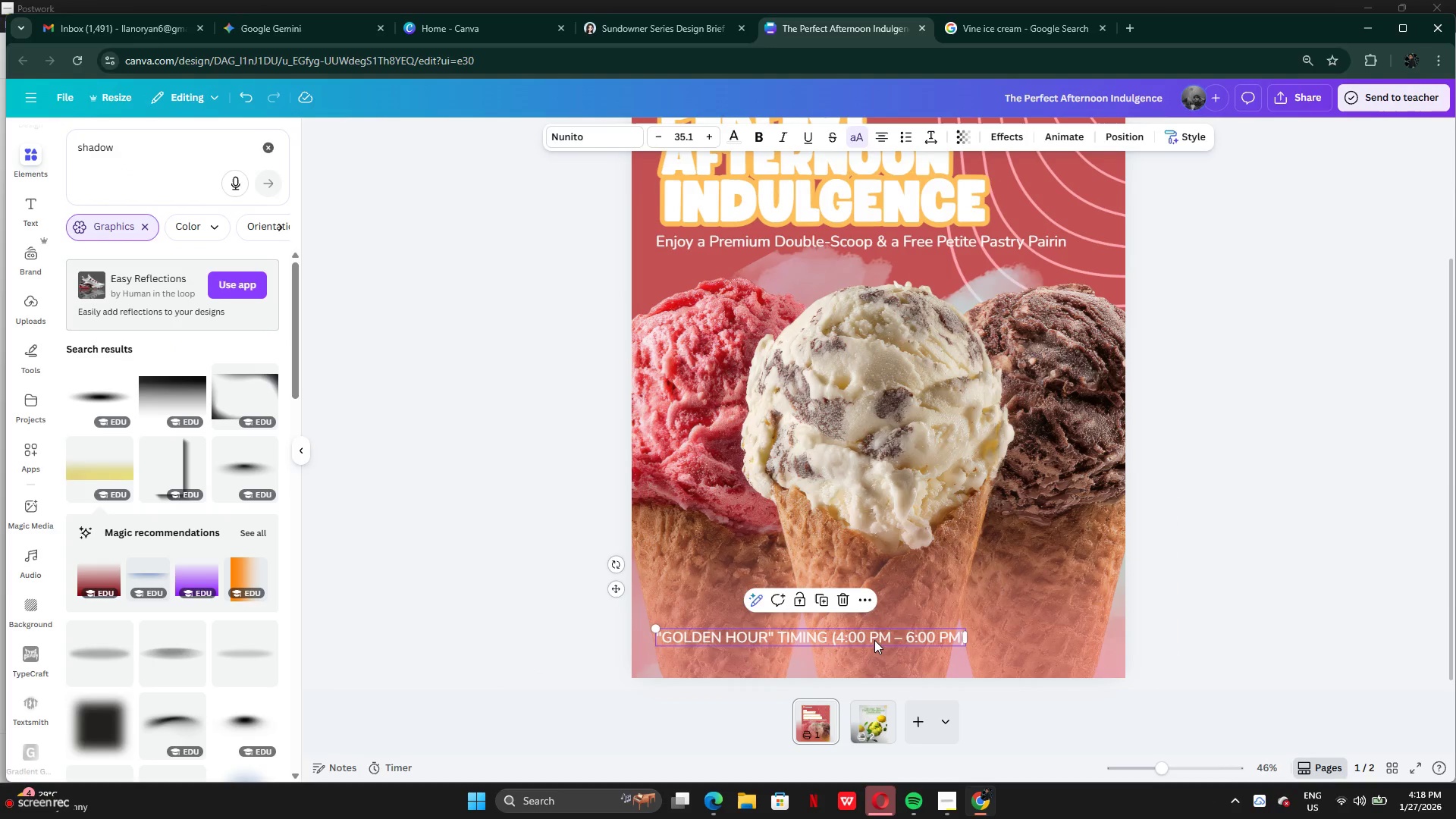 
left_click_drag(start_coordinate=[874, 640], to_coordinate=[887, 649])
 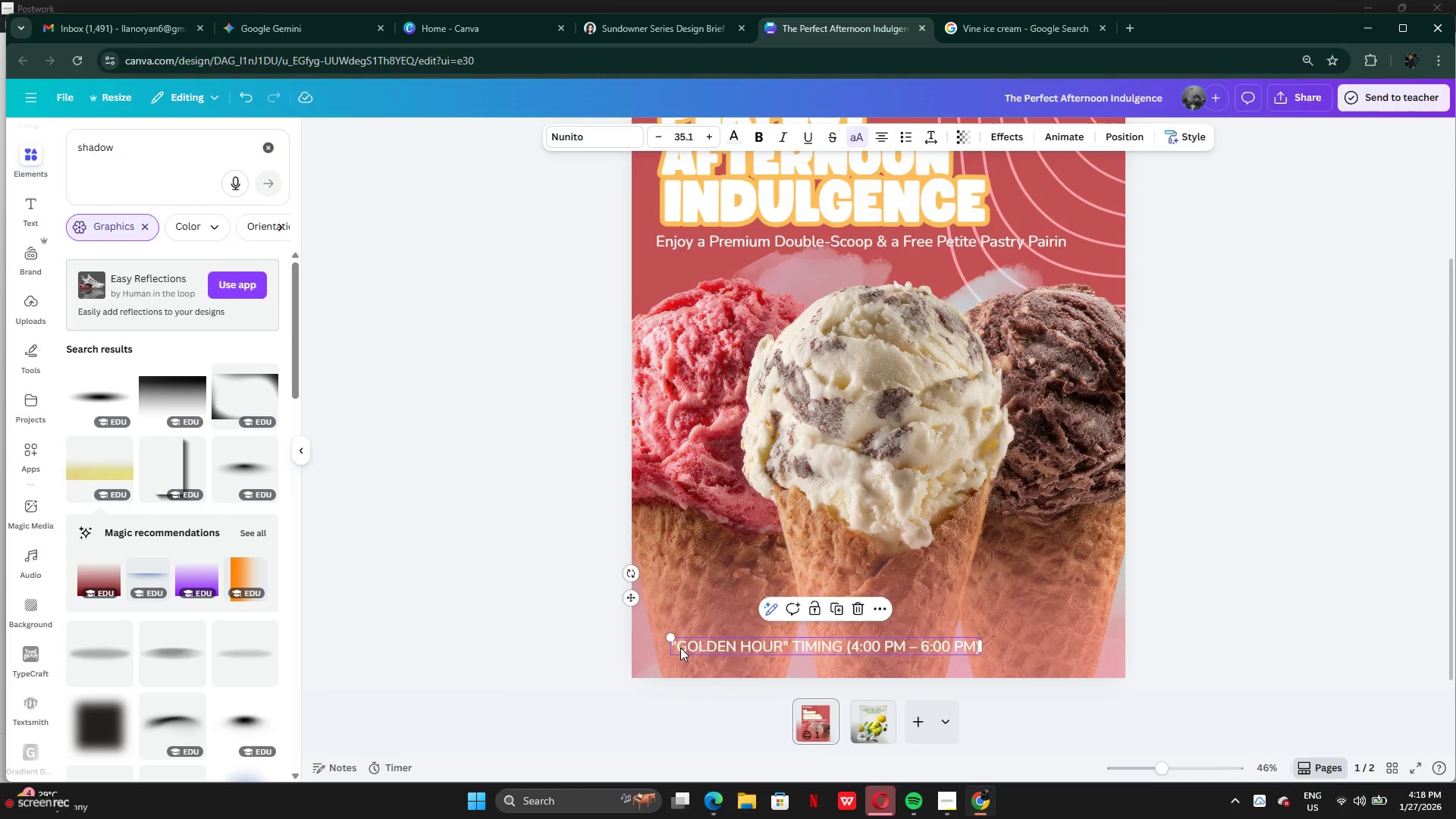 
left_click([676, 648])
 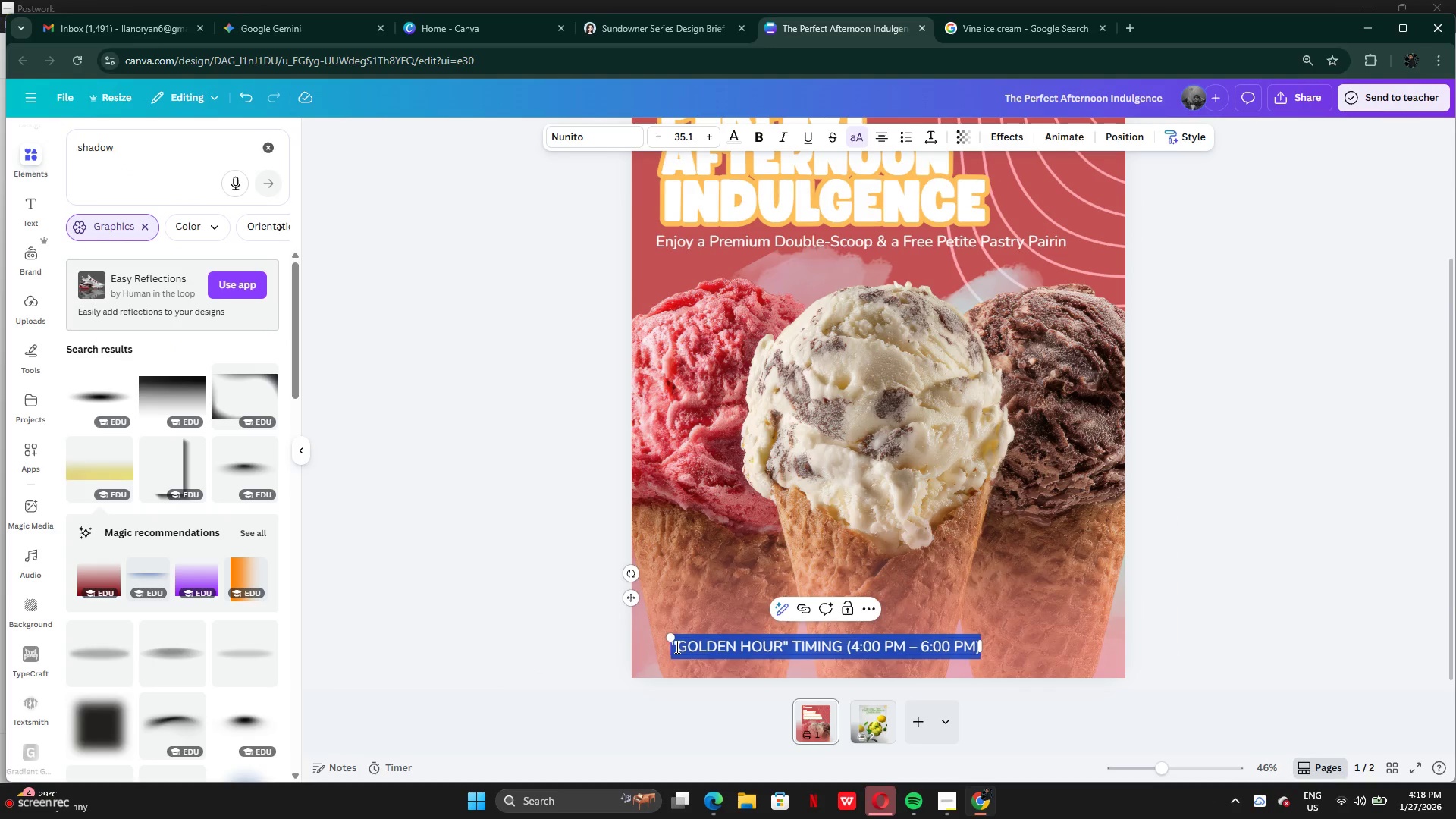 
left_click([676, 647])
 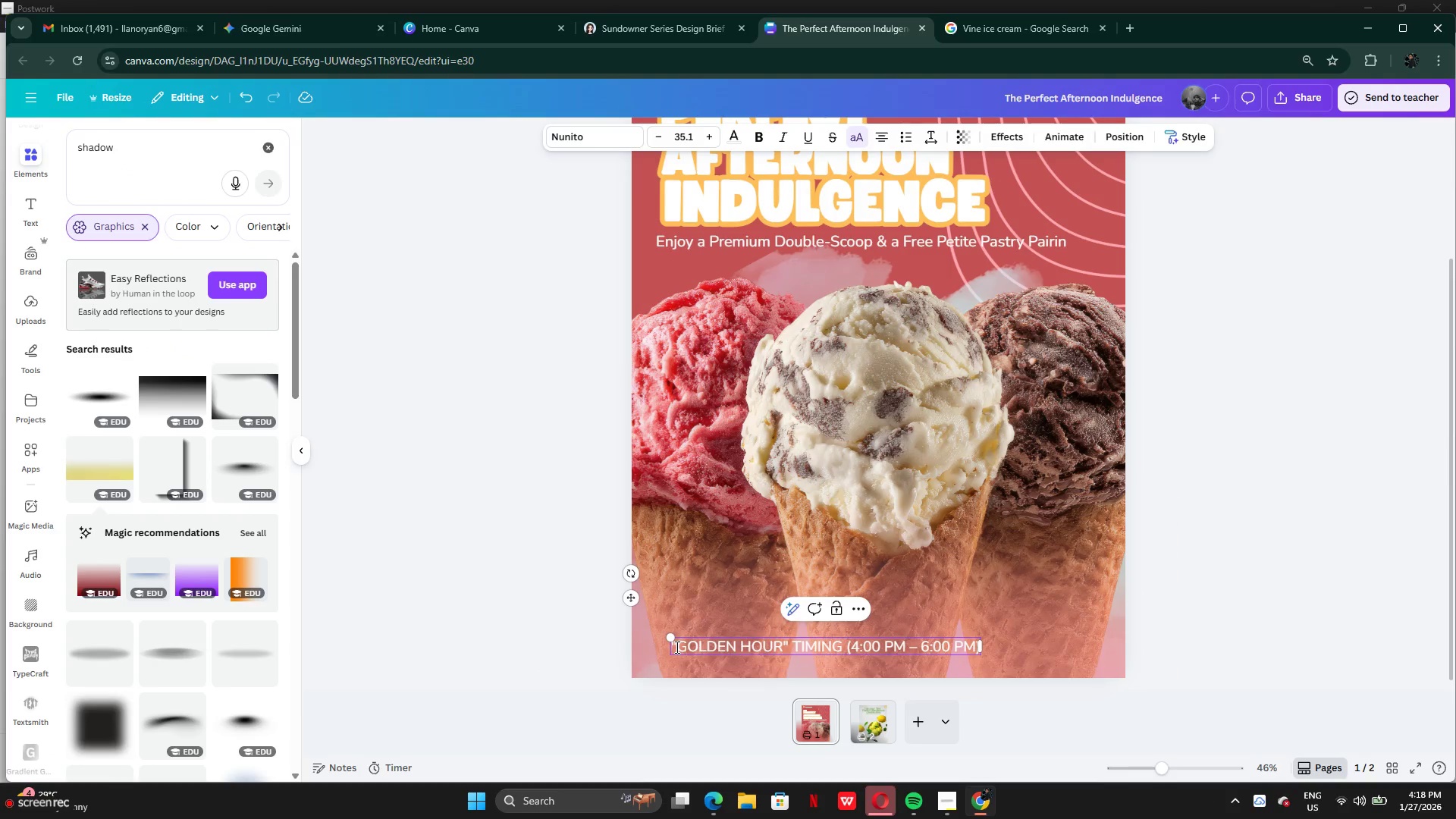 
key(Backspace)
 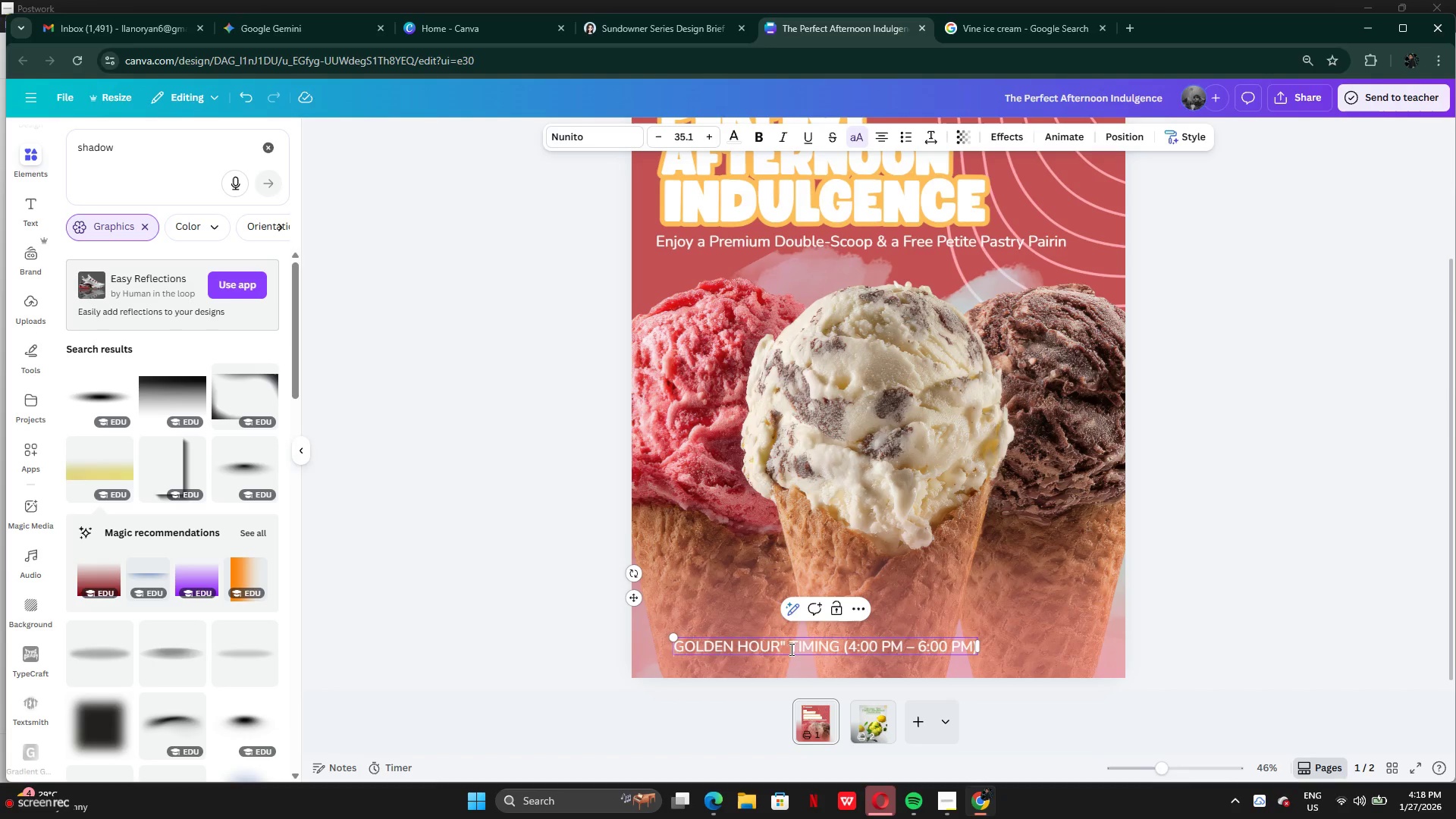 
left_click([786, 645])
 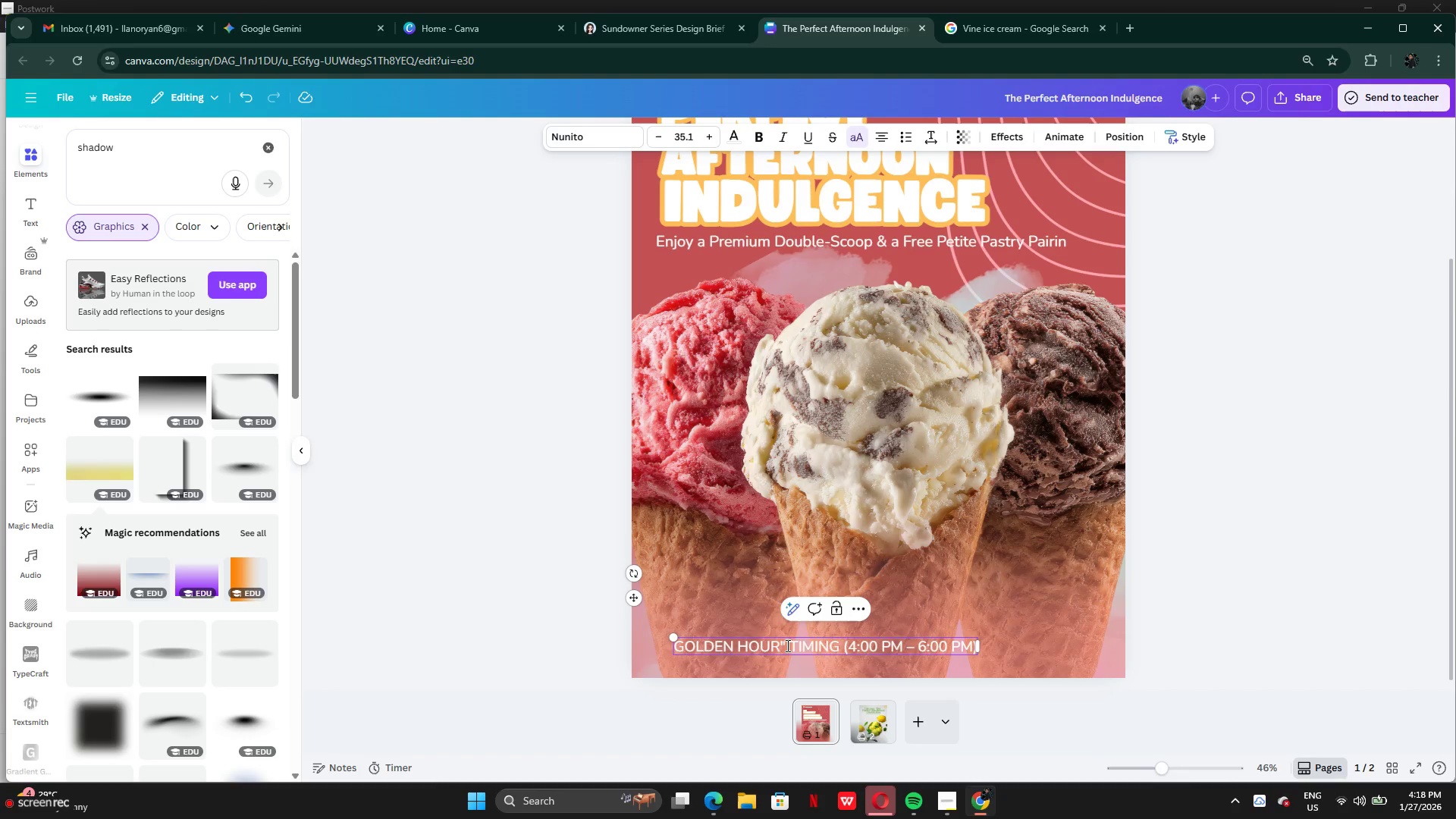 
key(Backspace)
 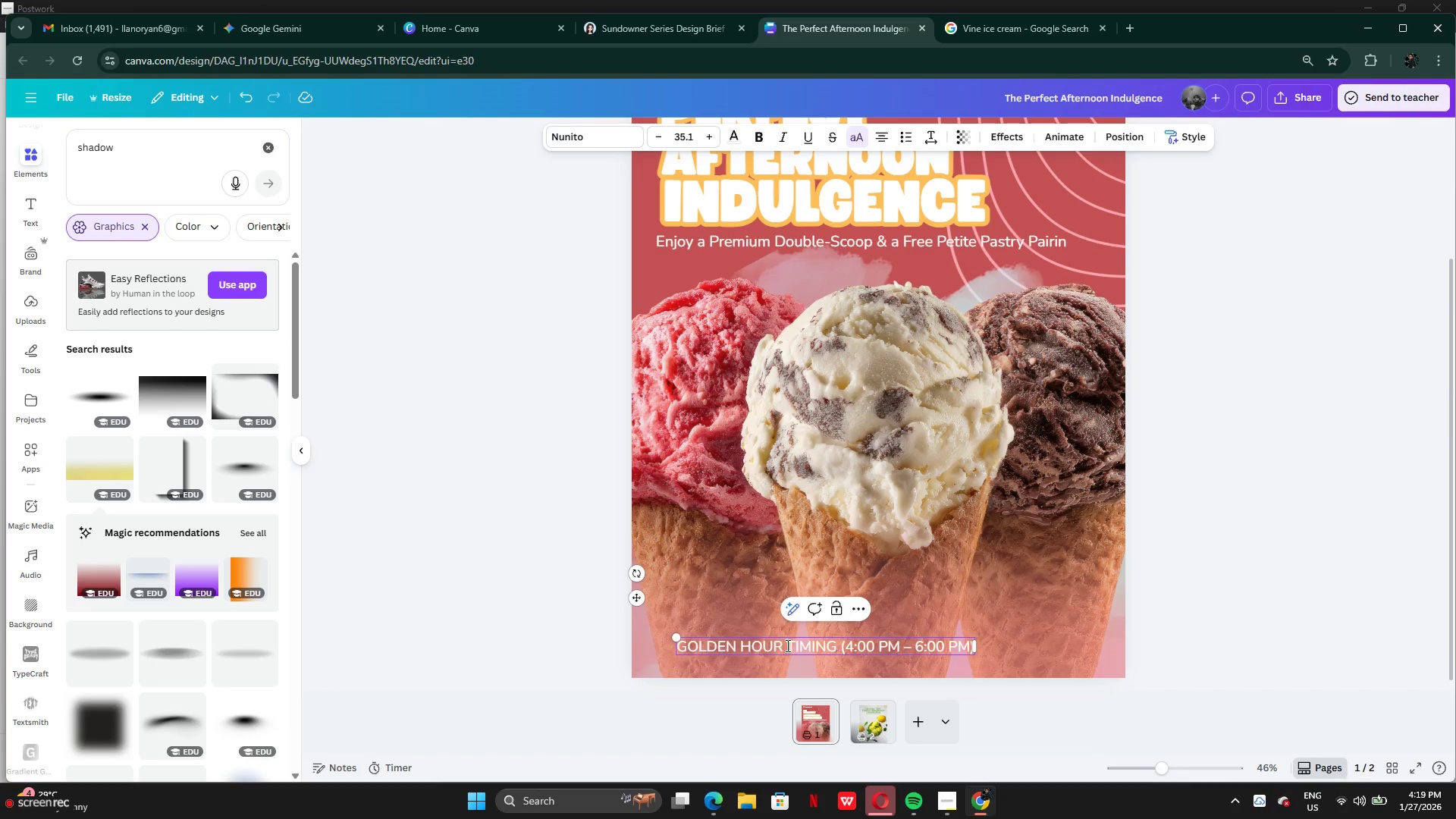 
key(Enter)
 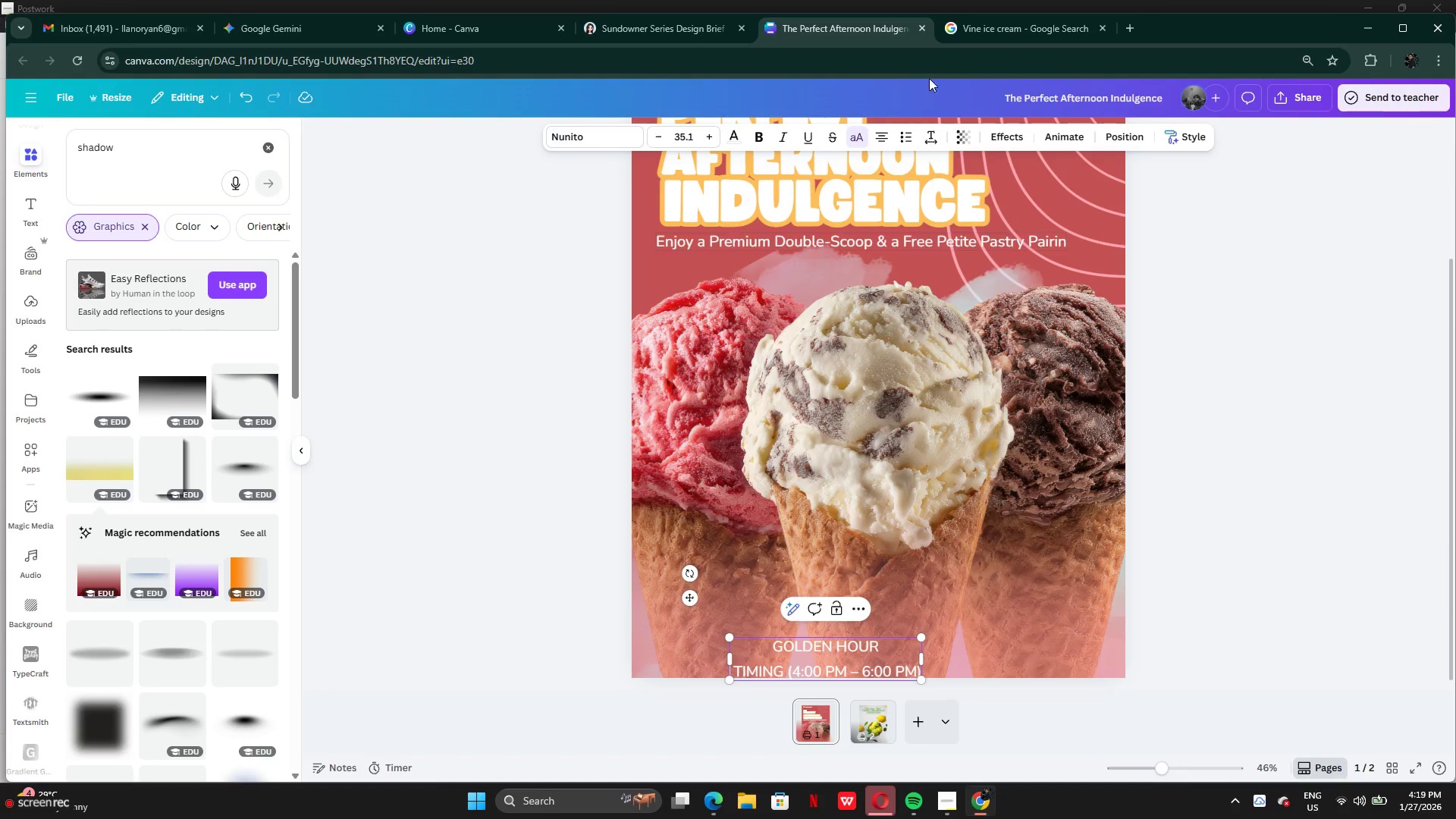 
left_click([889, 133])
 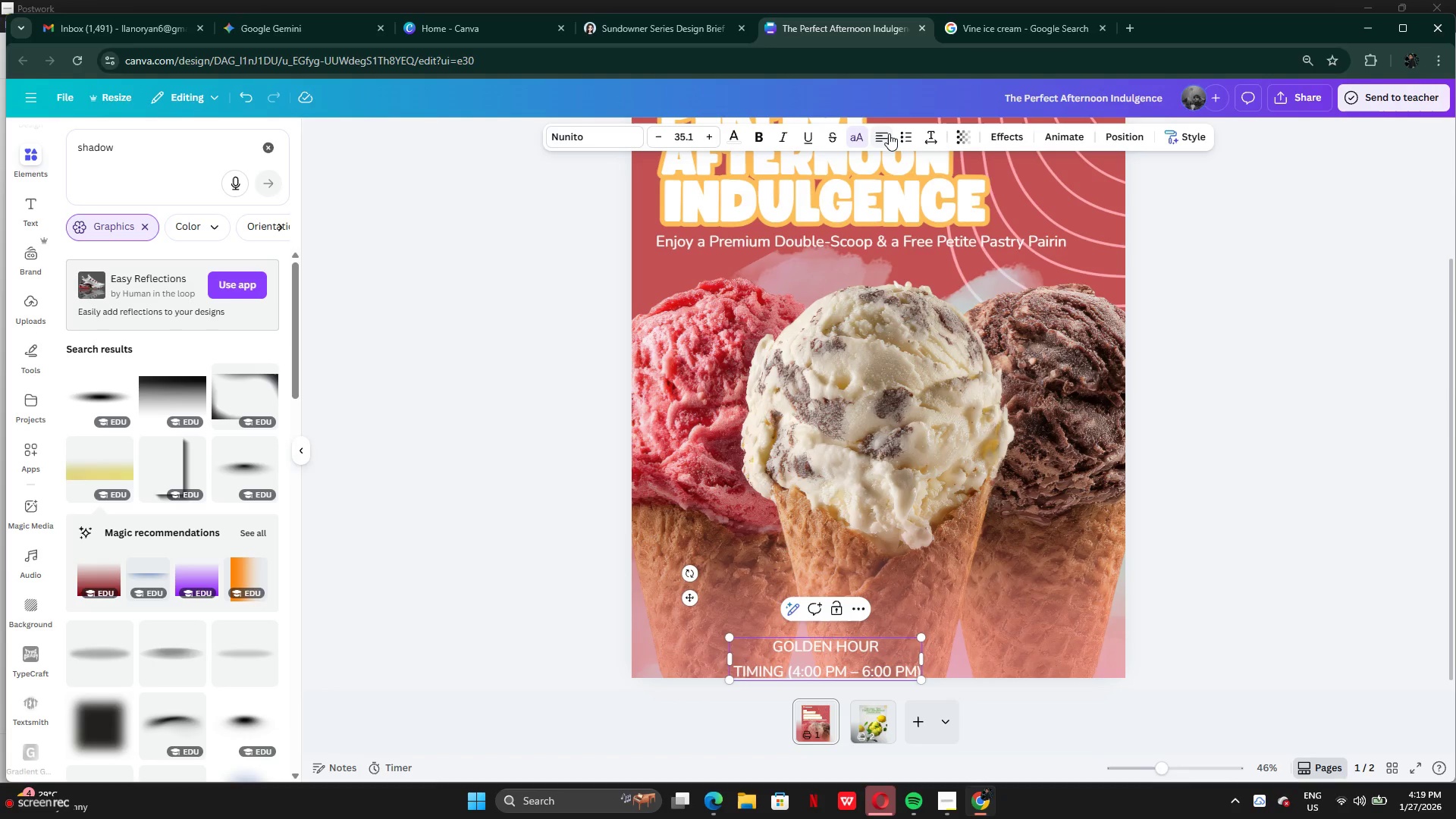 
left_click([889, 133])
 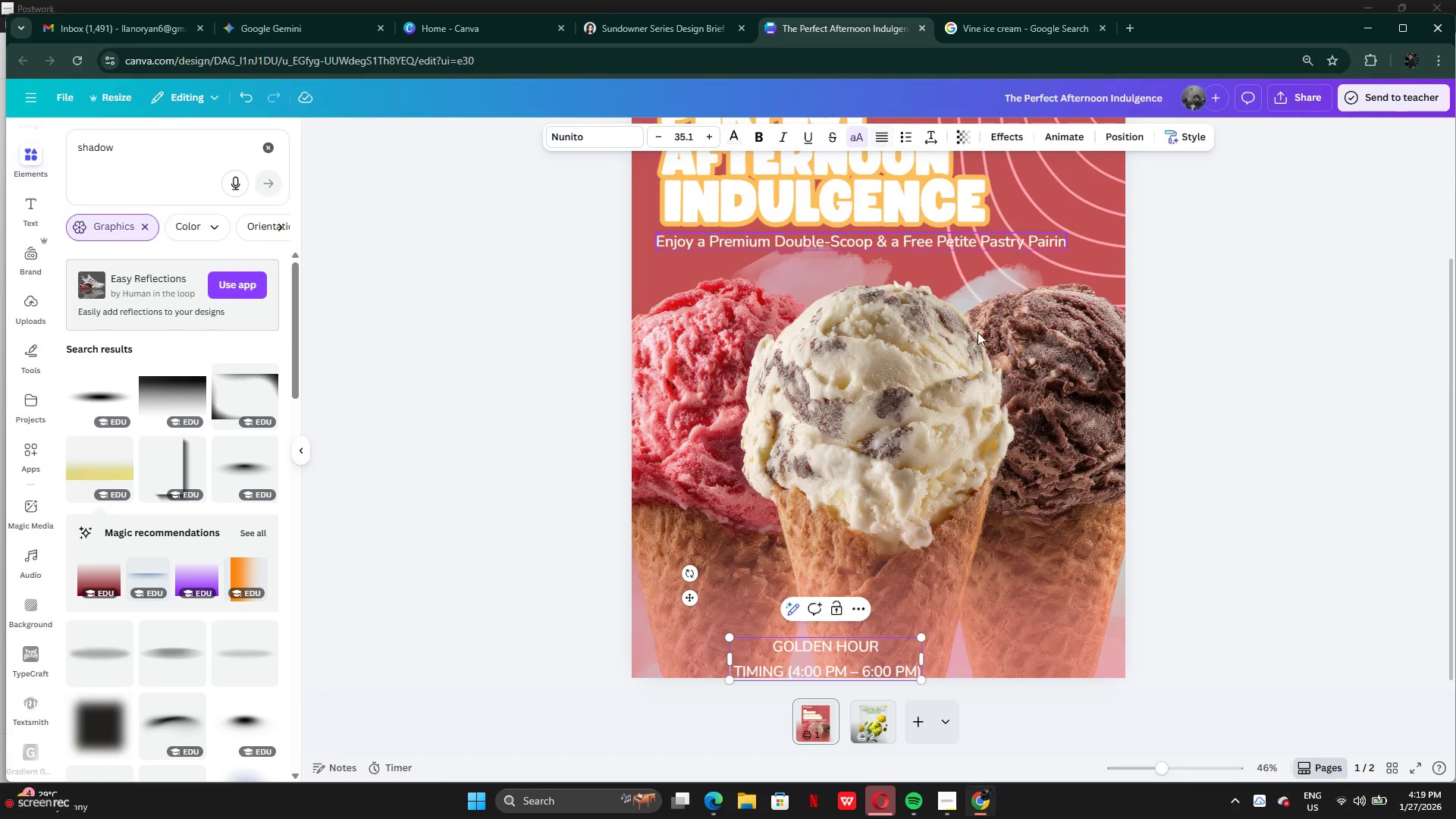 
left_click([1031, 519])
 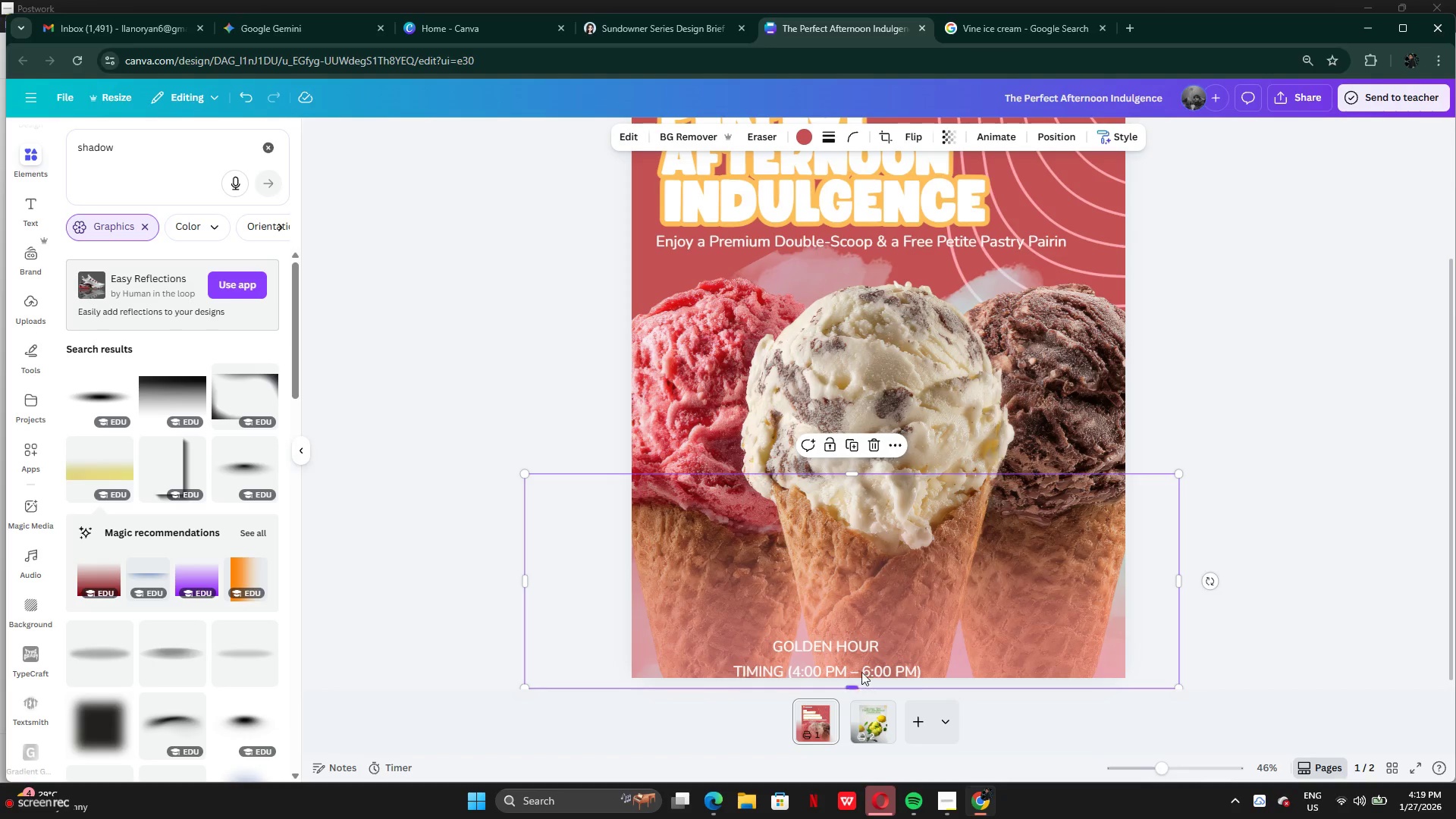 
left_click_drag(start_coordinate=[861, 665], to_coordinate=[821, 623])
 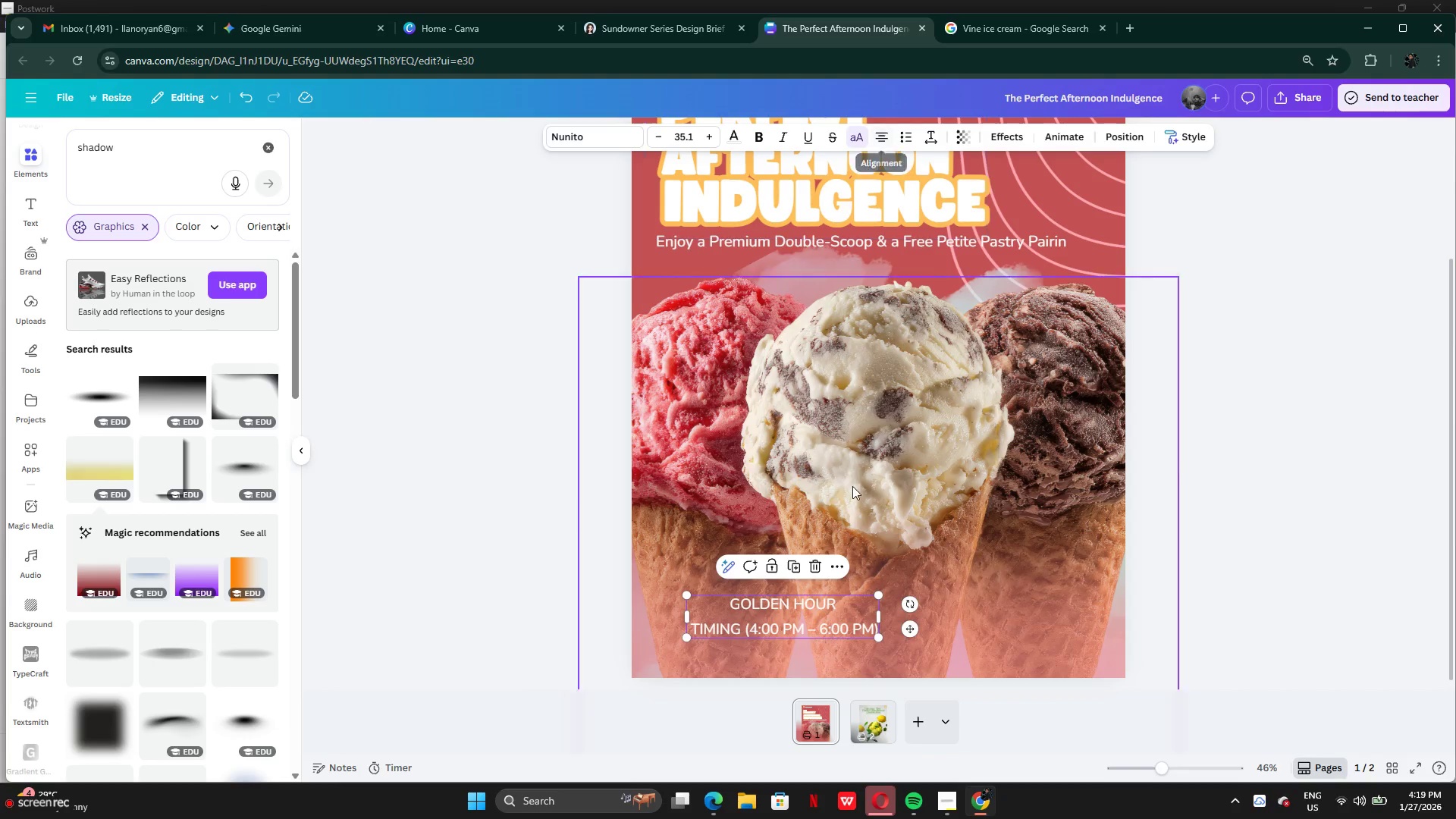 
left_click_drag(start_coordinate=[817, 632], to_coordinate=[901, 650])
 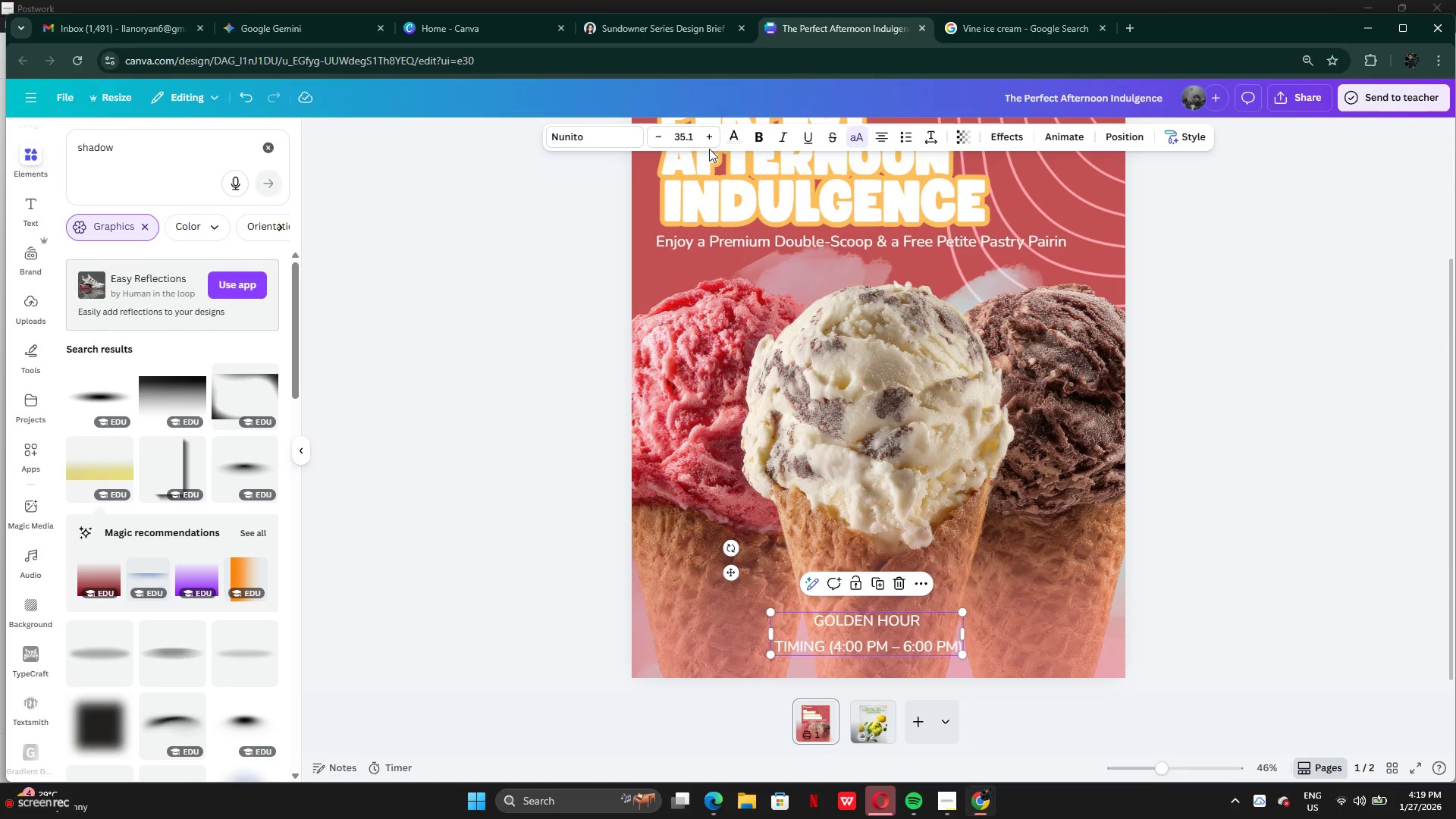 
left_click([736, 136])
 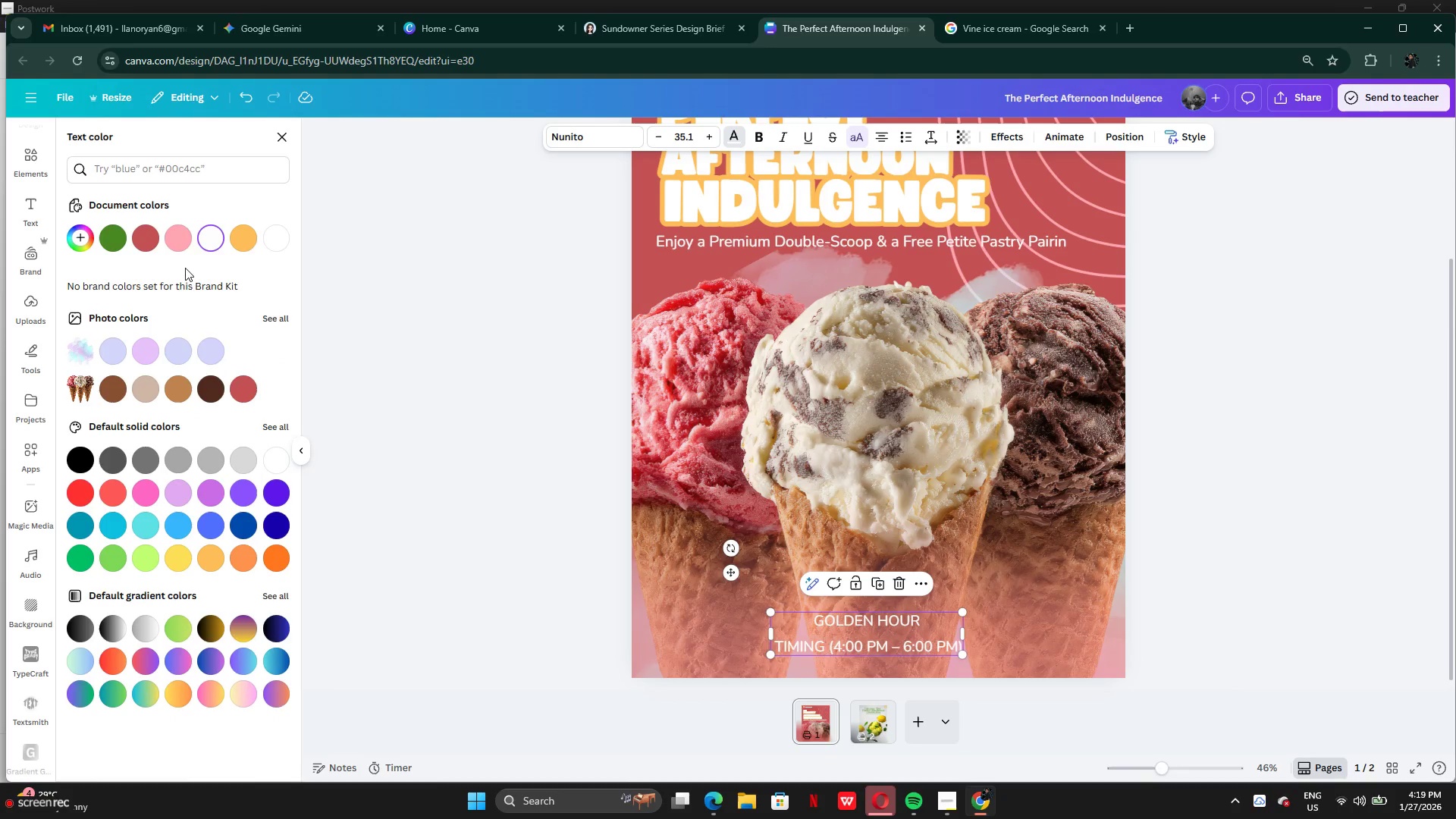 
left_click([146, 231])
 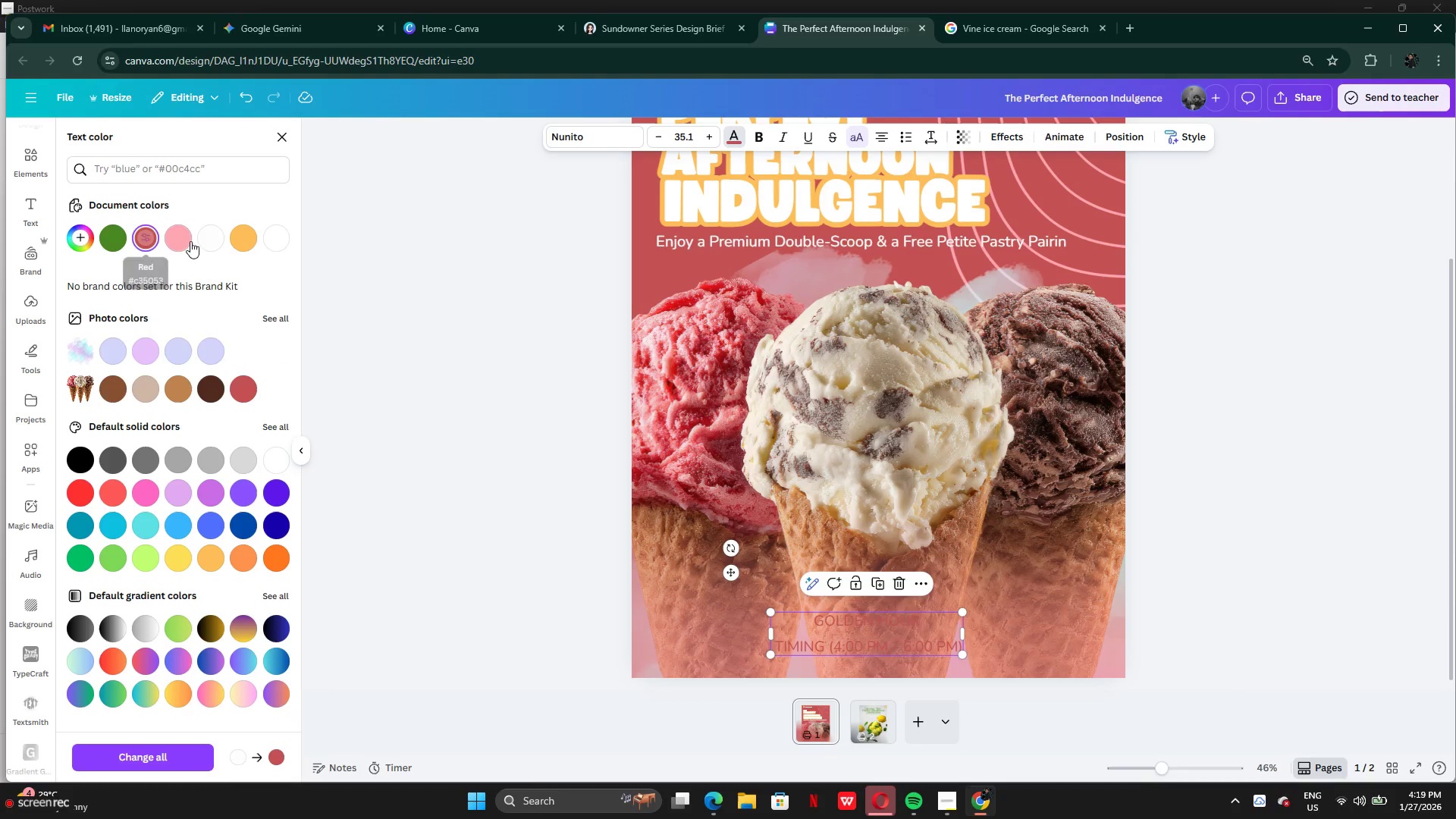 
left_click([211, 237])
 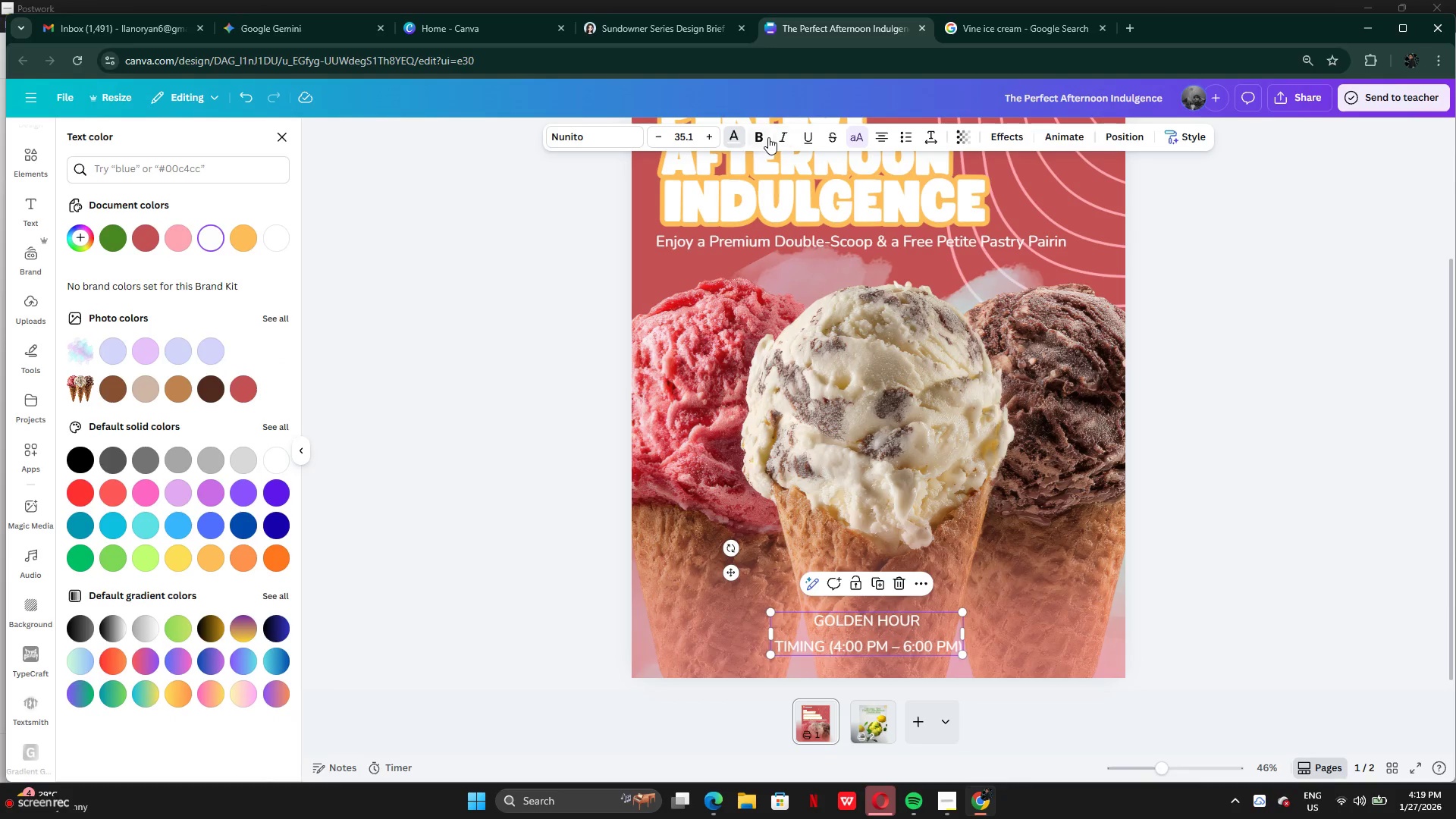 
left_click([755, 135])
 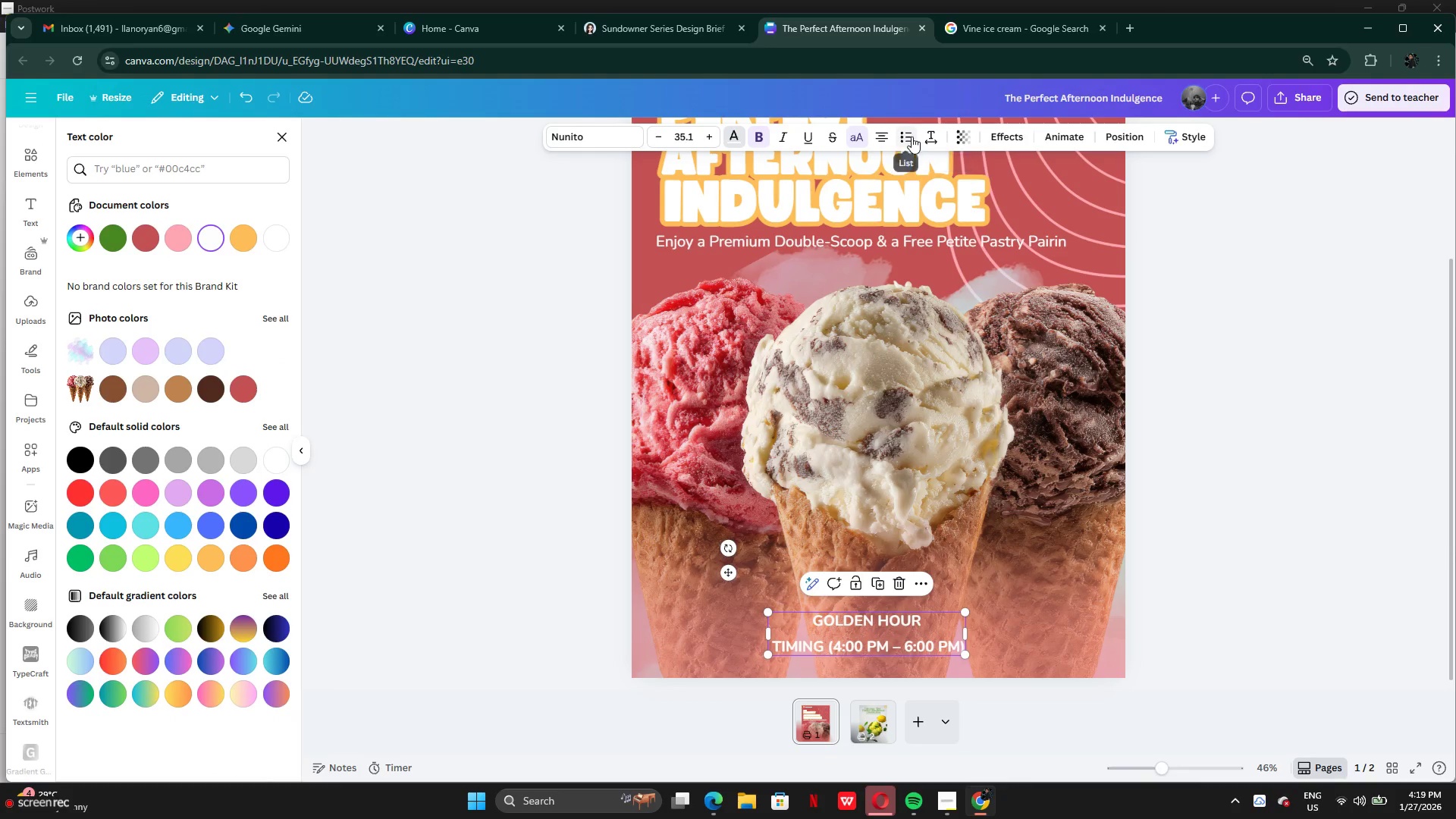 
left_click([933, 140])
 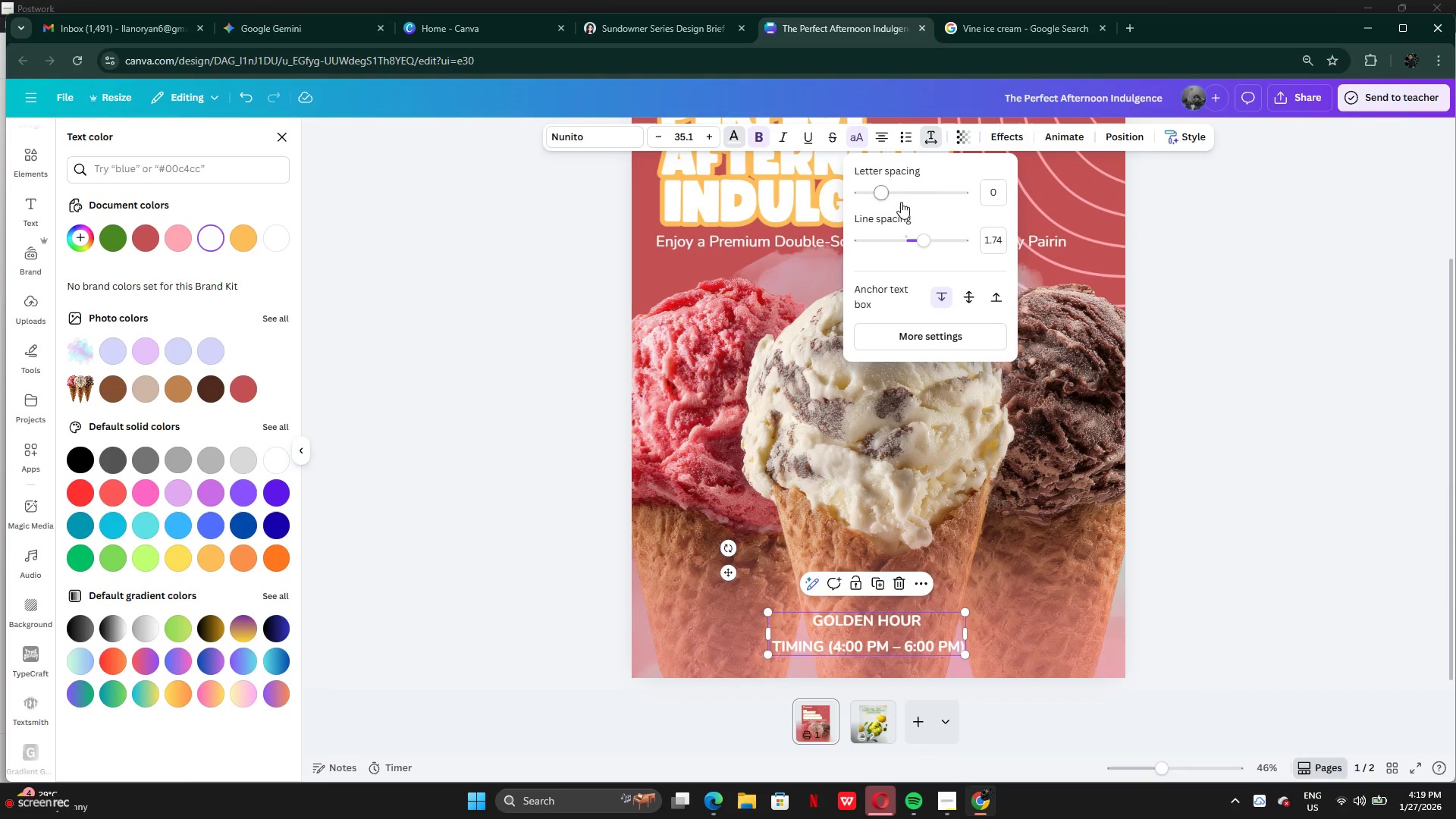 
left_click_drag(start_coordinate=[893, 198], to_coordinate=[879, 197])
 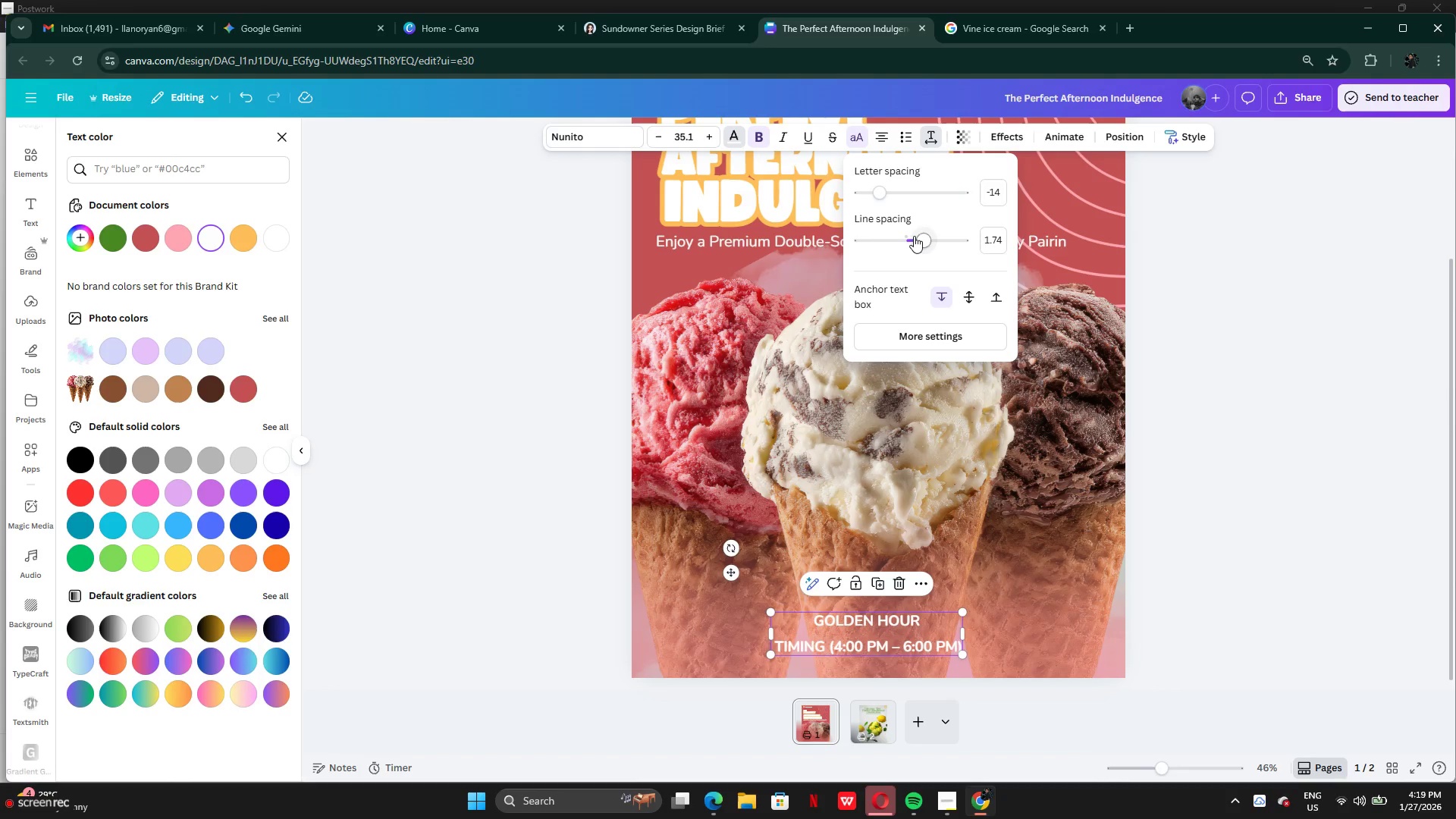 
left_click_drag(start_coordinate=[915, 239], to_coordinate=[881, 234])
 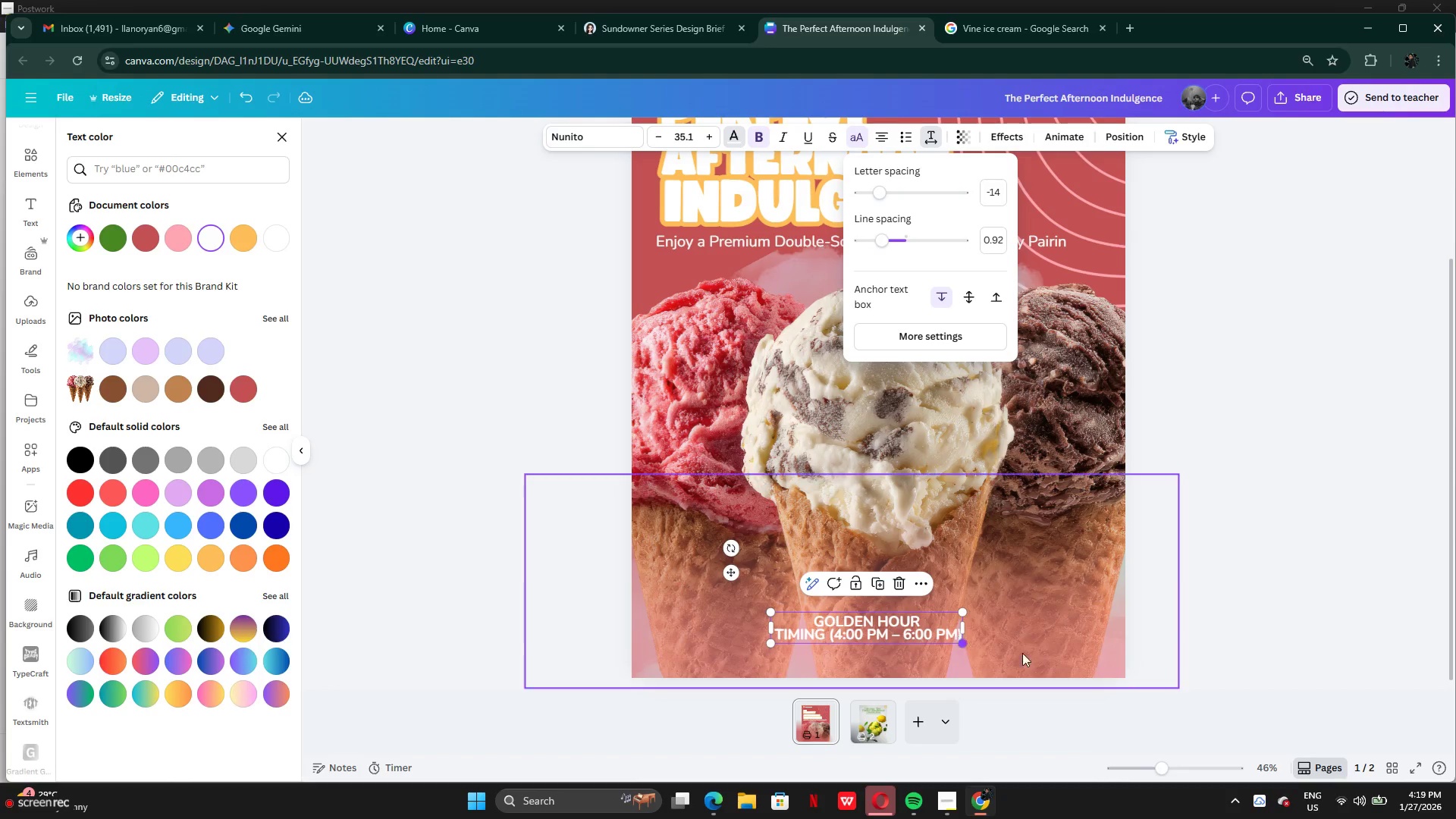 
left_click([1040, 650])
 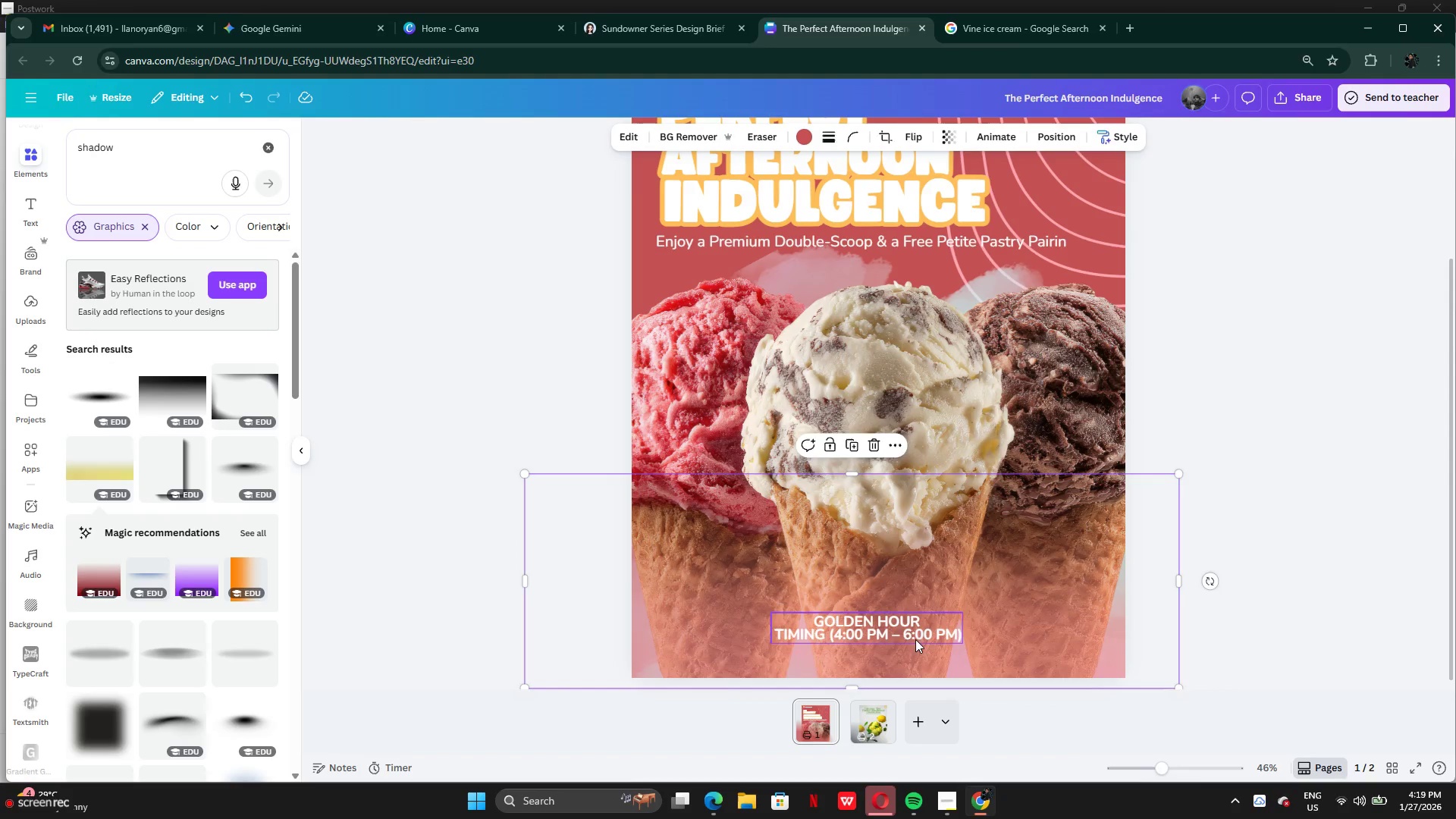 
left_click_drag(start_coordinate=[911, 638], to_coordinate=[925, 648])
 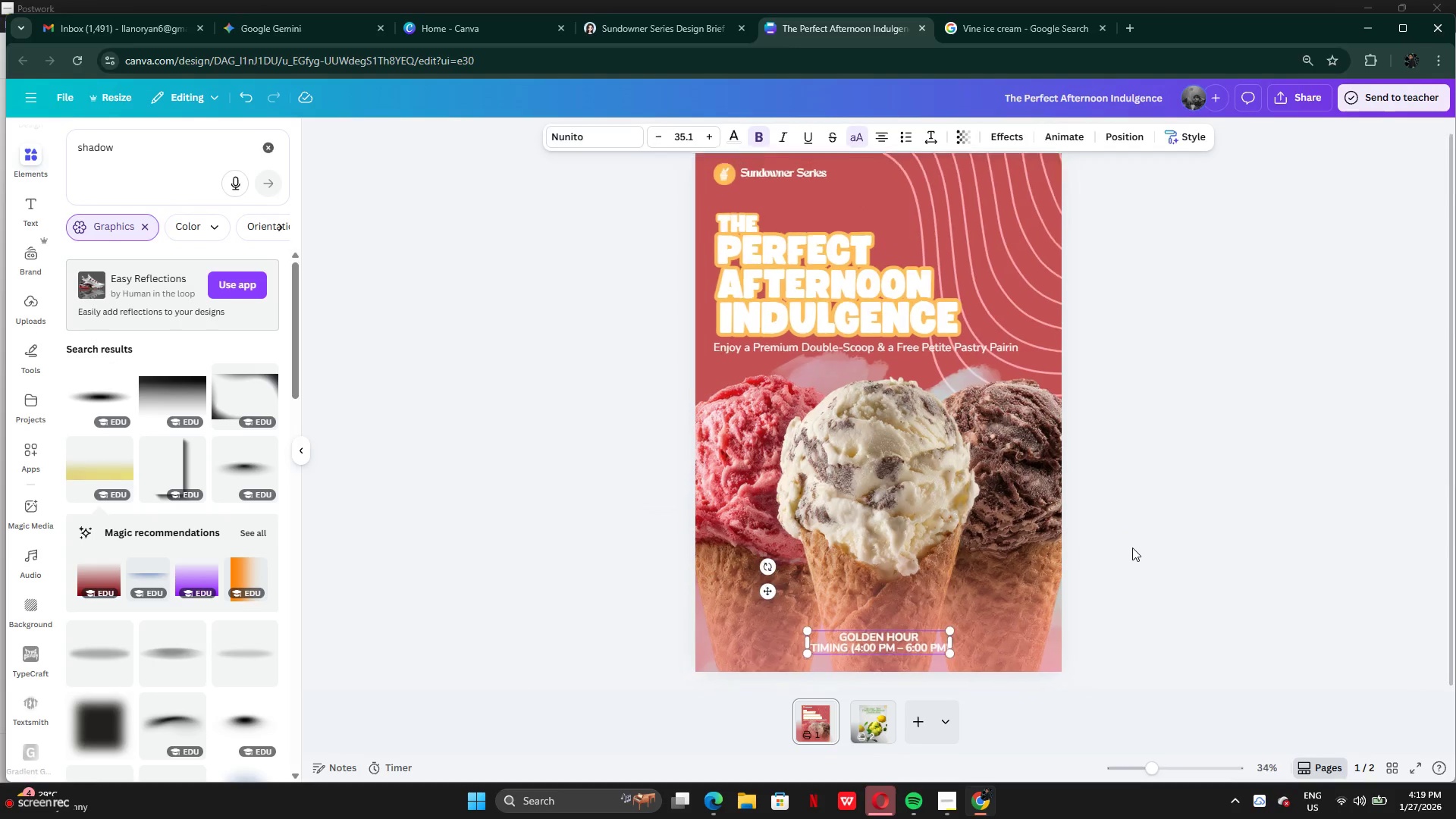 
left_click([1132, 547])
 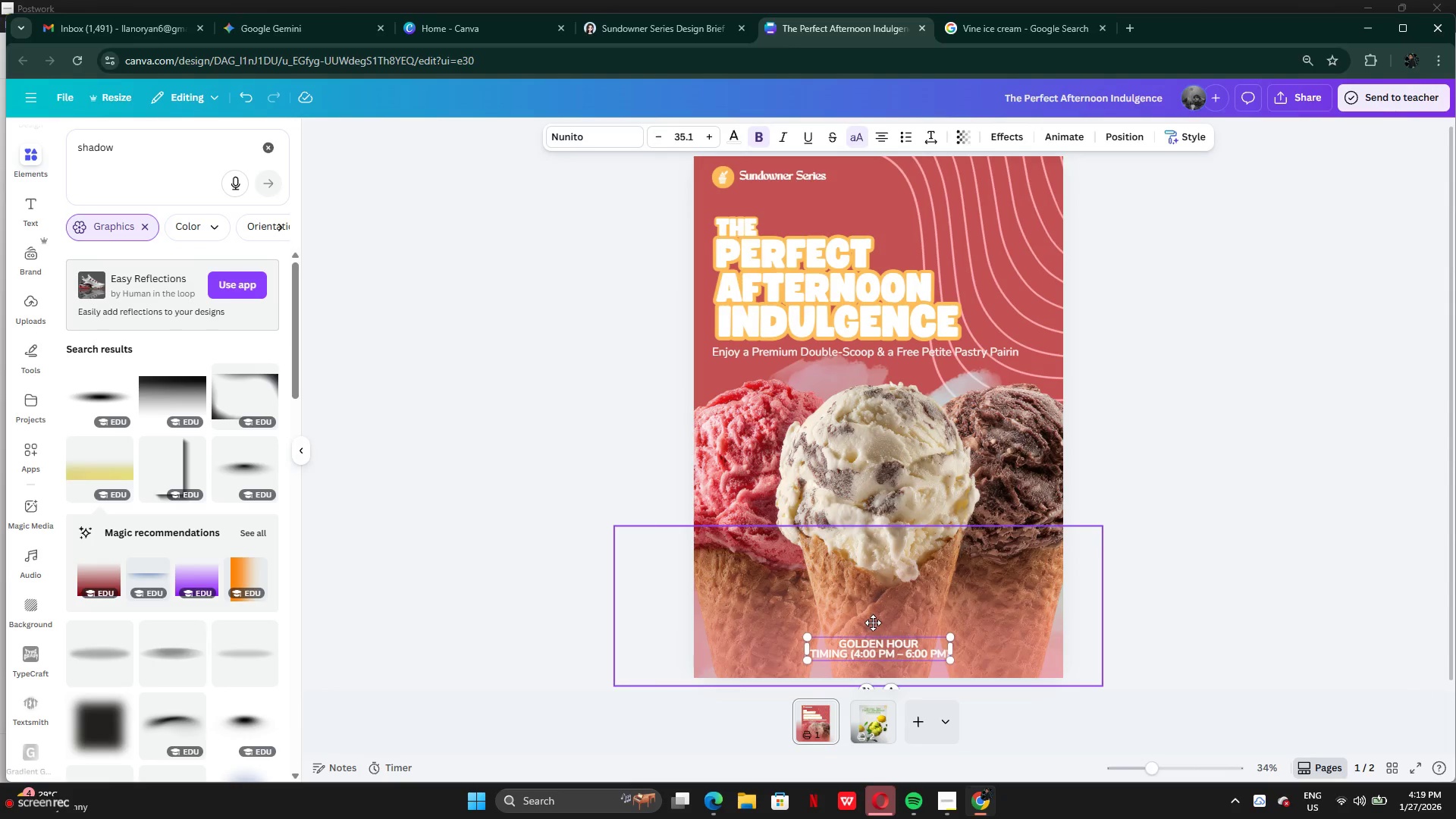 
left_click_drag(start_coordinate=[881, 644], to_coordinate=[878, 617])
 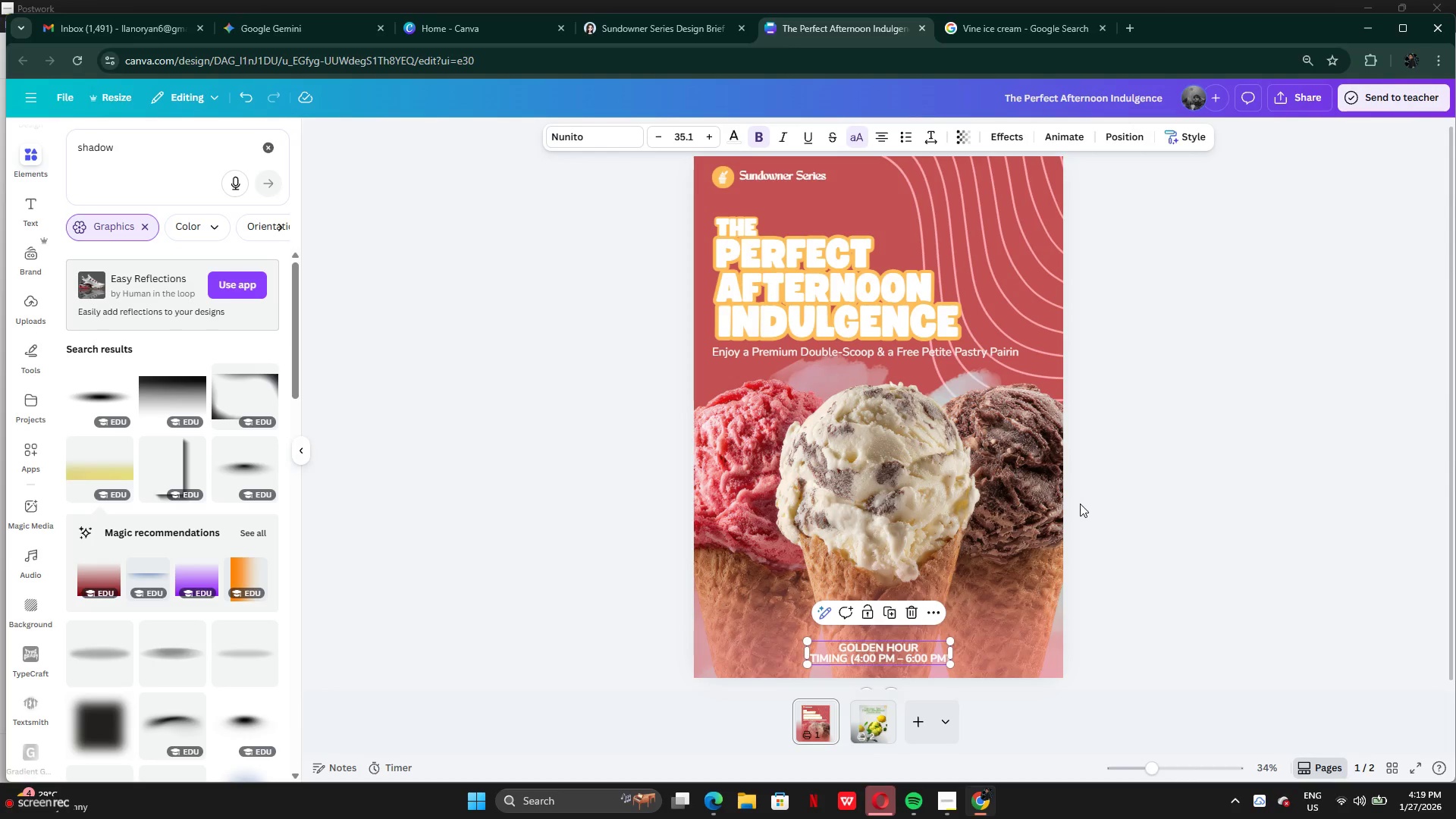 
left_click([1114, 492])
 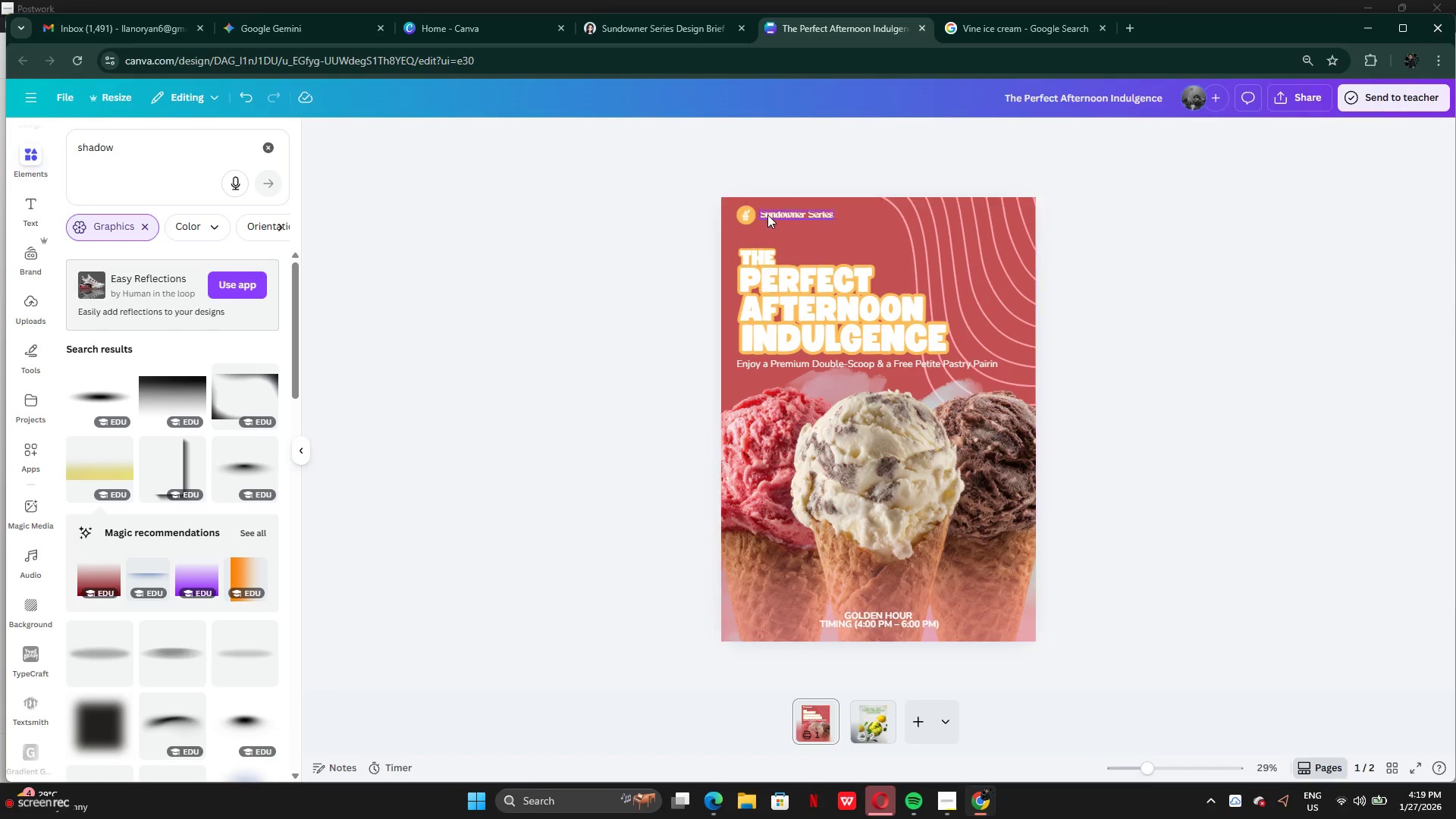 
wait(5.38)
 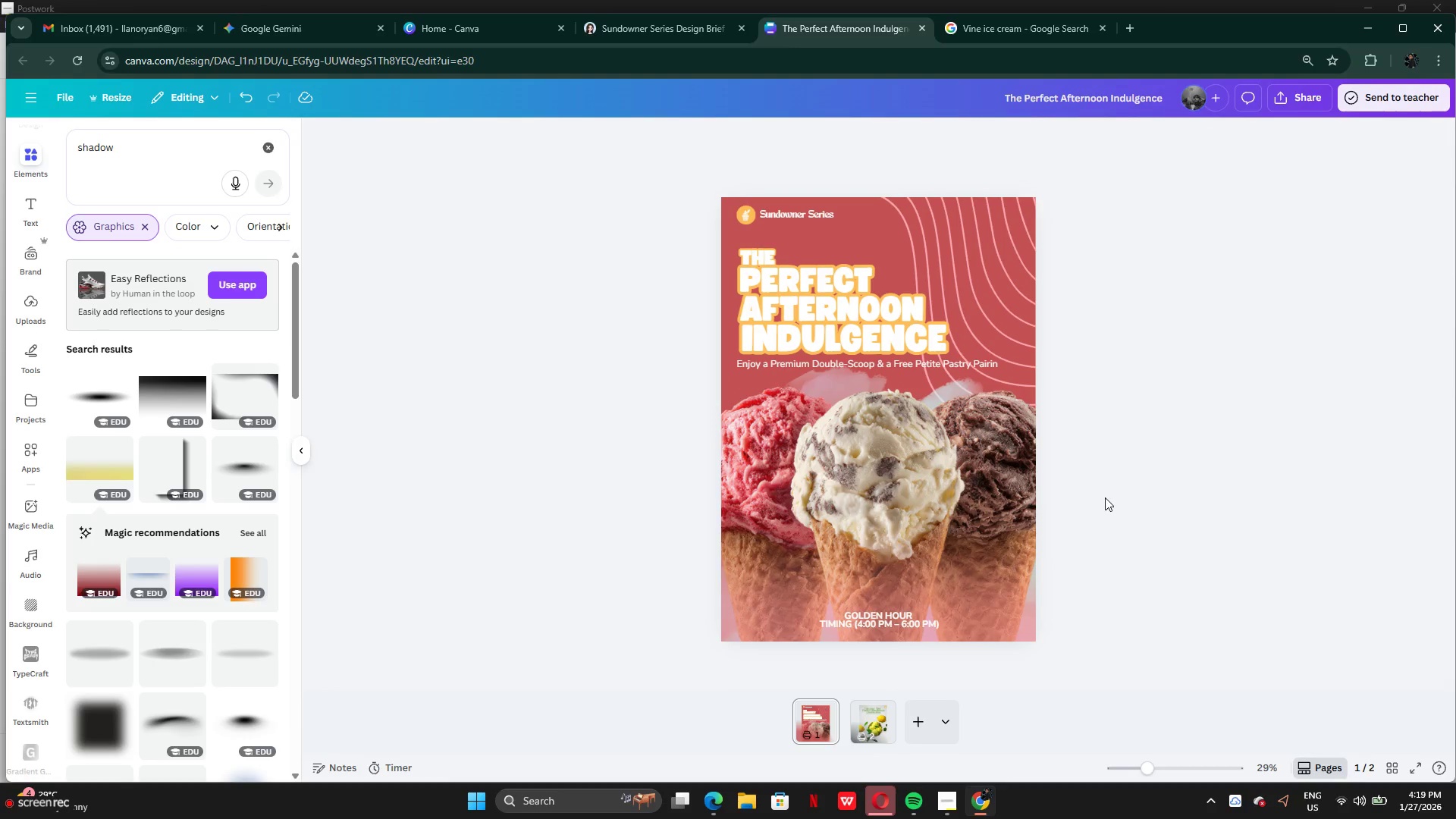 
left_click([874, 726])
 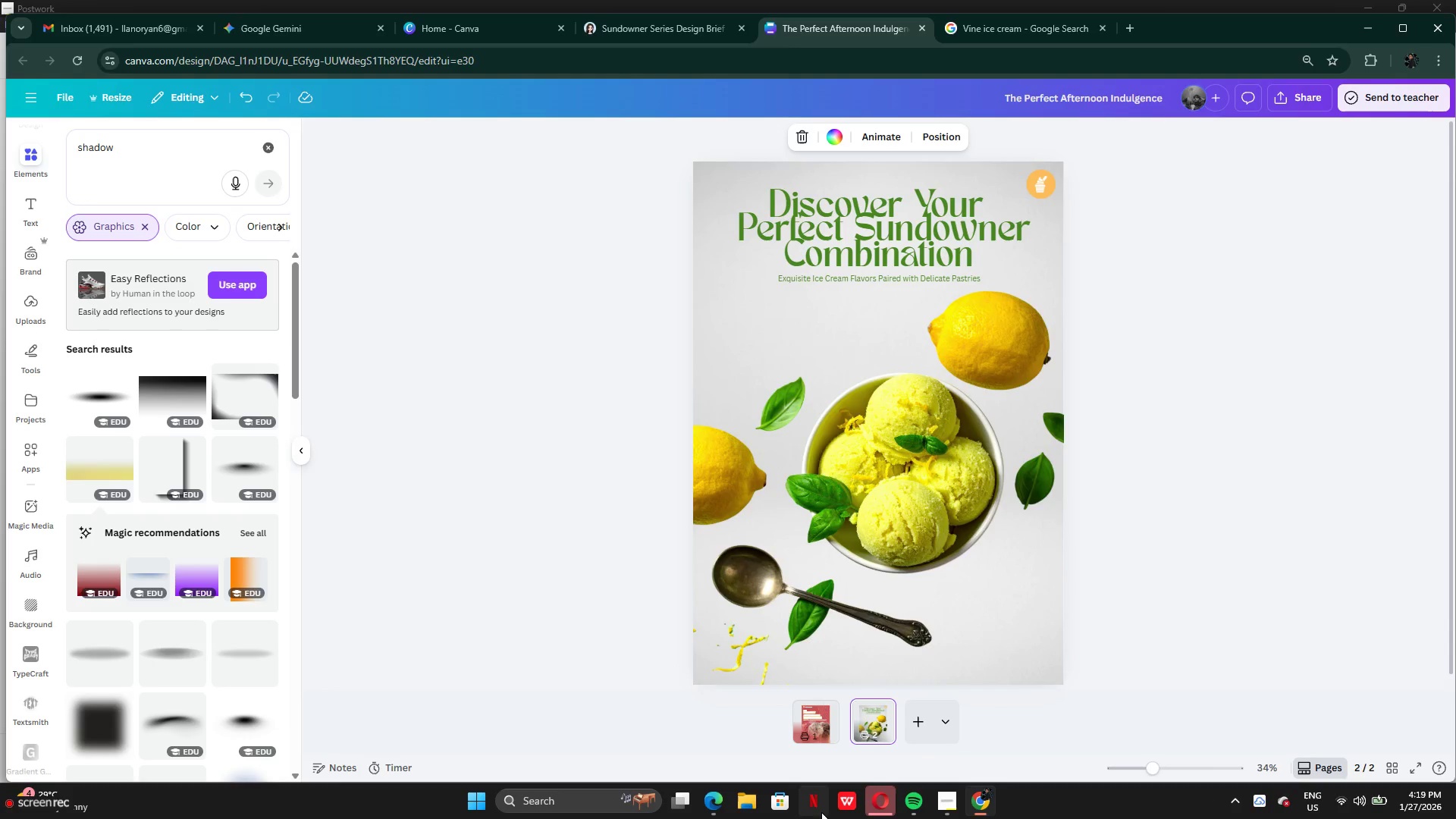 
wait(7.34)
 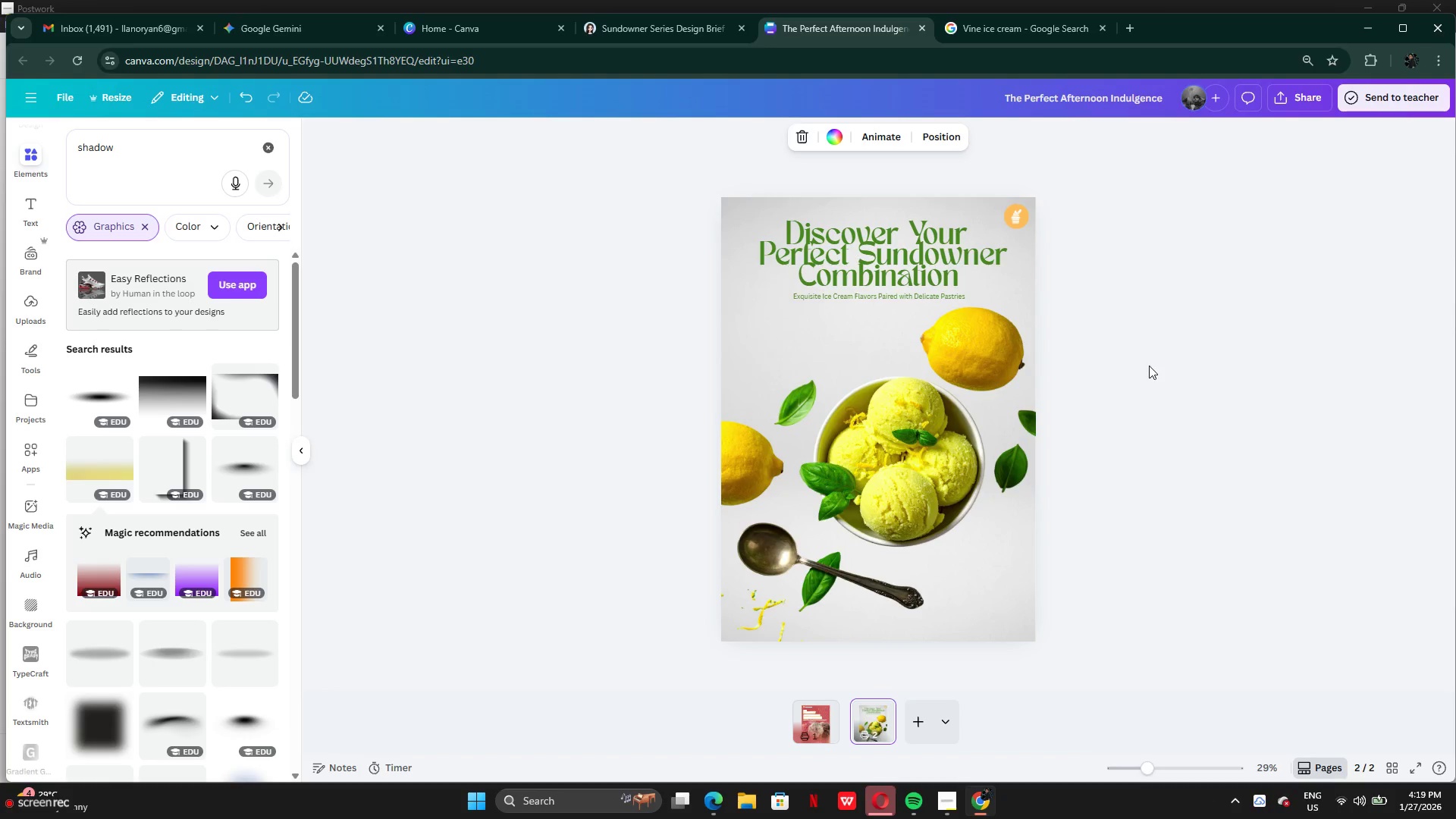 
left_click([780, 180])
 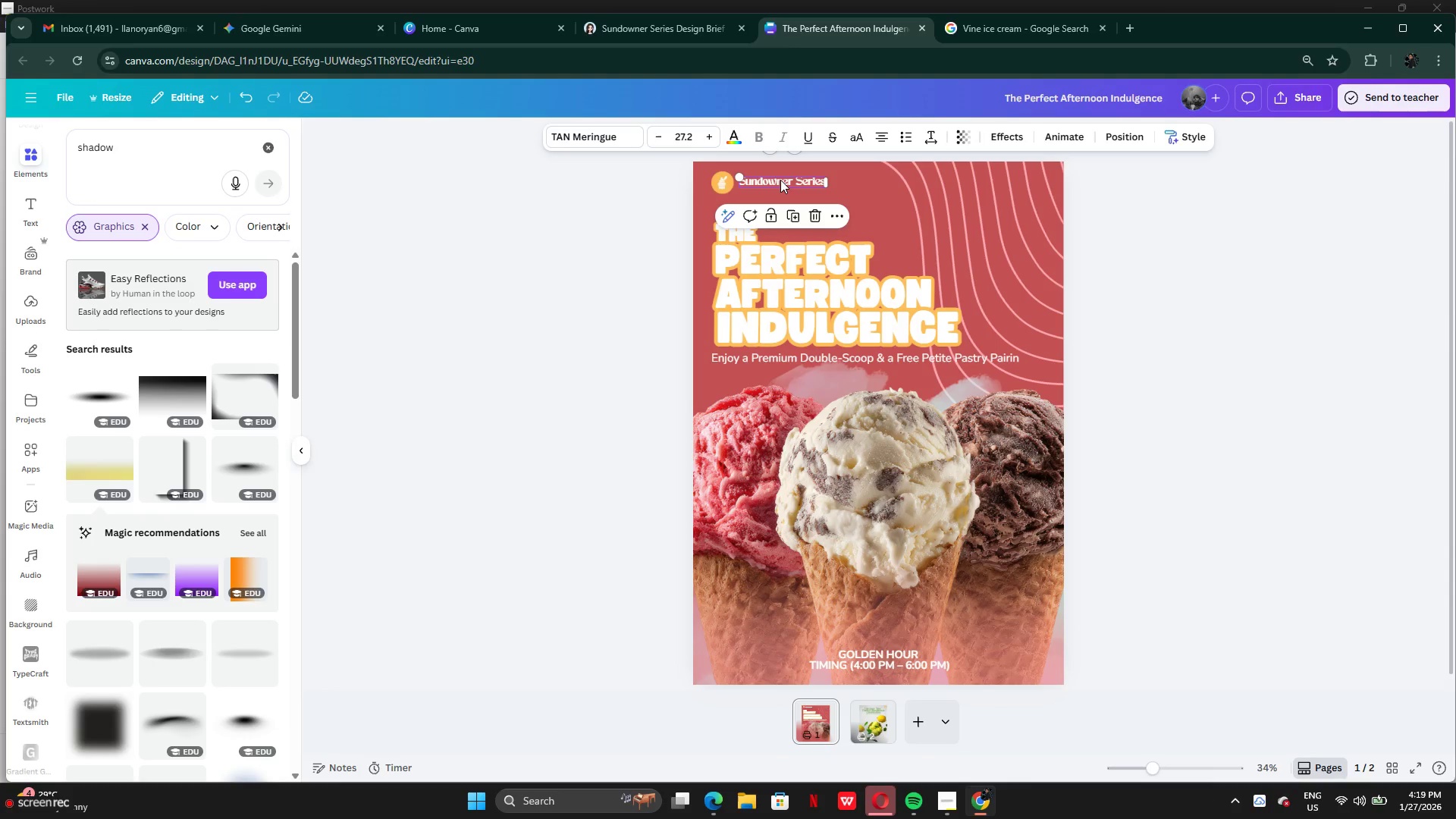 
key(Control+C)
 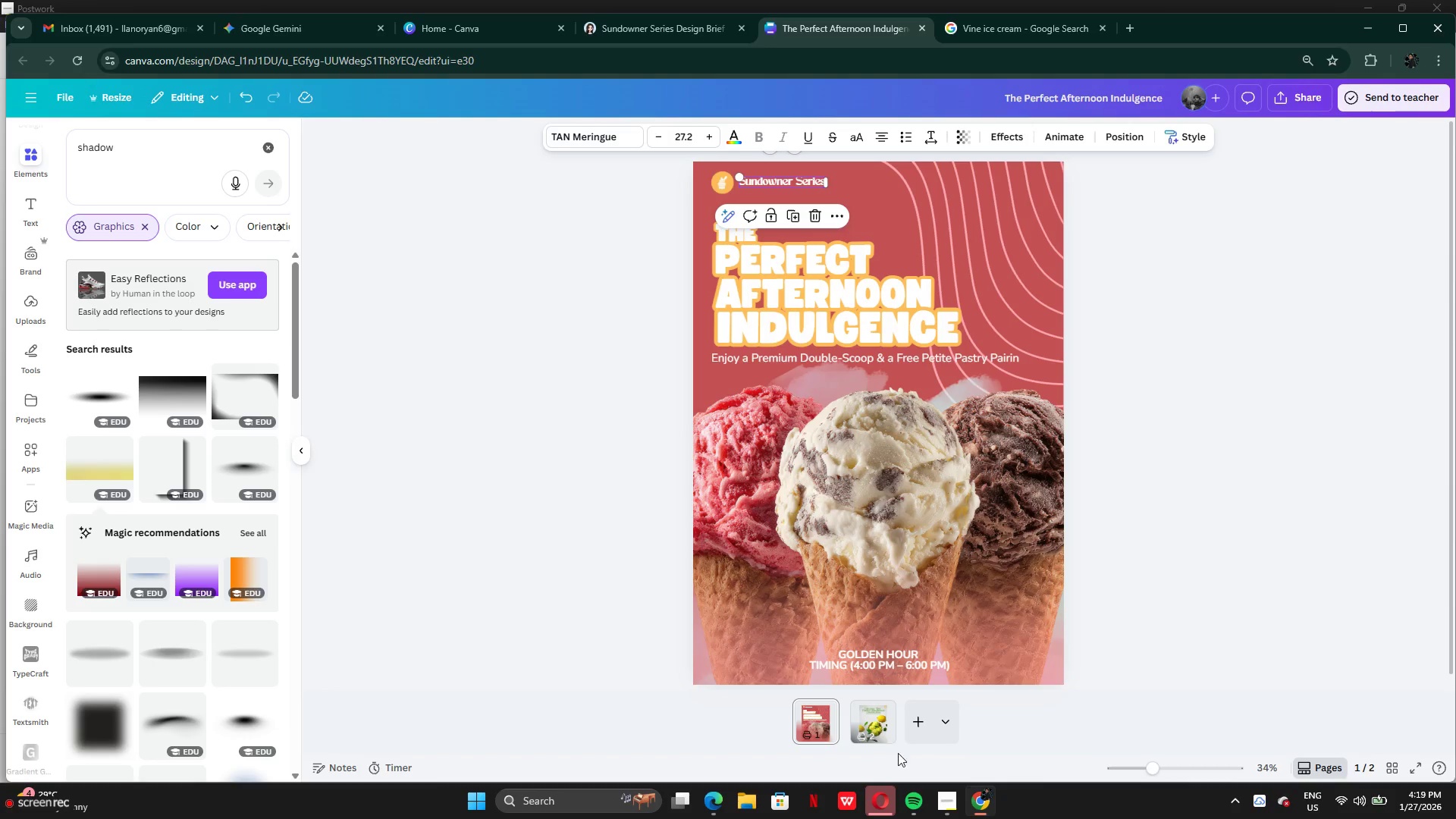 
left_click([880, 726])
 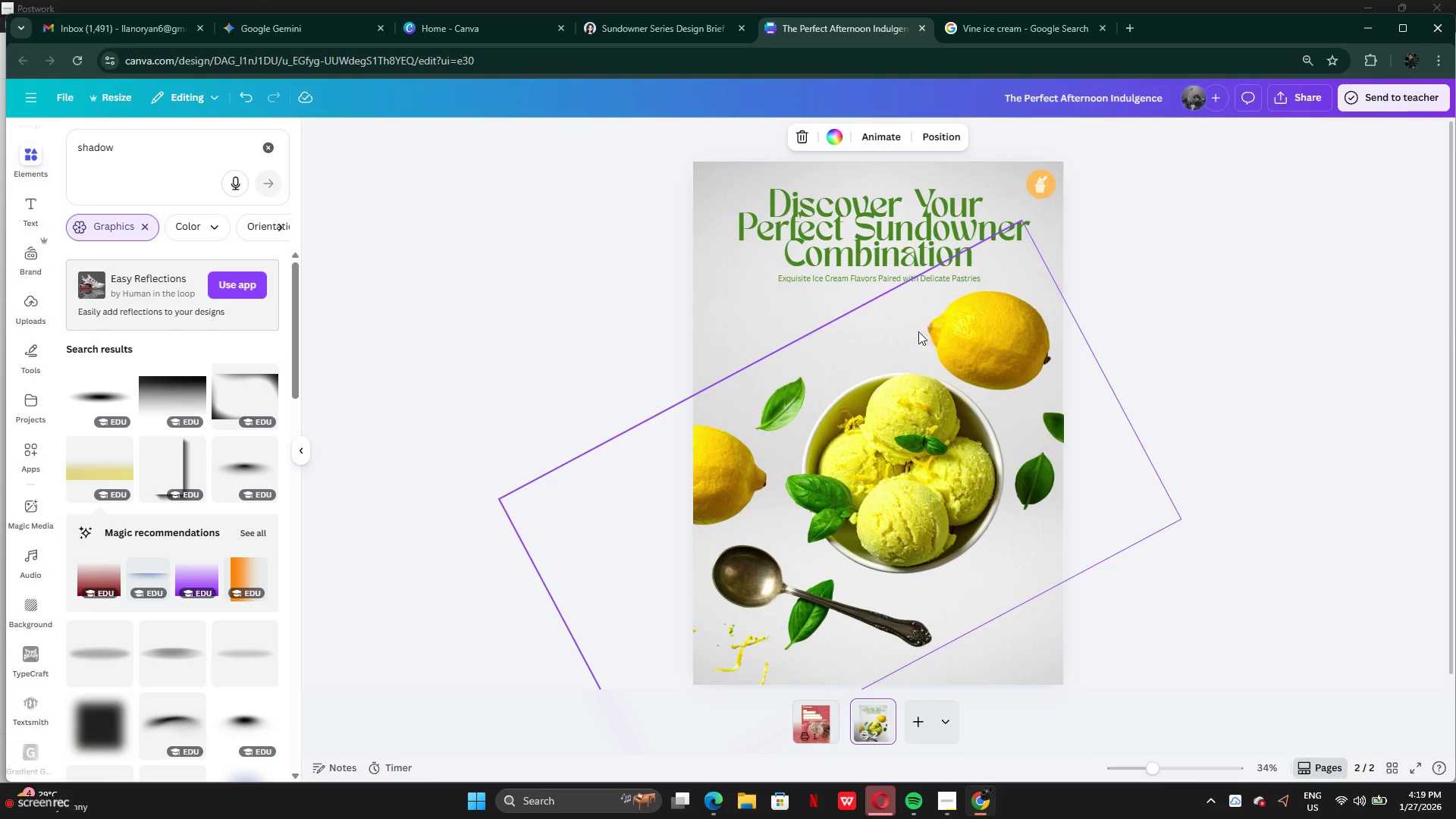 
key(Control+V)
 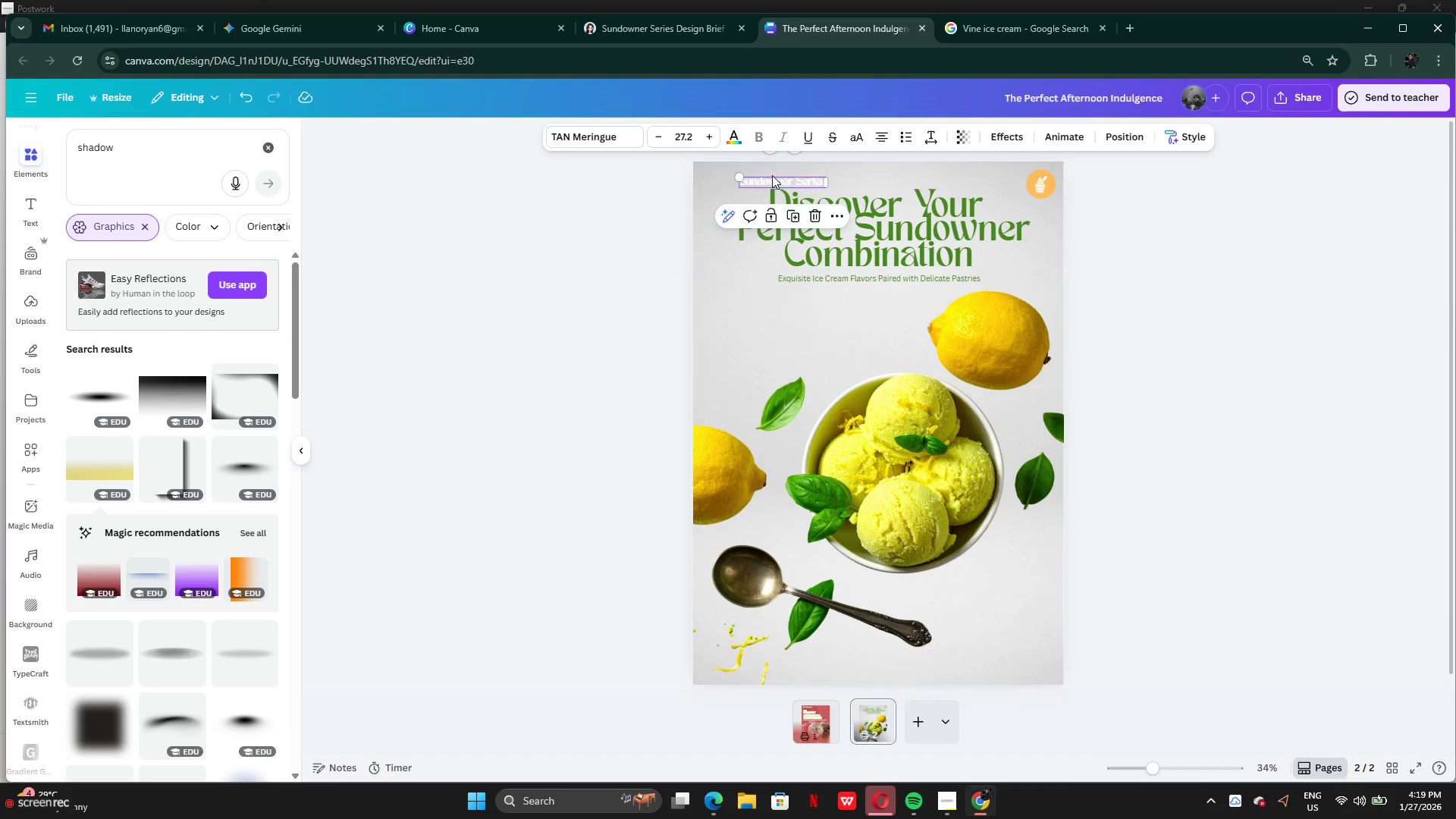 
left_click_drag(start_coordinate=[769, 178], to_coordinate=[833, 183])
 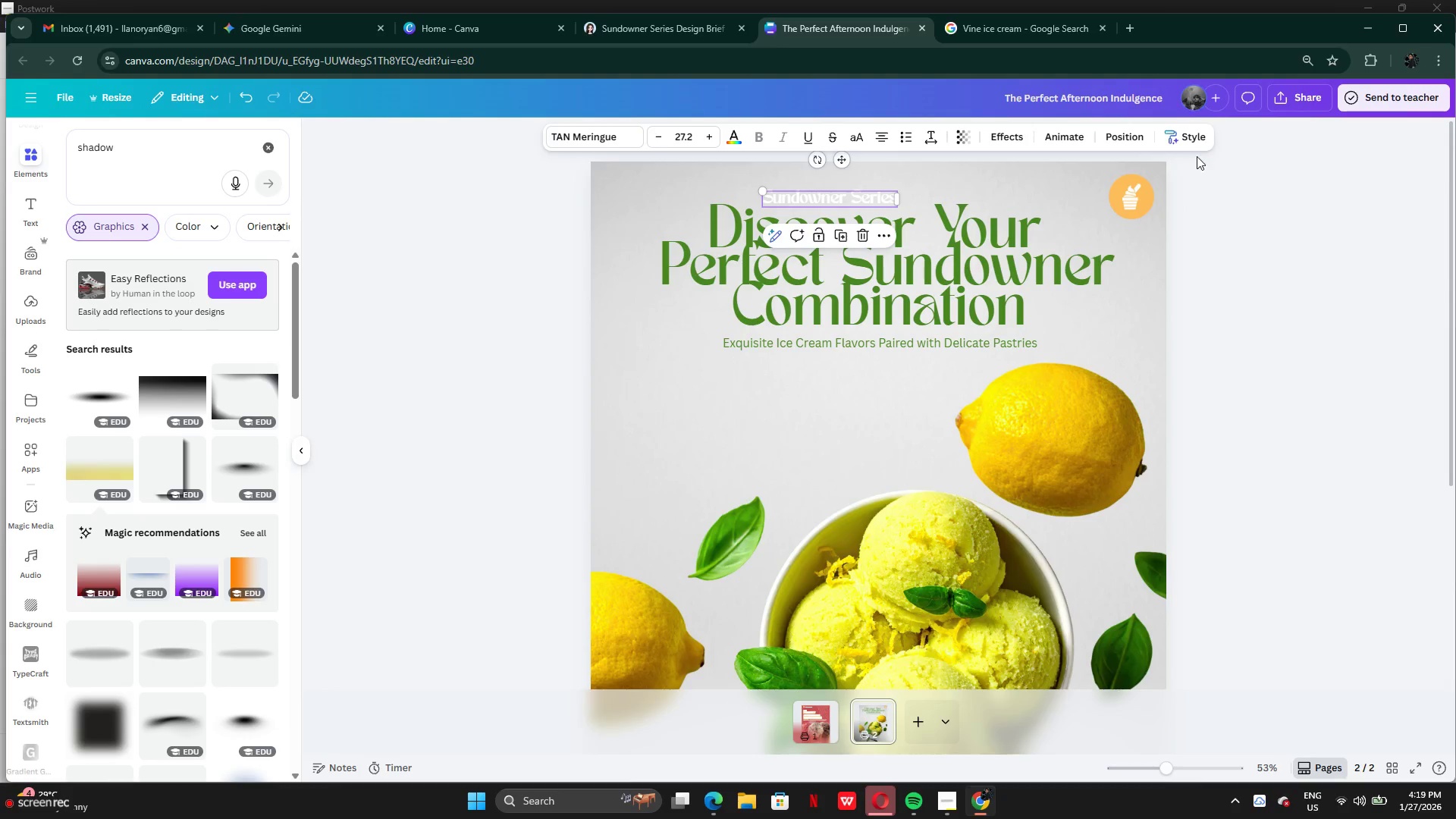 
left_click_drag(start_coordinate=[1135, 193], to_coordinate=[930, 182])
 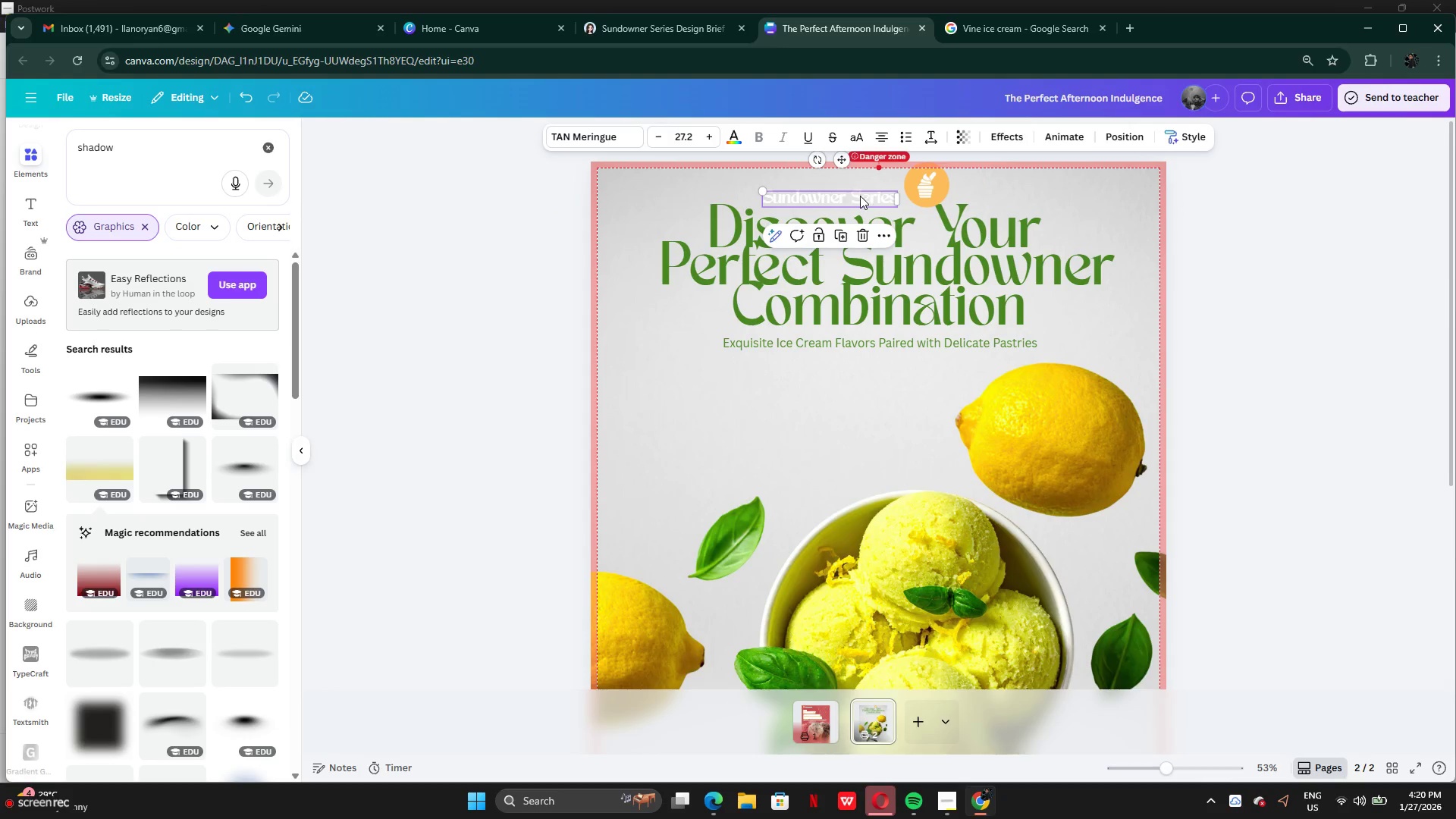 
left_click_drag(start_coordinate=[860, 199], to_coordinate=[861, 202])
 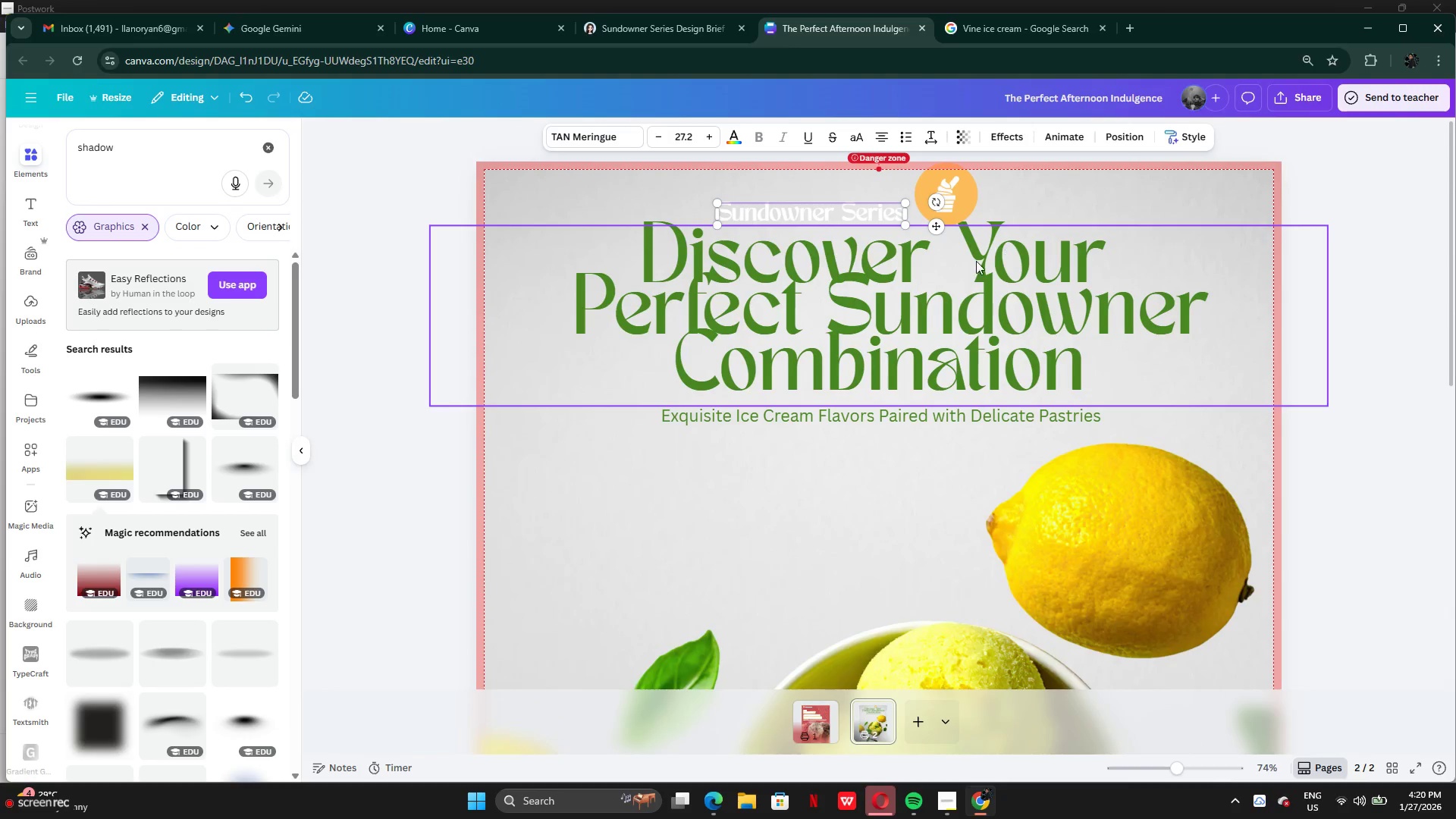 
left_click_drag(start_coordinate=[851, 215], to_coordinate=[864, 200])
 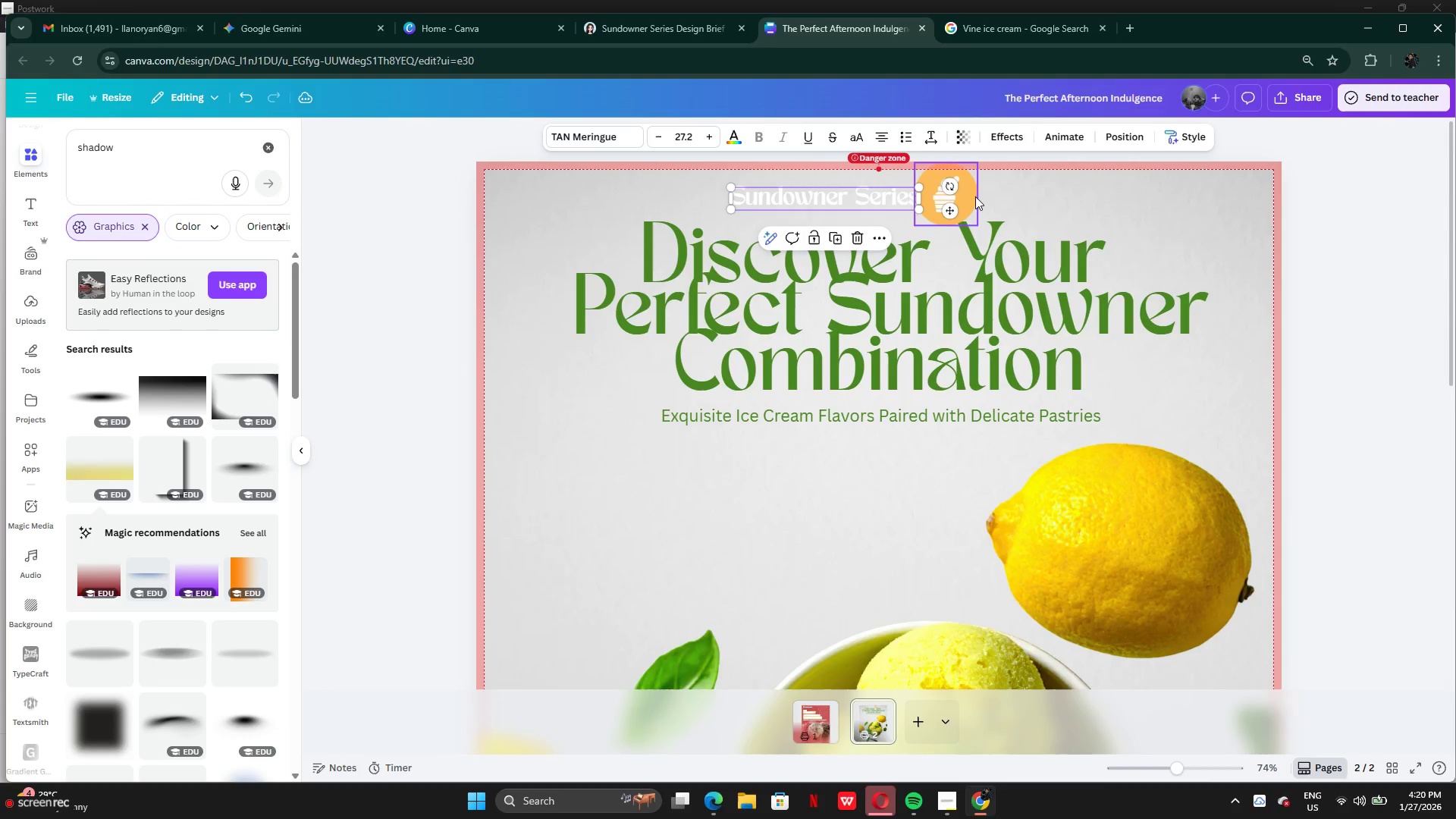 
left_click_drag(start_coordinate=[975, 196], to_coordinate=[993, 200])
 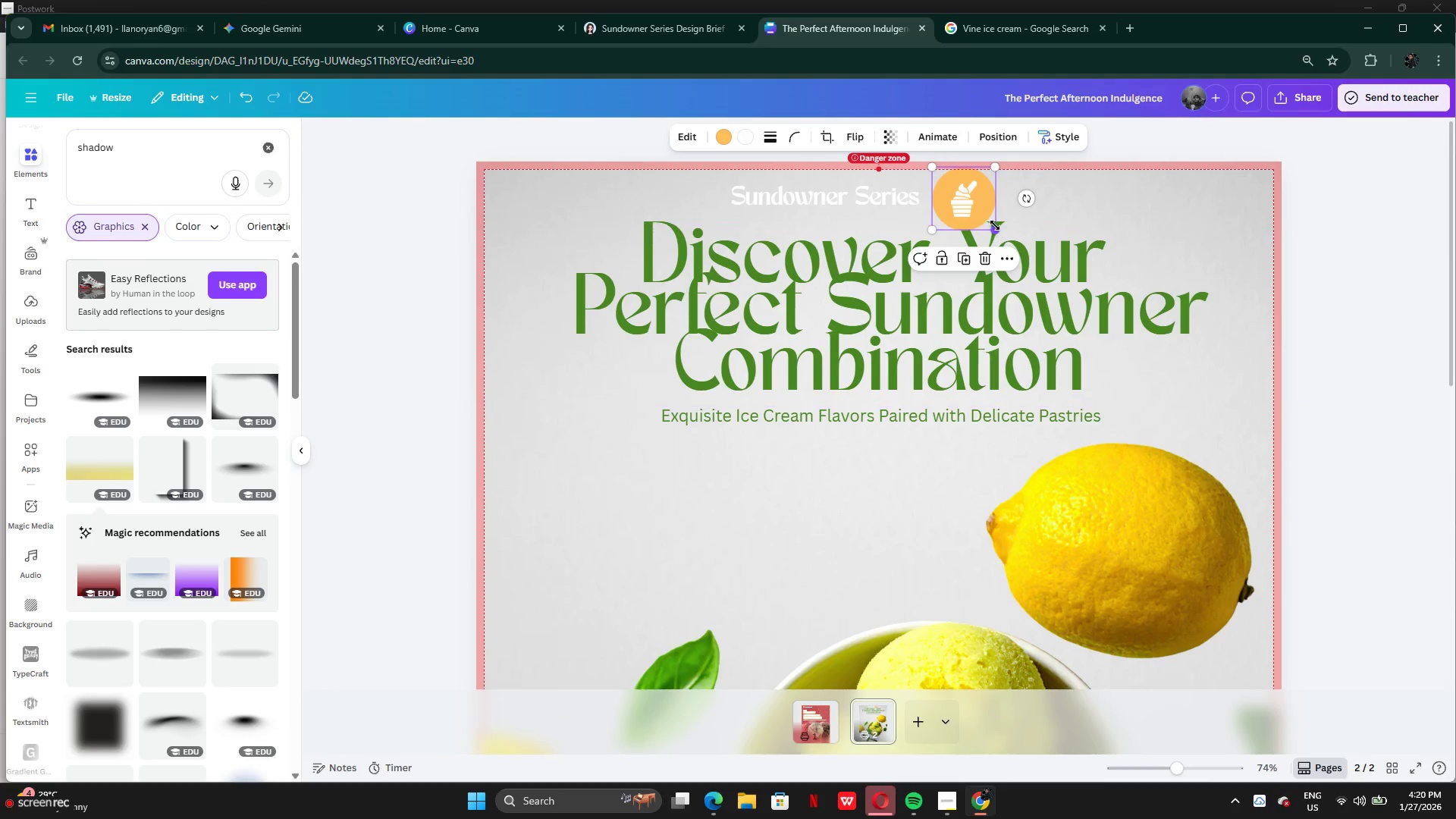 
left_click_drag(start_coordinate=[995, 224], to_coordinate=[965, 196])
 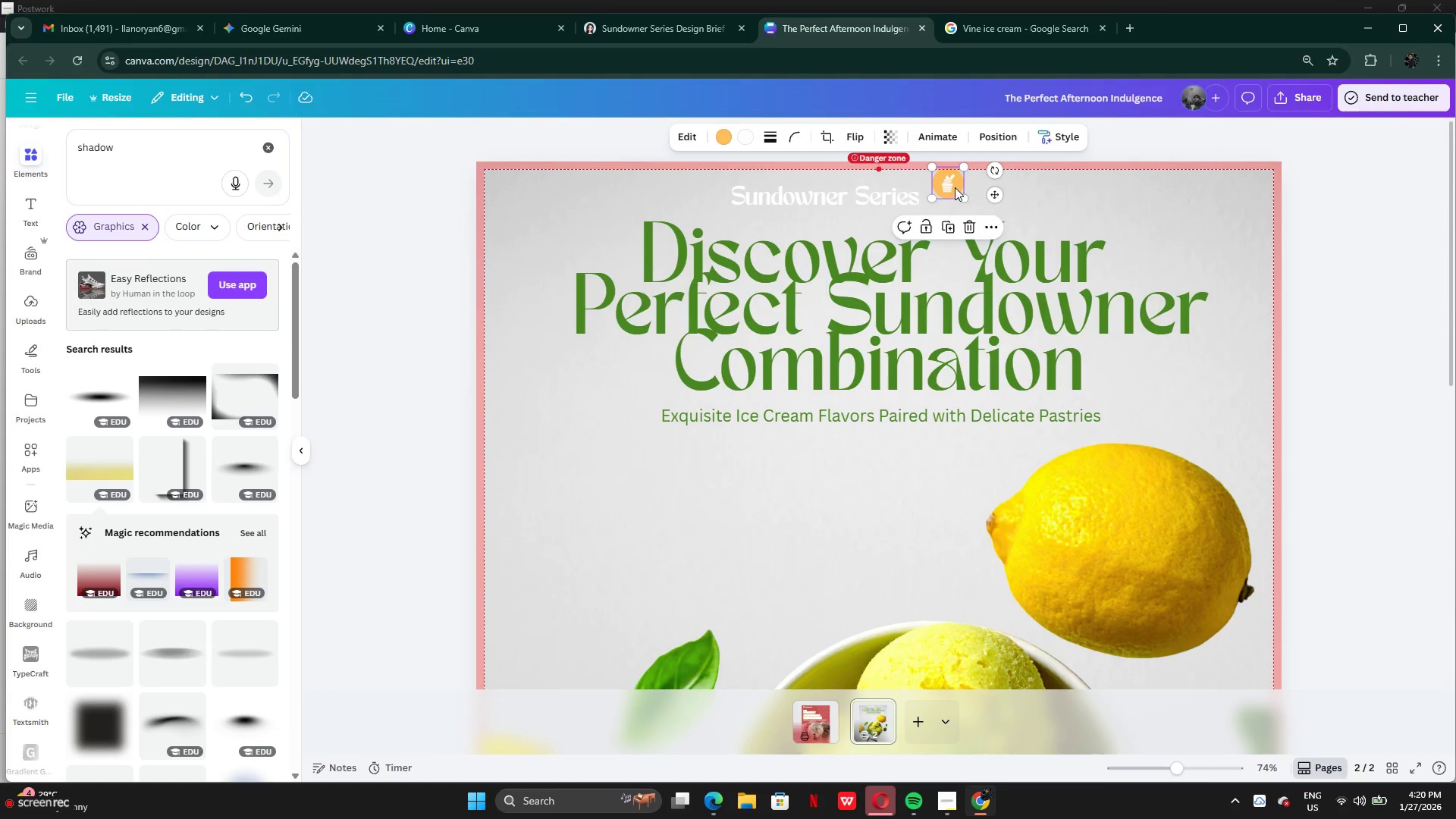 
left_click_drag(start_coordinate=[955, 187], to_coordinate=[959, 199])
 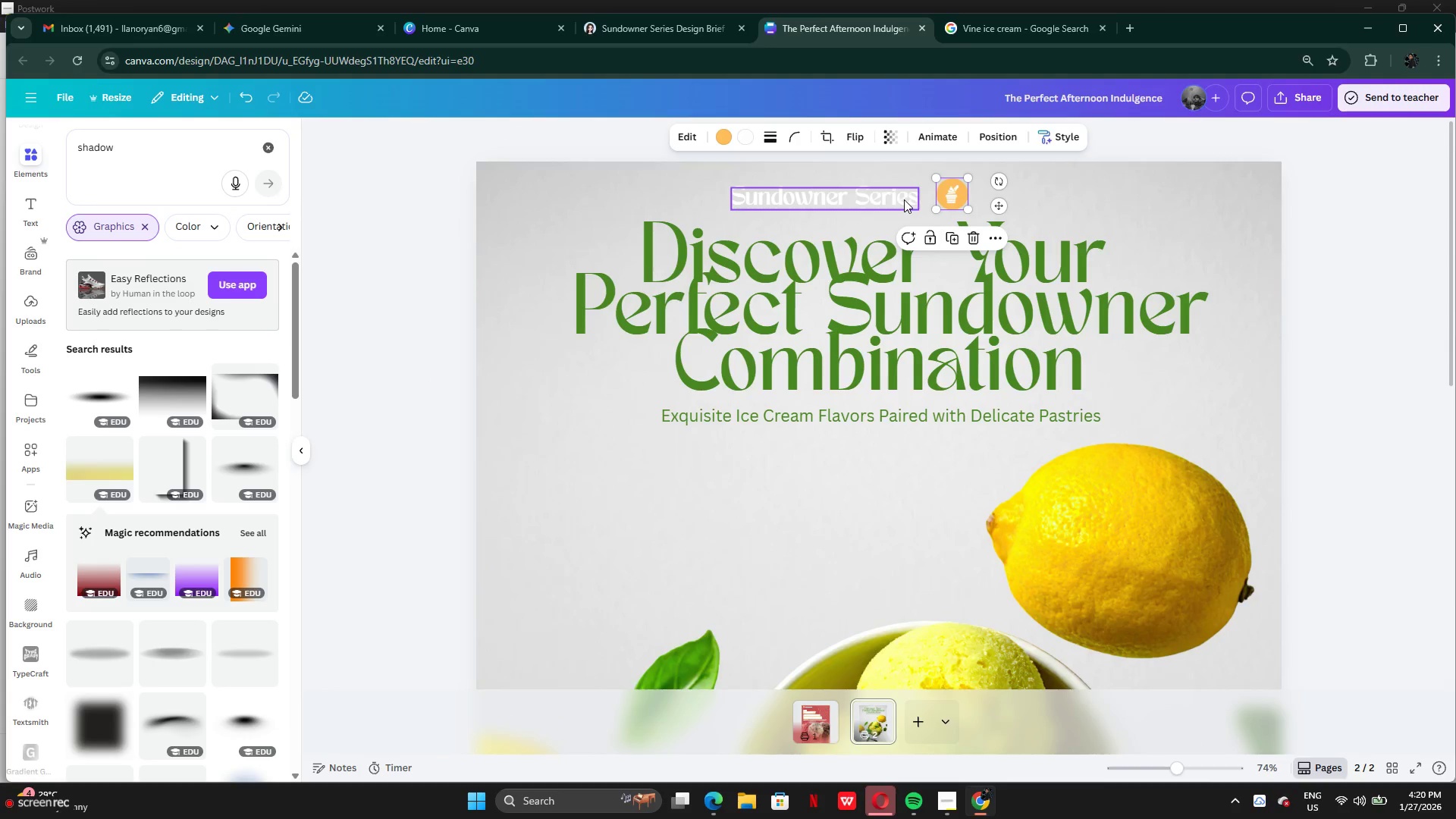 
left_click_drag(start_coordinate=[902, 199], to_coordinate=[912, 199])
 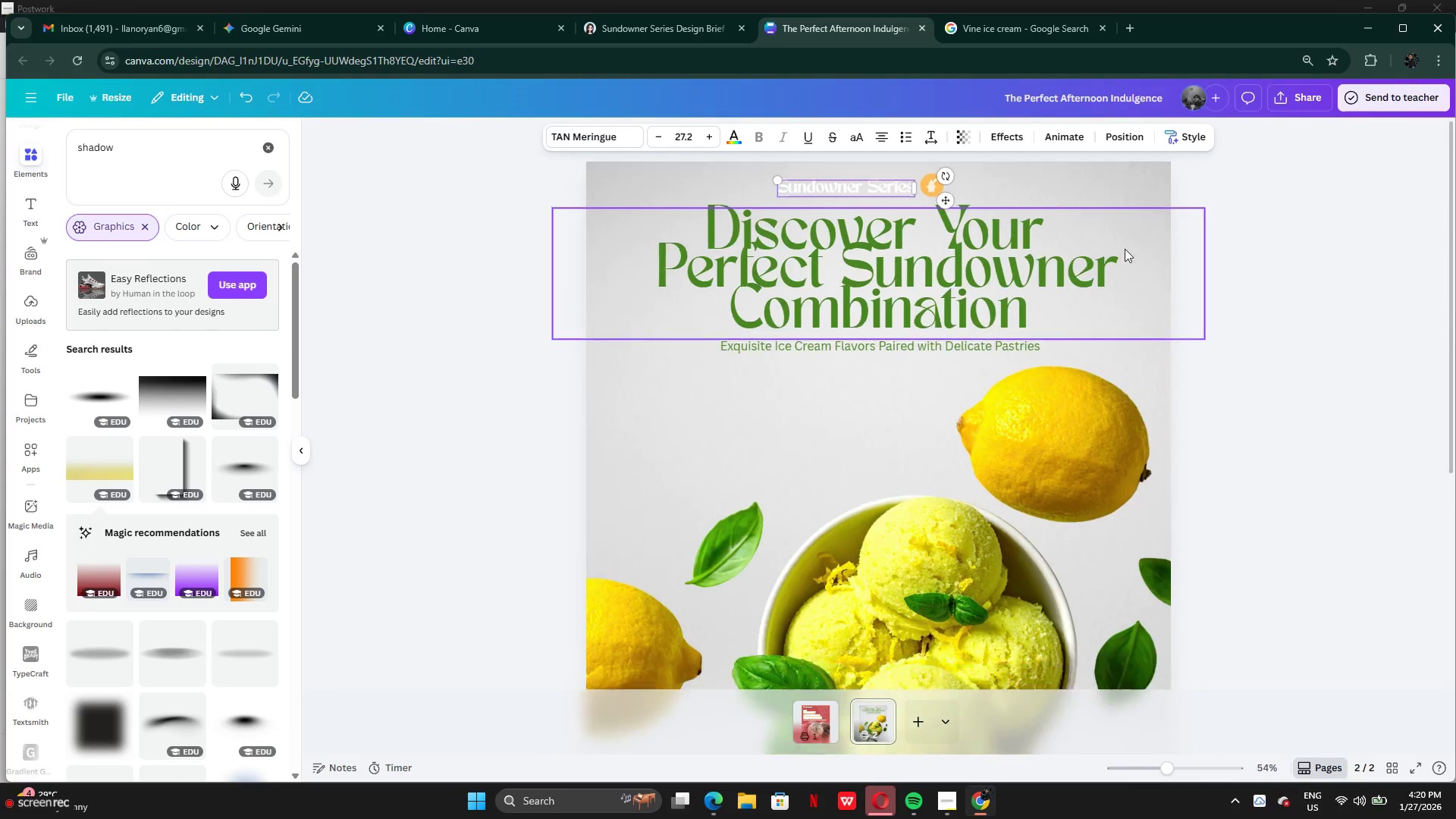 
left_click([1210, 264])
 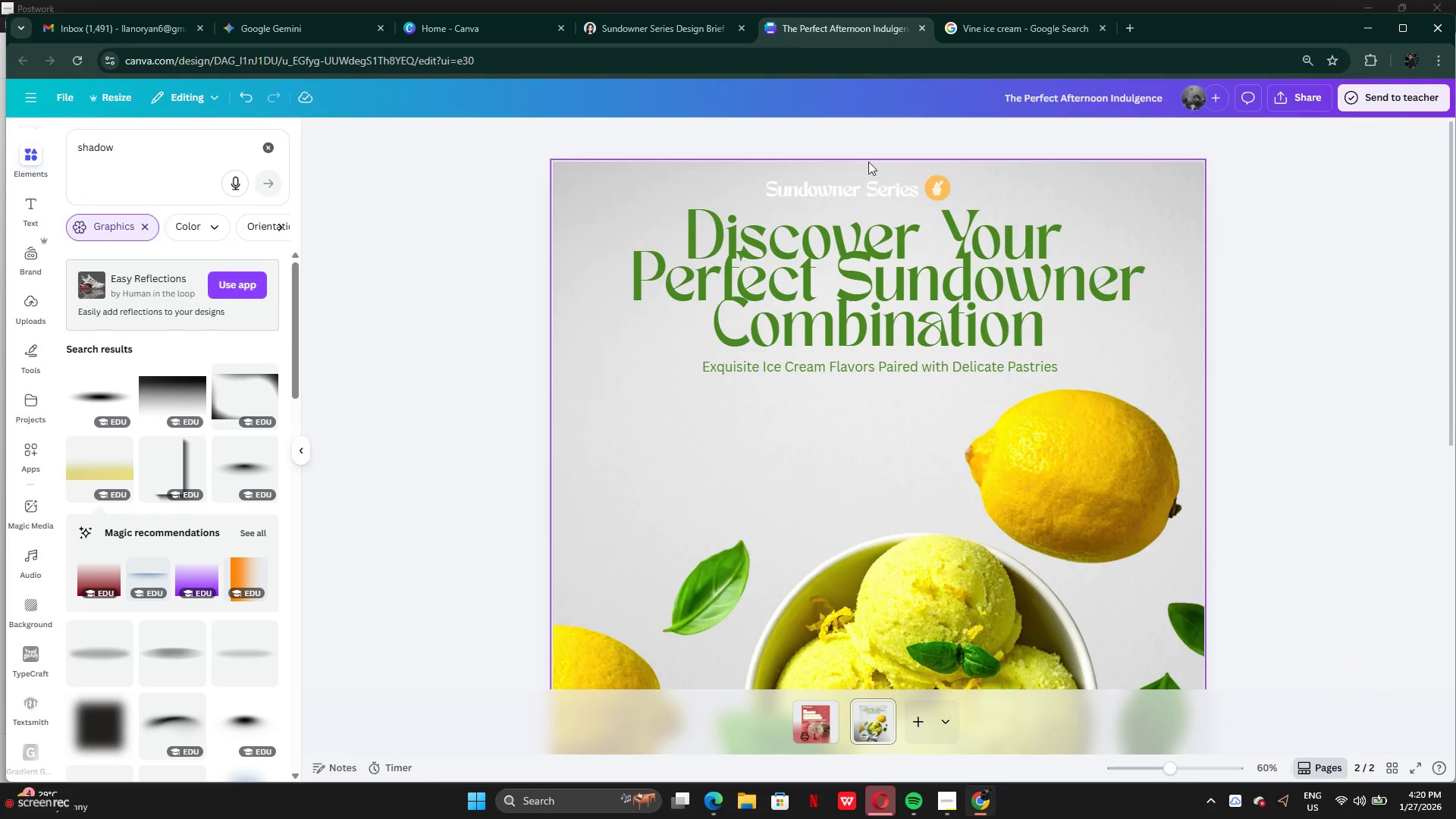 
left_click_drag(start_coordinate=[846, 189], to_coordinate=[1084, 186])
 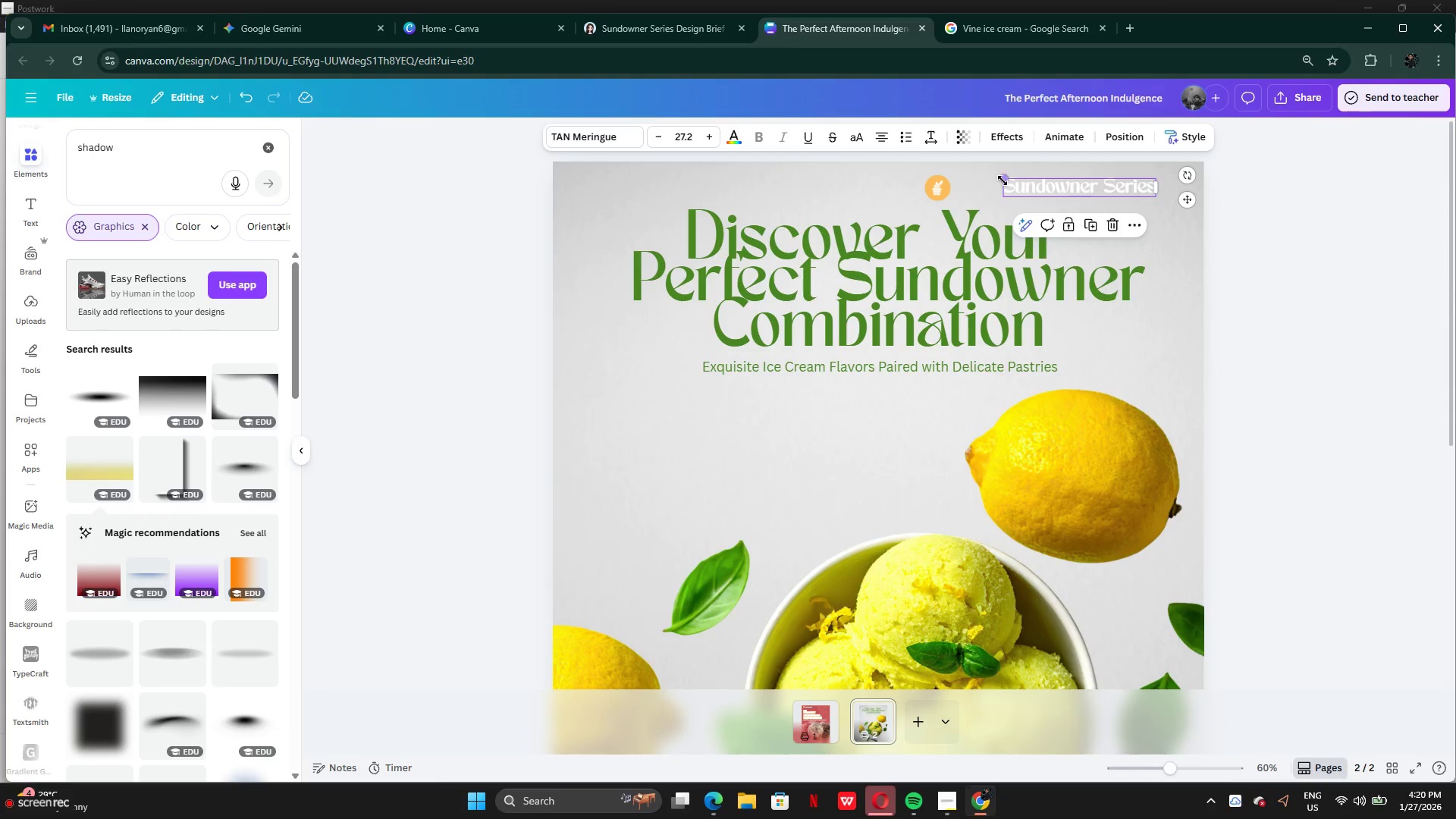 
left_click_drag(start_coordinate=[1006, 177], to_coordinate=[1018, 181])
 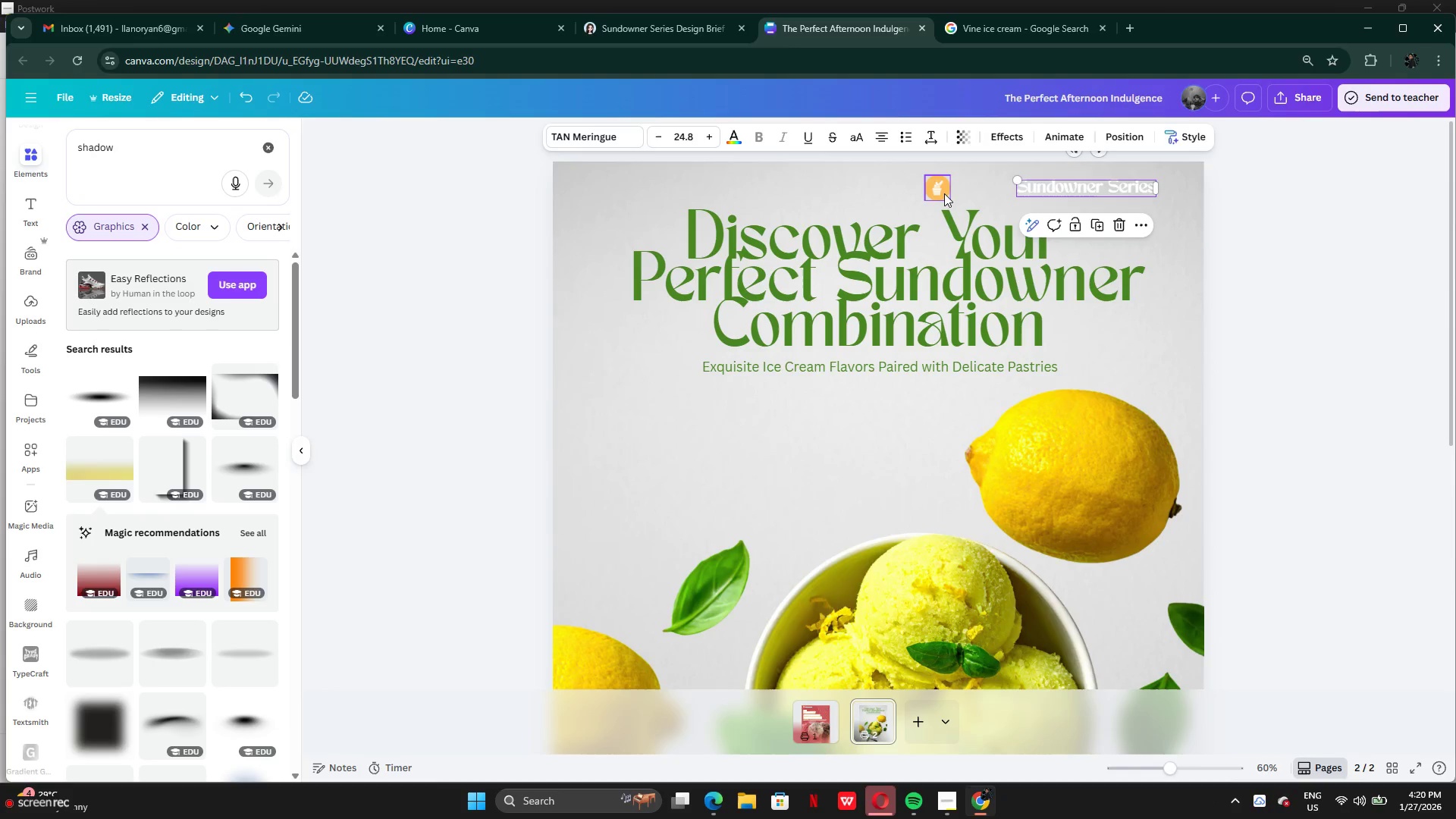 
left_click_drag(start_coordinate=[944, 193], to_coordinate=[1182, 193])
 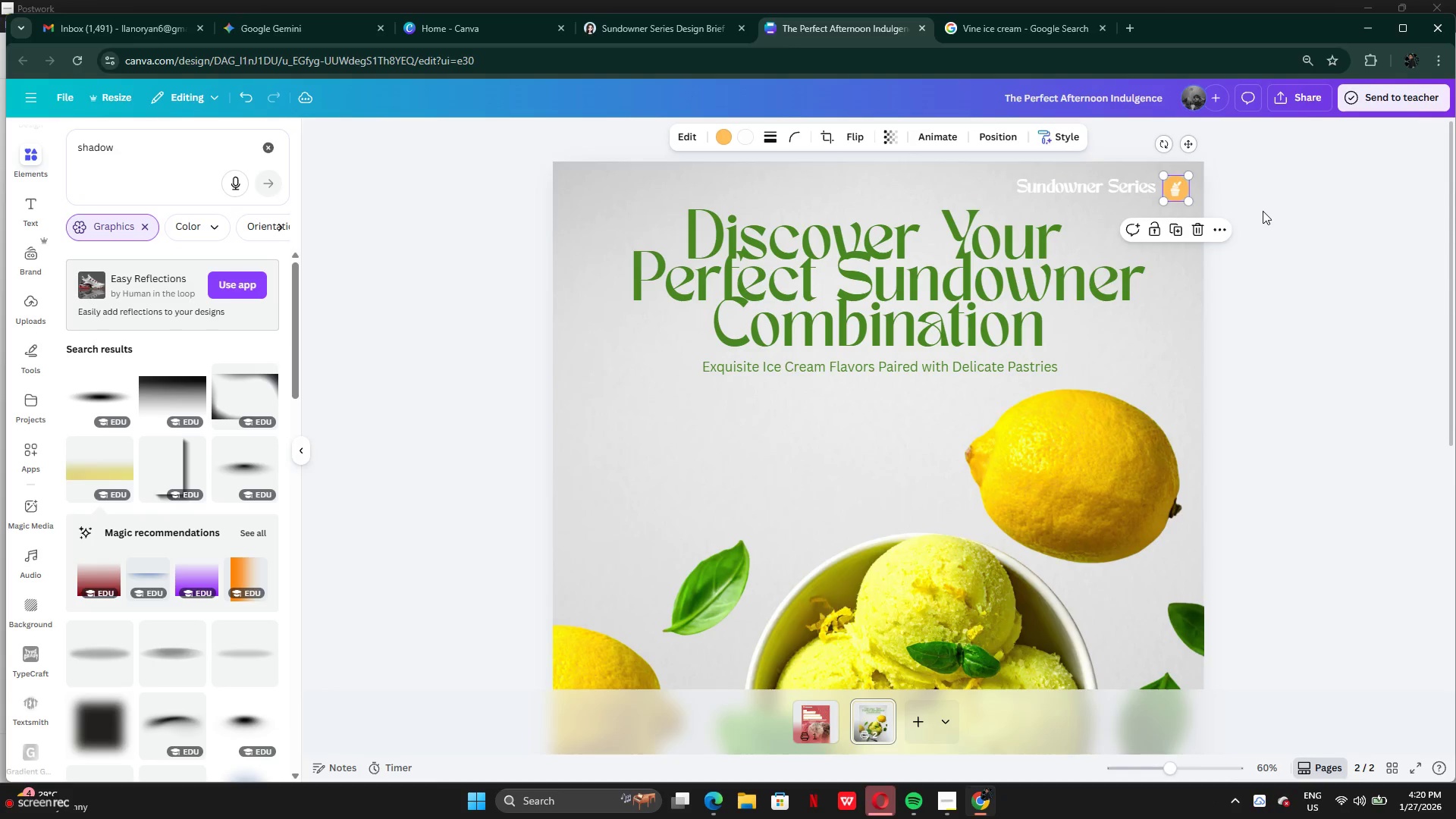 
left_click([1263, 211])
 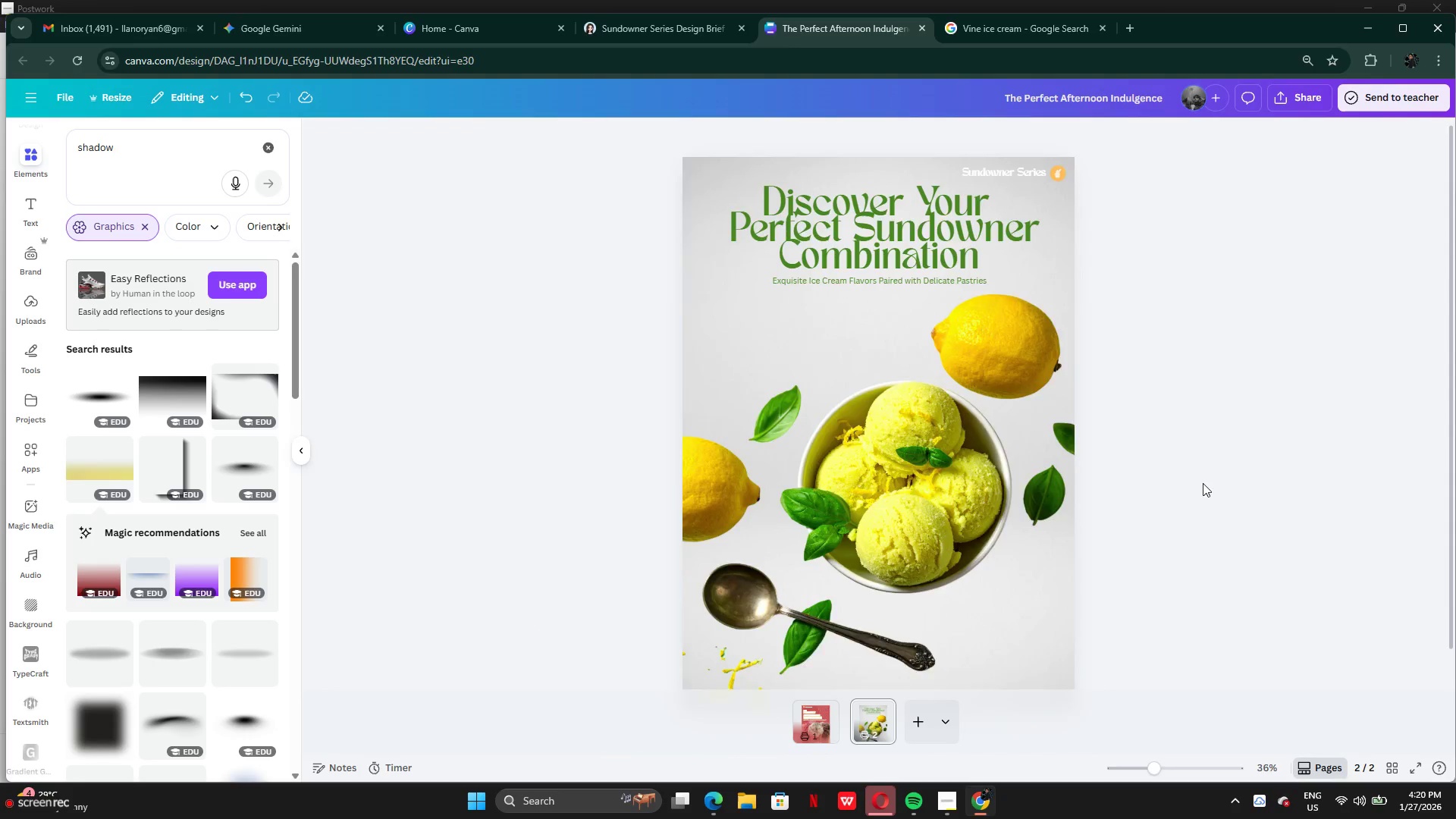 
wait(6.2)
 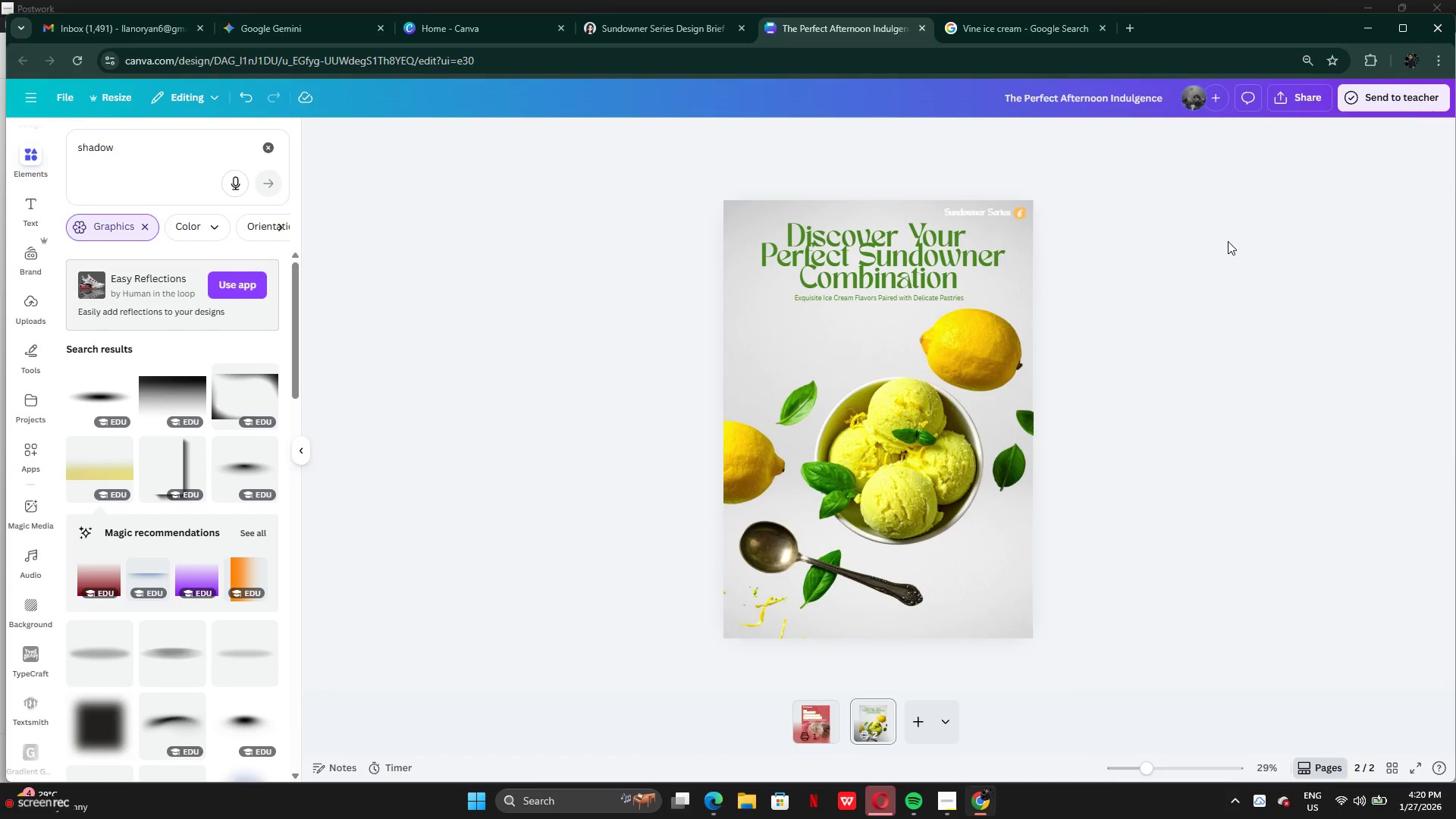 
left_click([833, 722])
 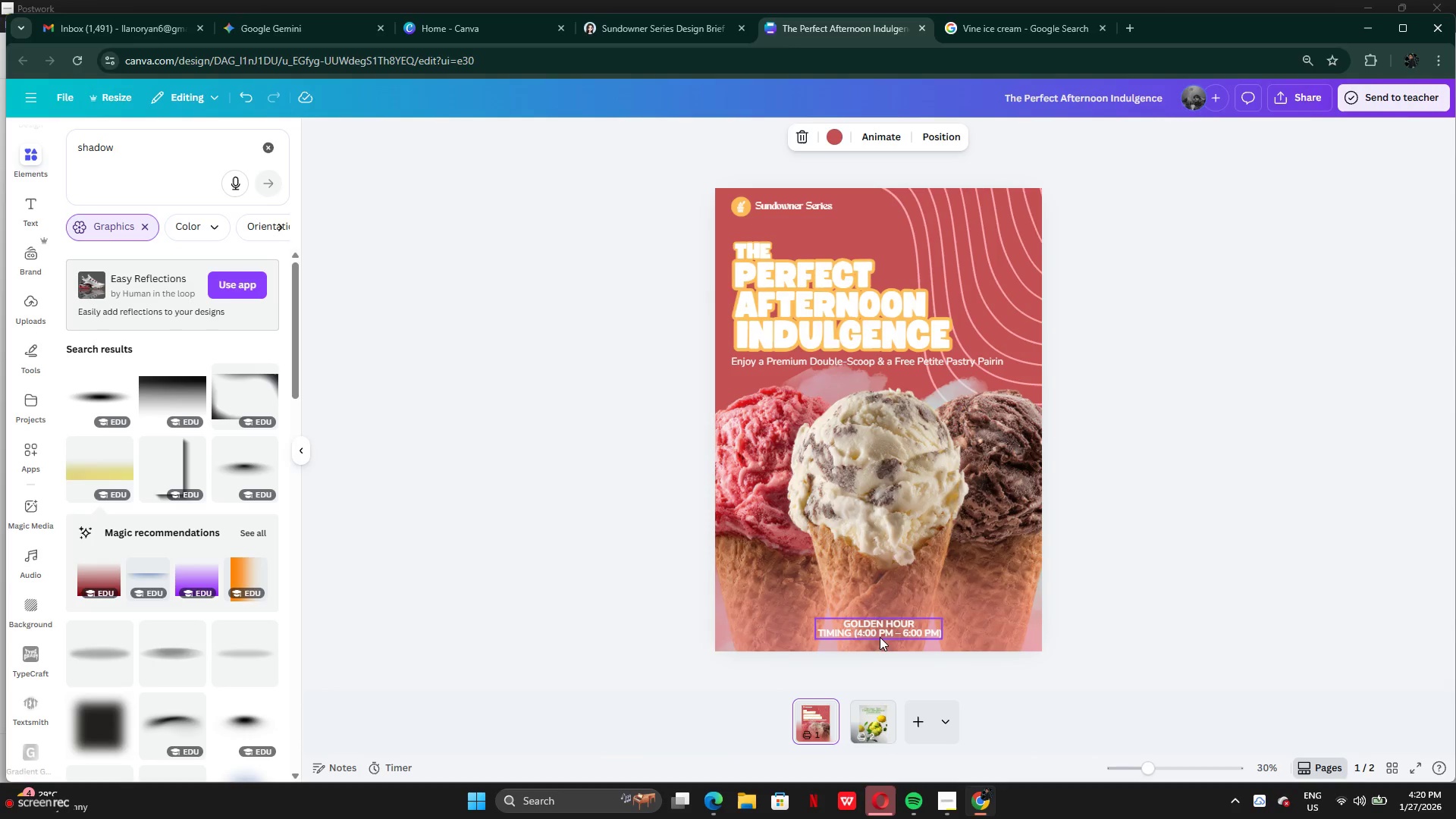 
left_click([880, 636])
 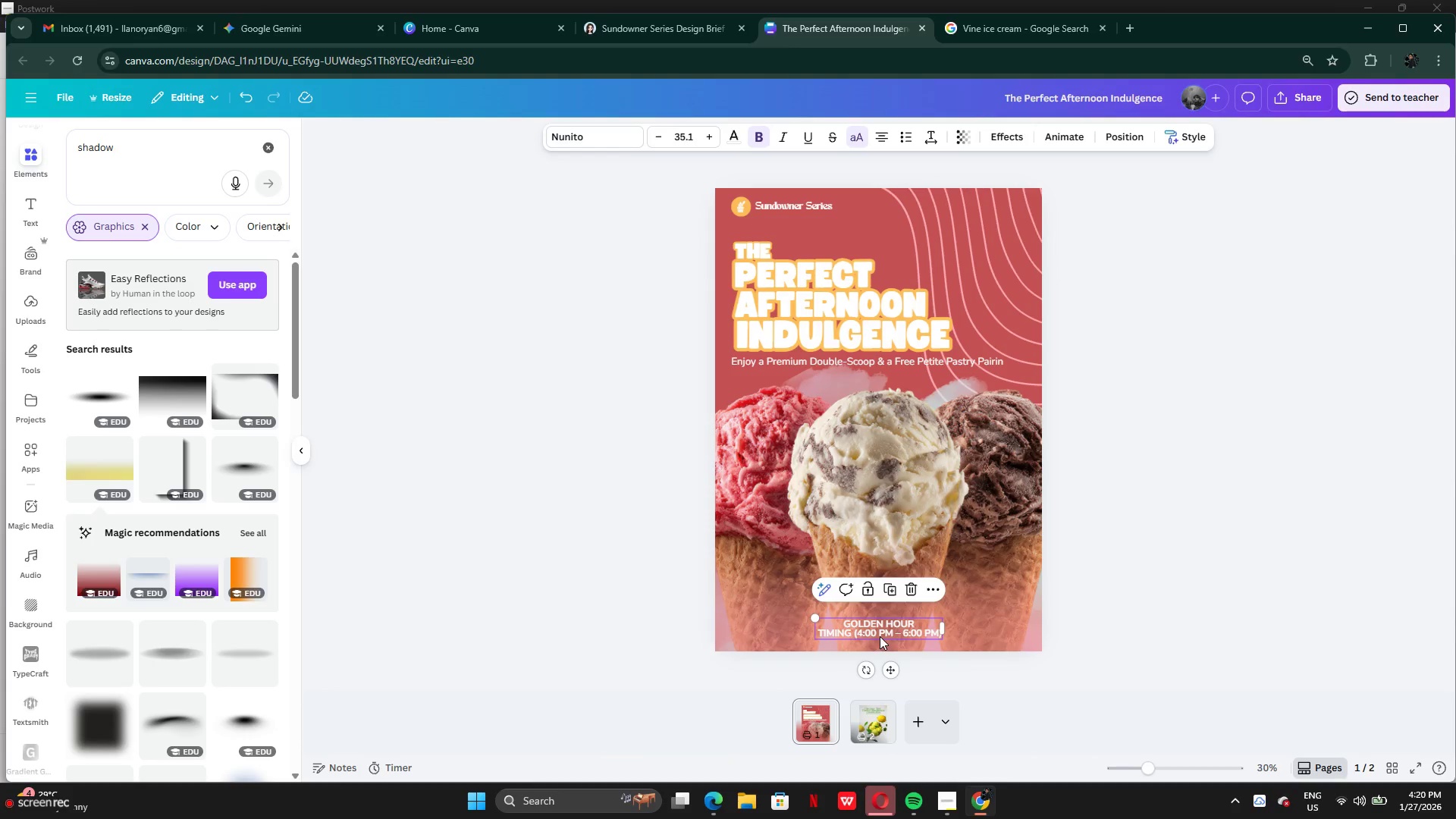 
key(Control+C)
 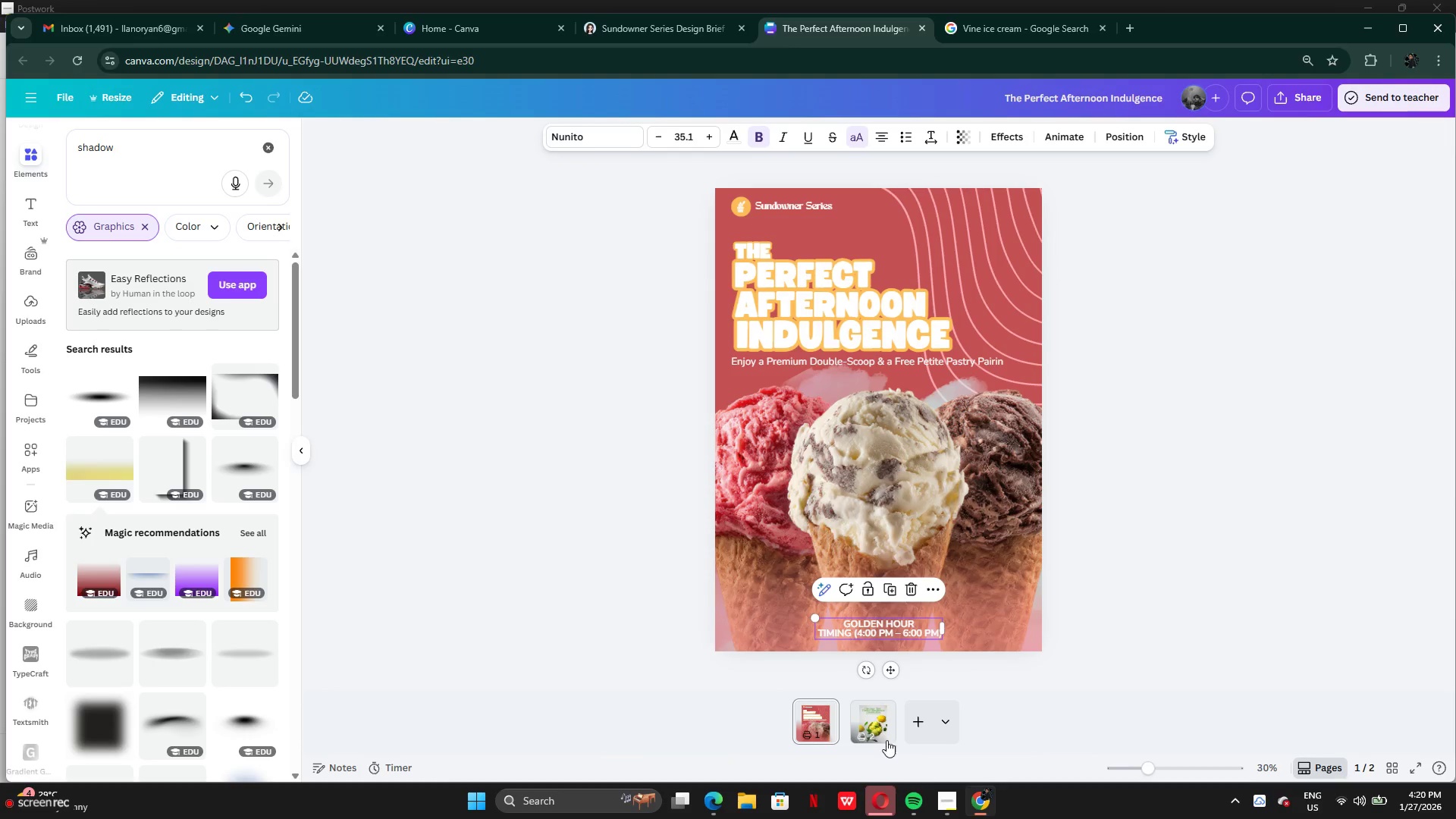 
left_click([872, 720])
 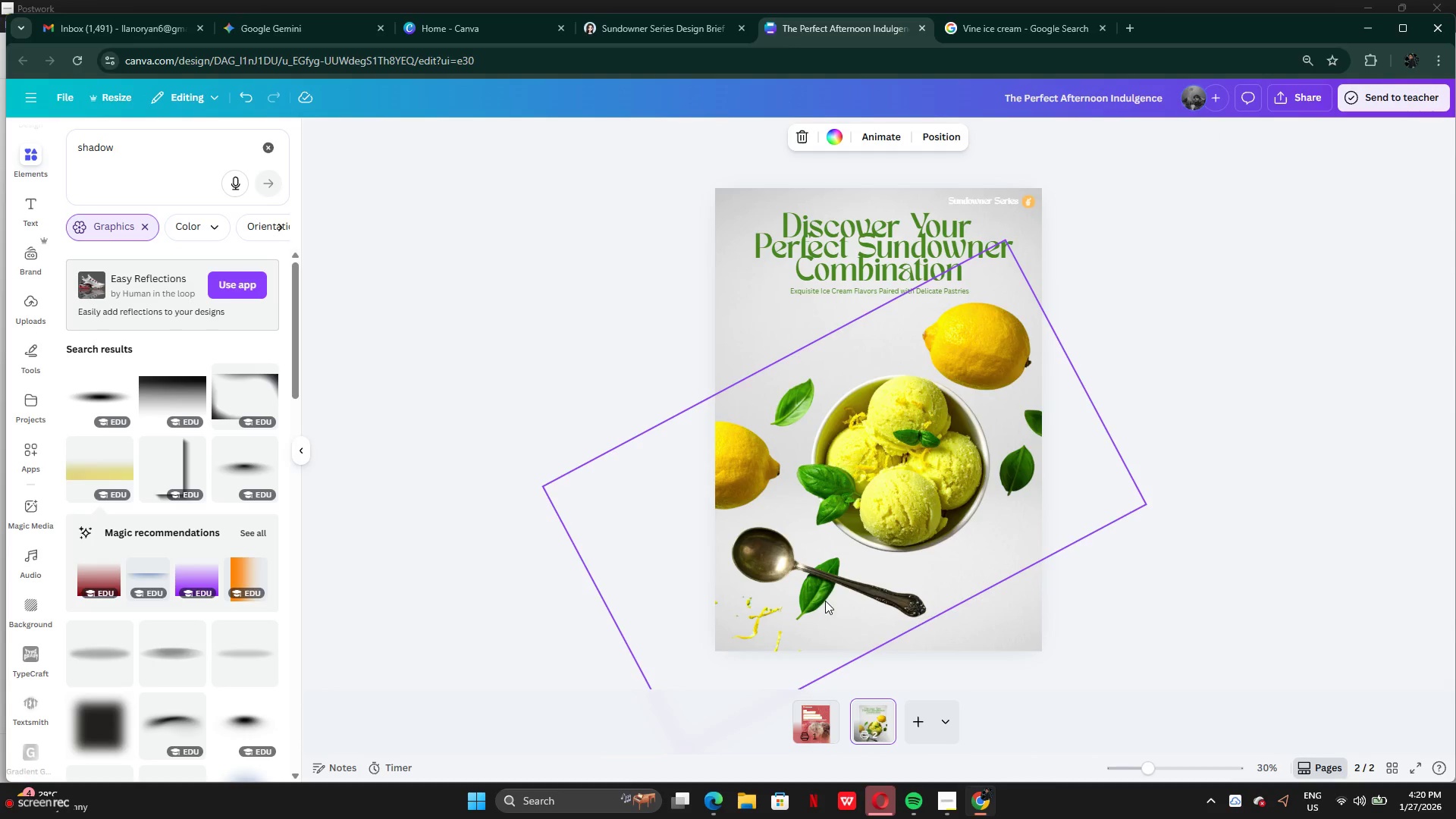 
left_click([825, 605])
 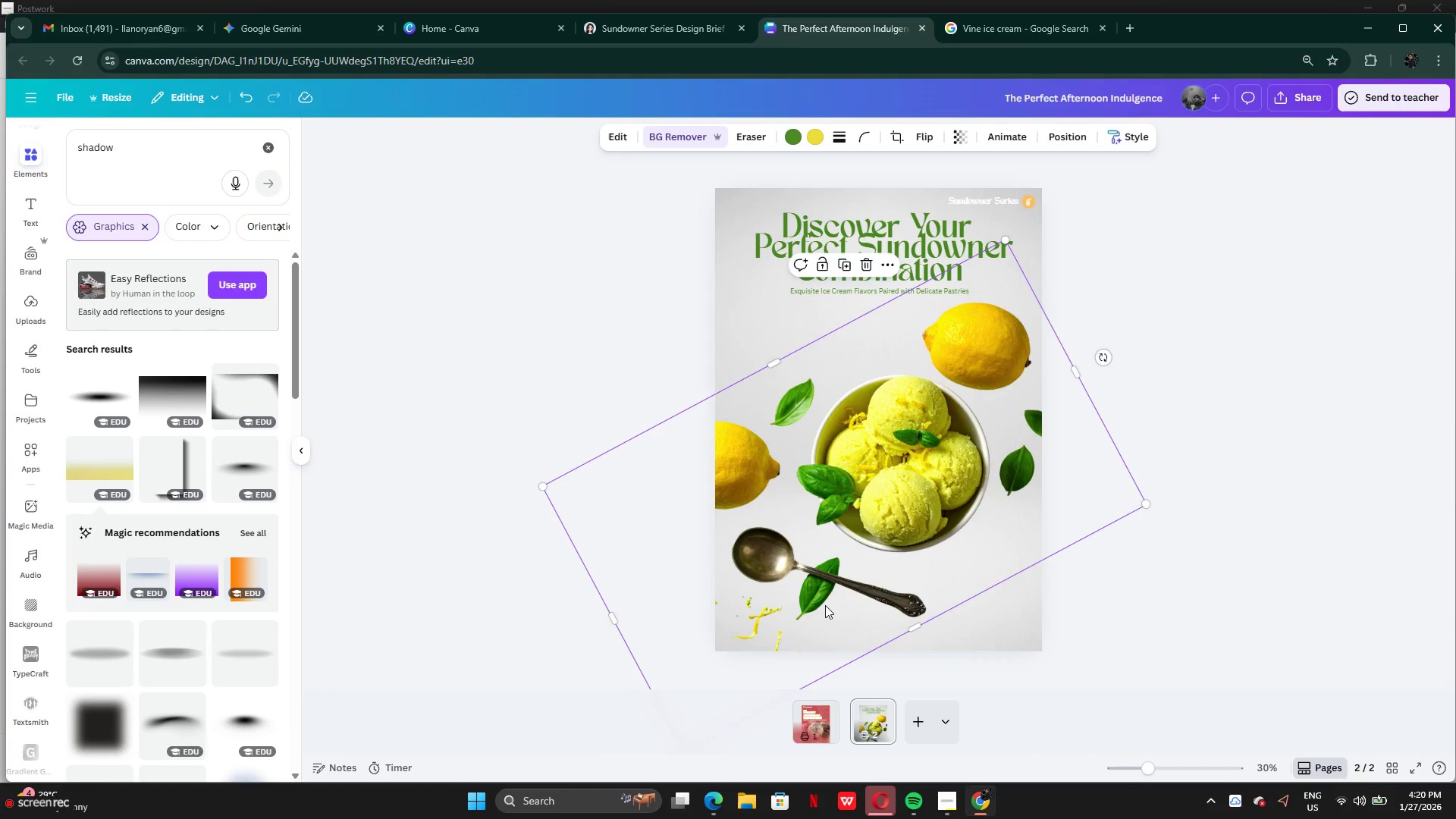 
key(Control+V)
 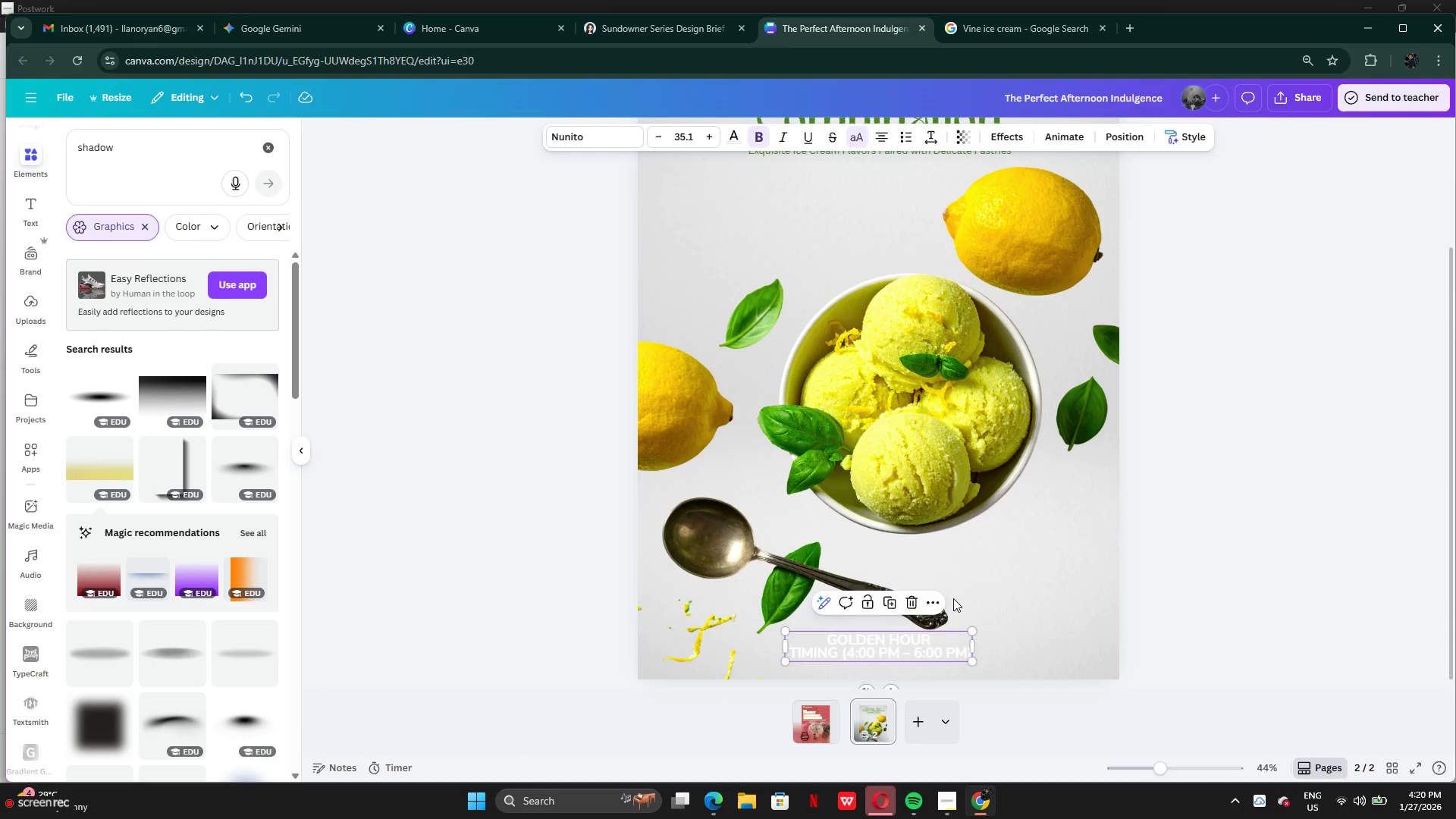 
wait(6.05)
 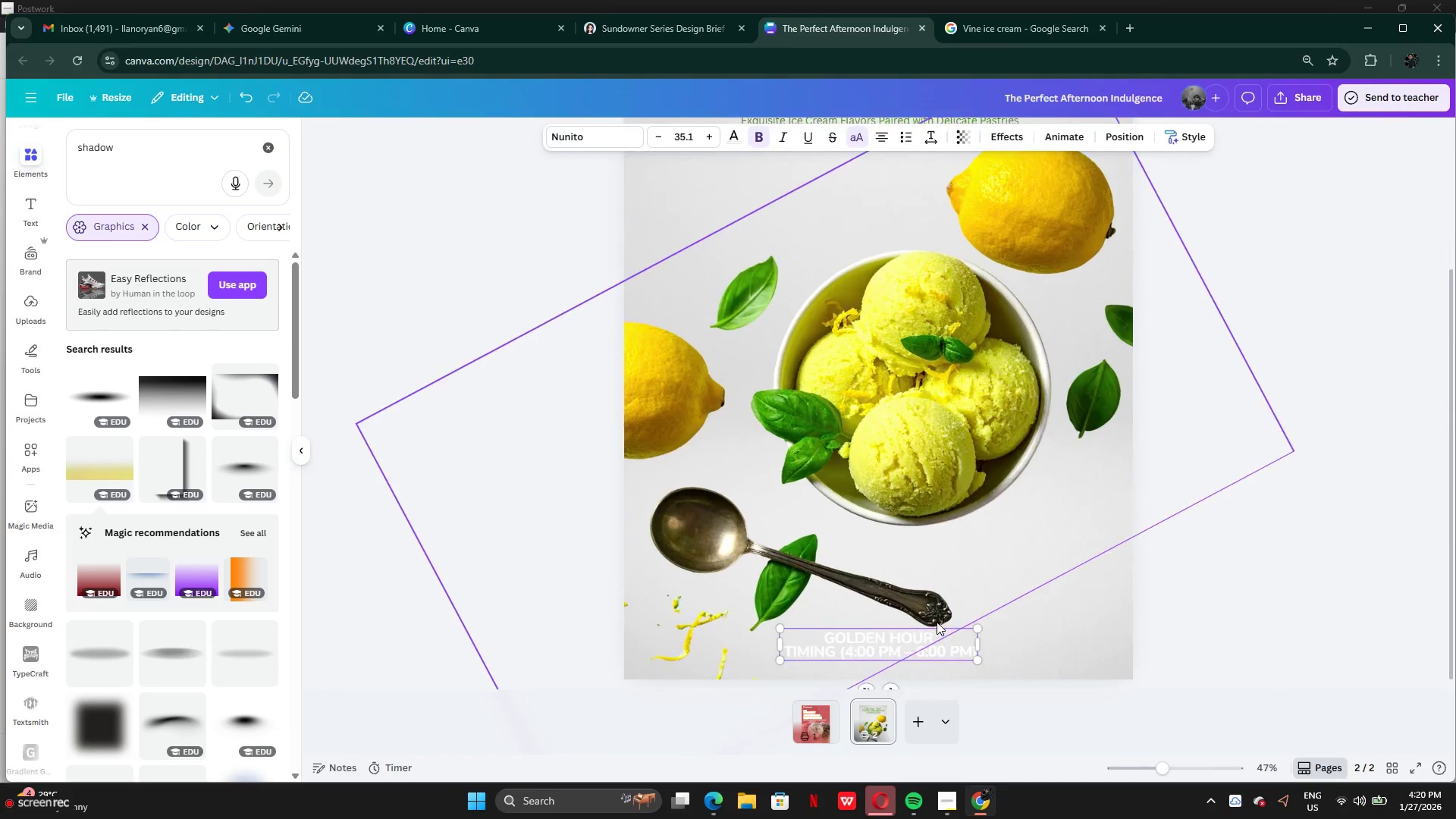 
left_click([740, 135])
 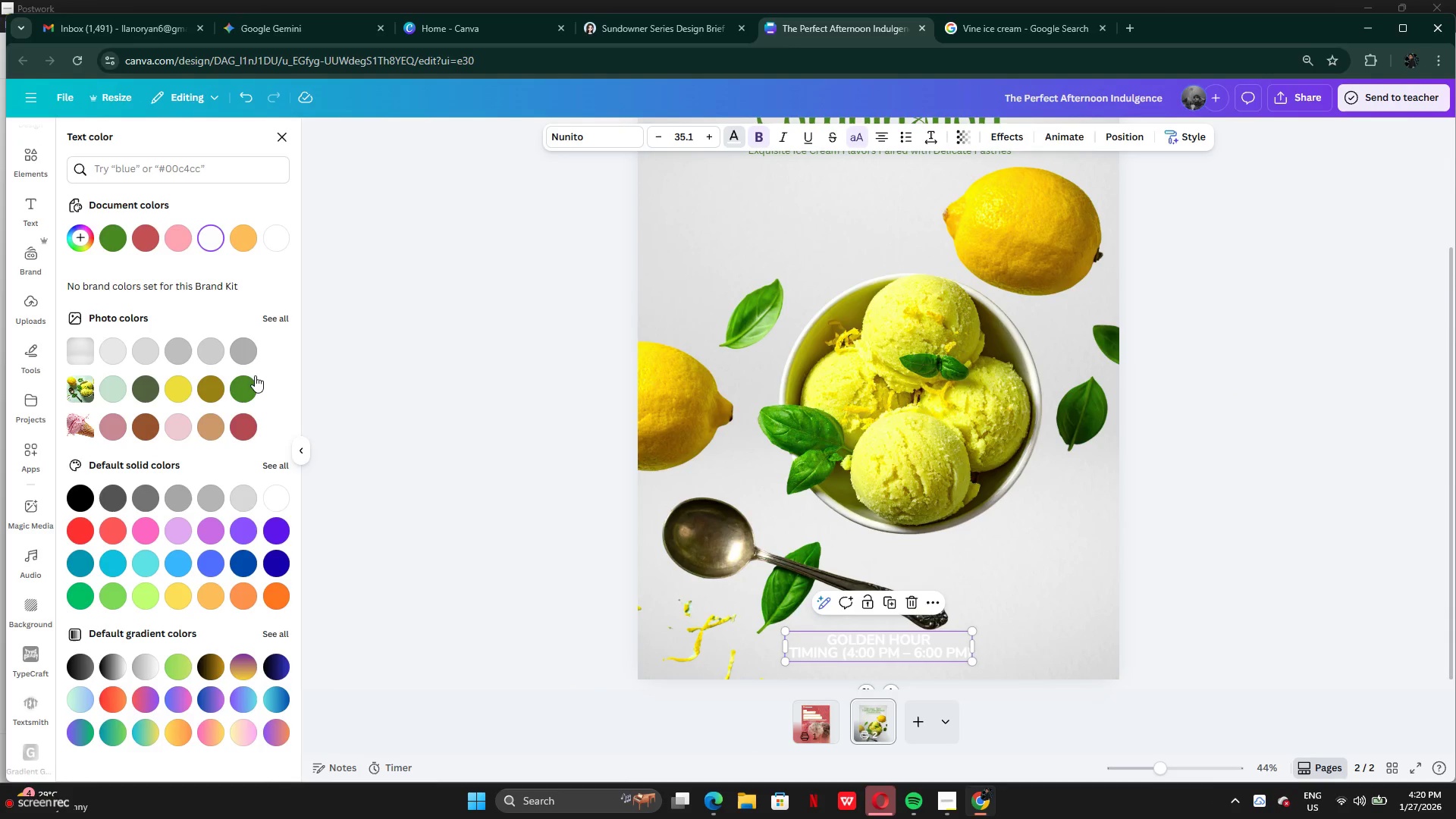 
left_click([255, 381])
 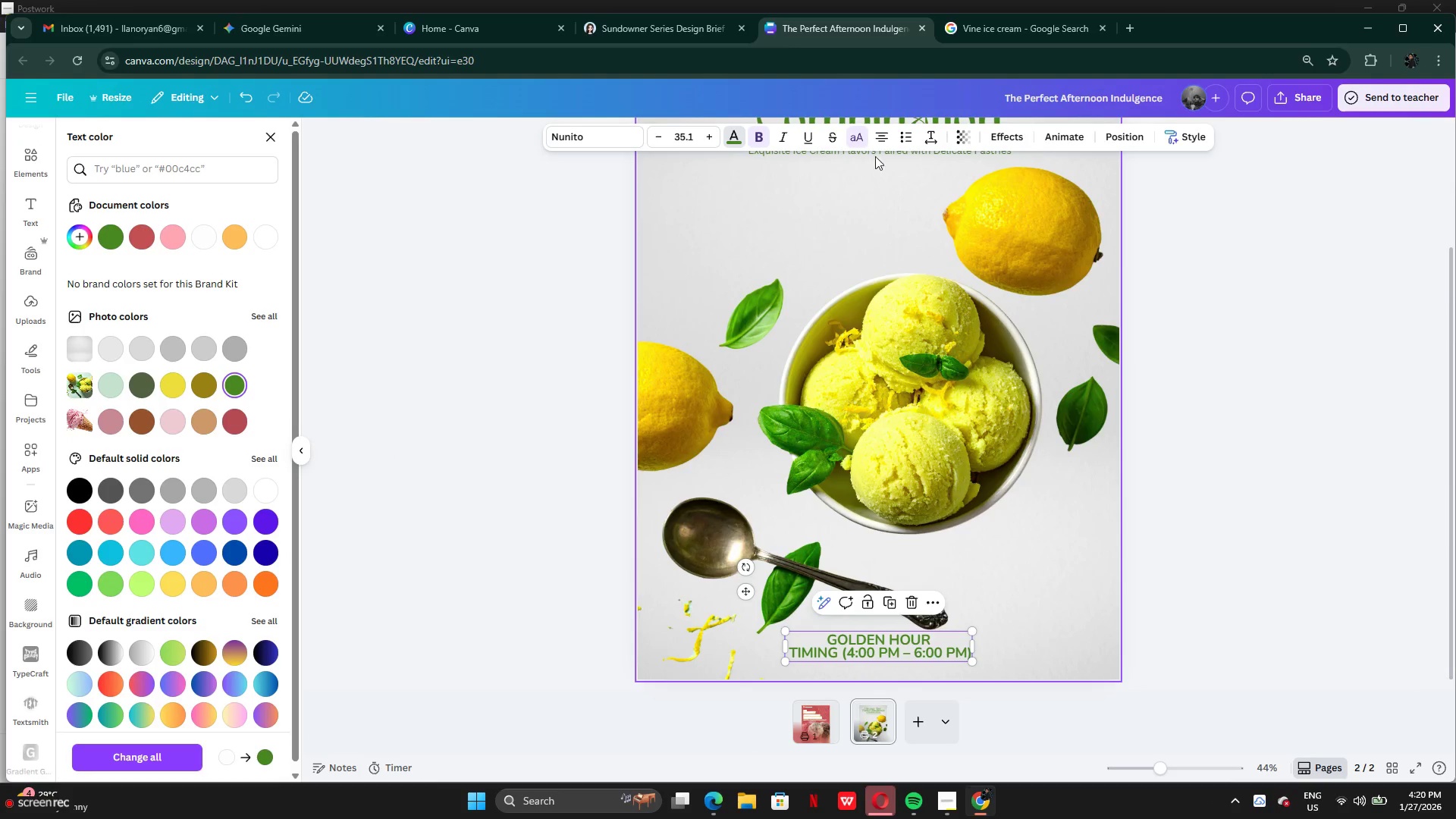 
left_click([884, 135])
 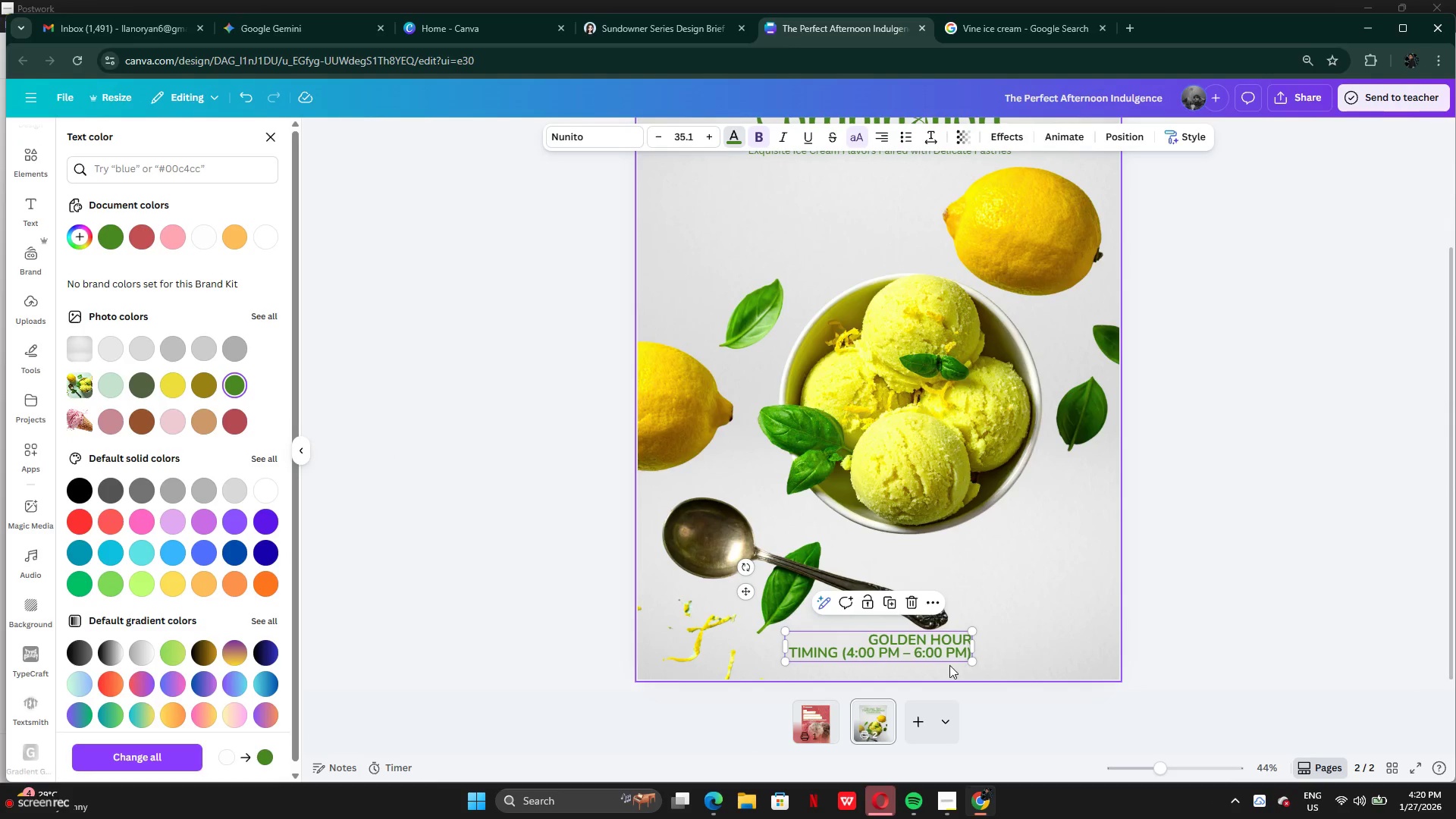 
left_click([1008, 651])
 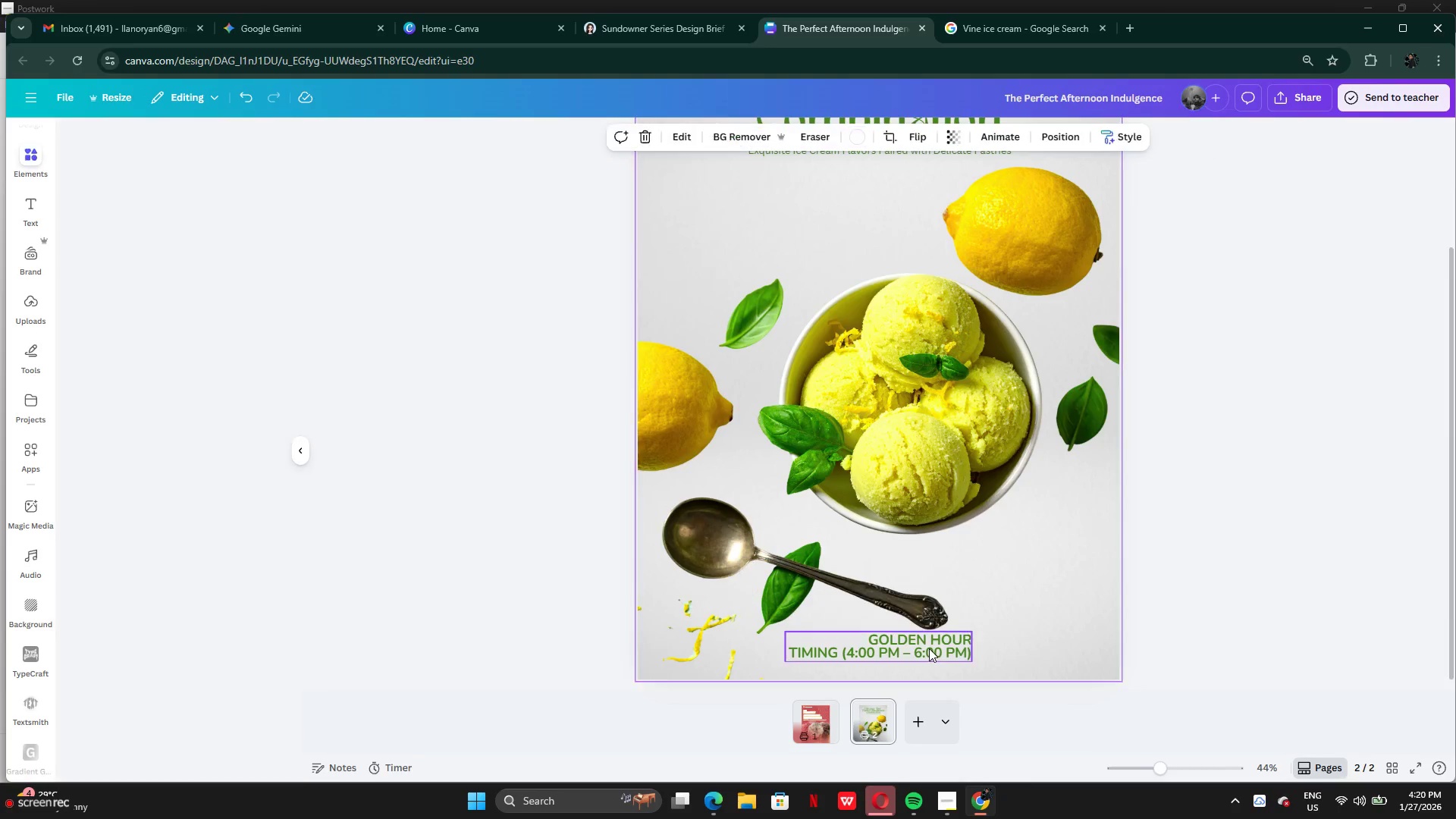 
left_click_drag(start_coordinate=[929, 648], to_coordinate=[1050, 648])
 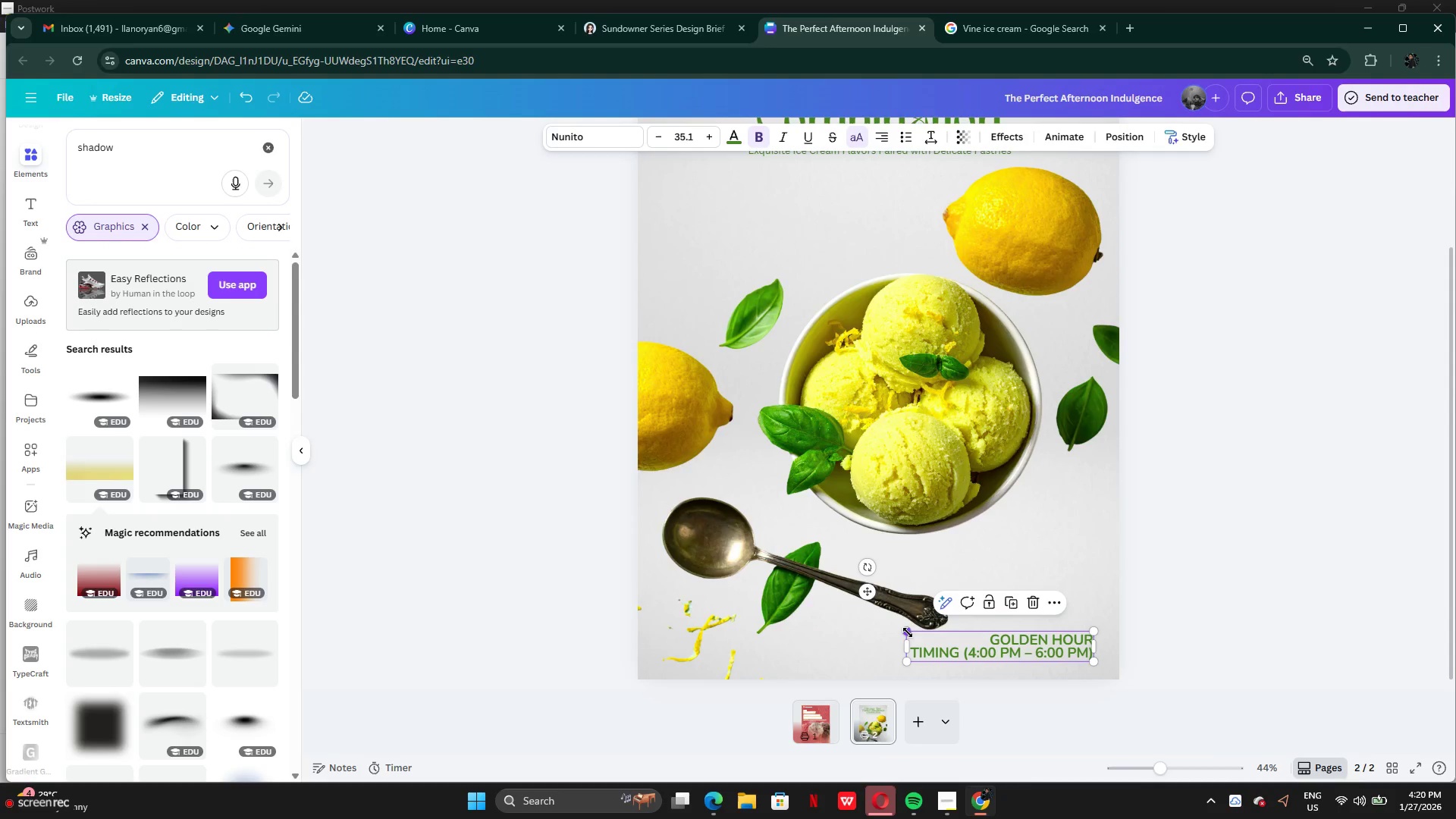 
left_click_drag(start_coordinate=[908, 632], to_coordinate=[956, 637])
 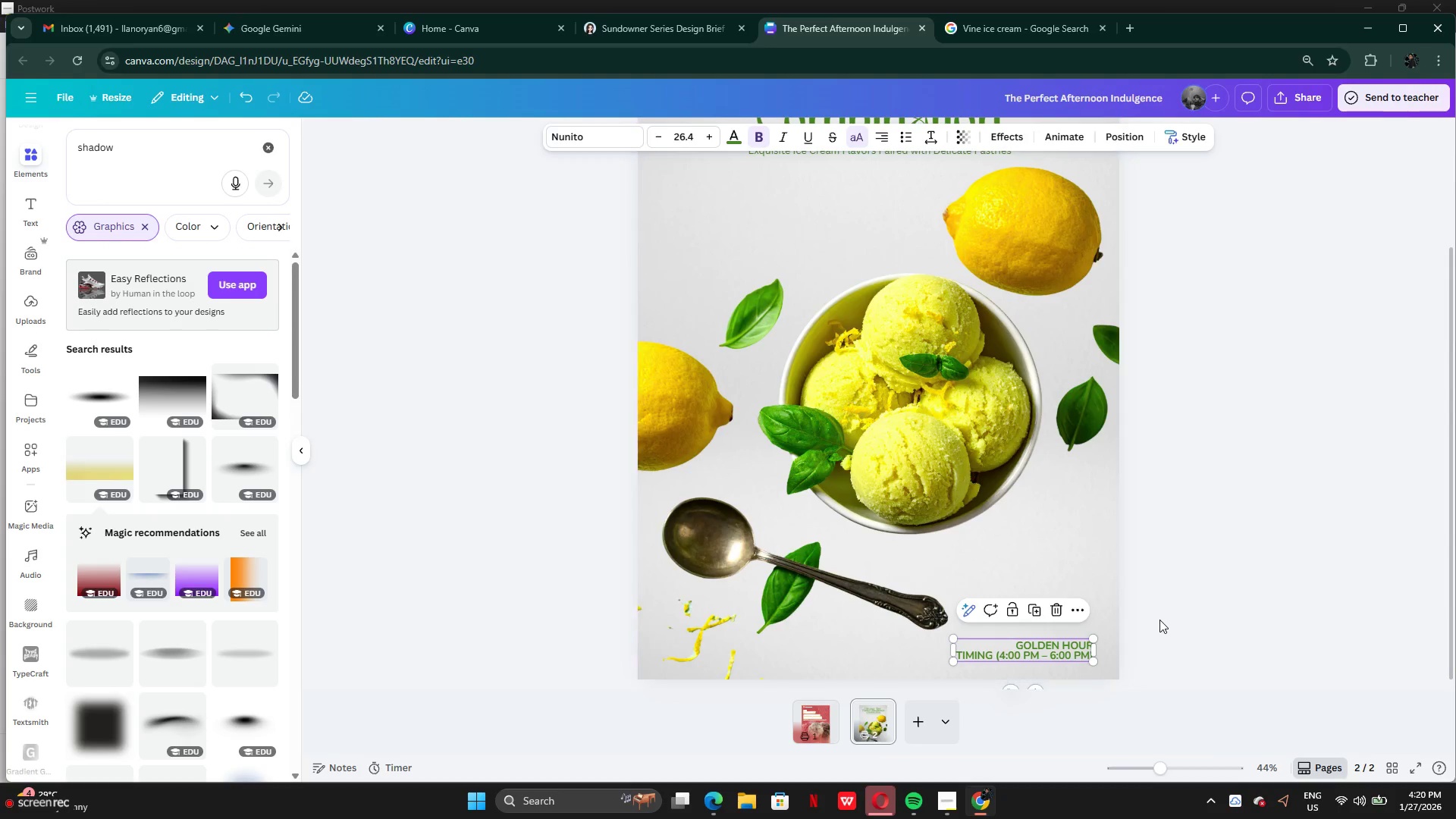 
left_click([1159, 620])
 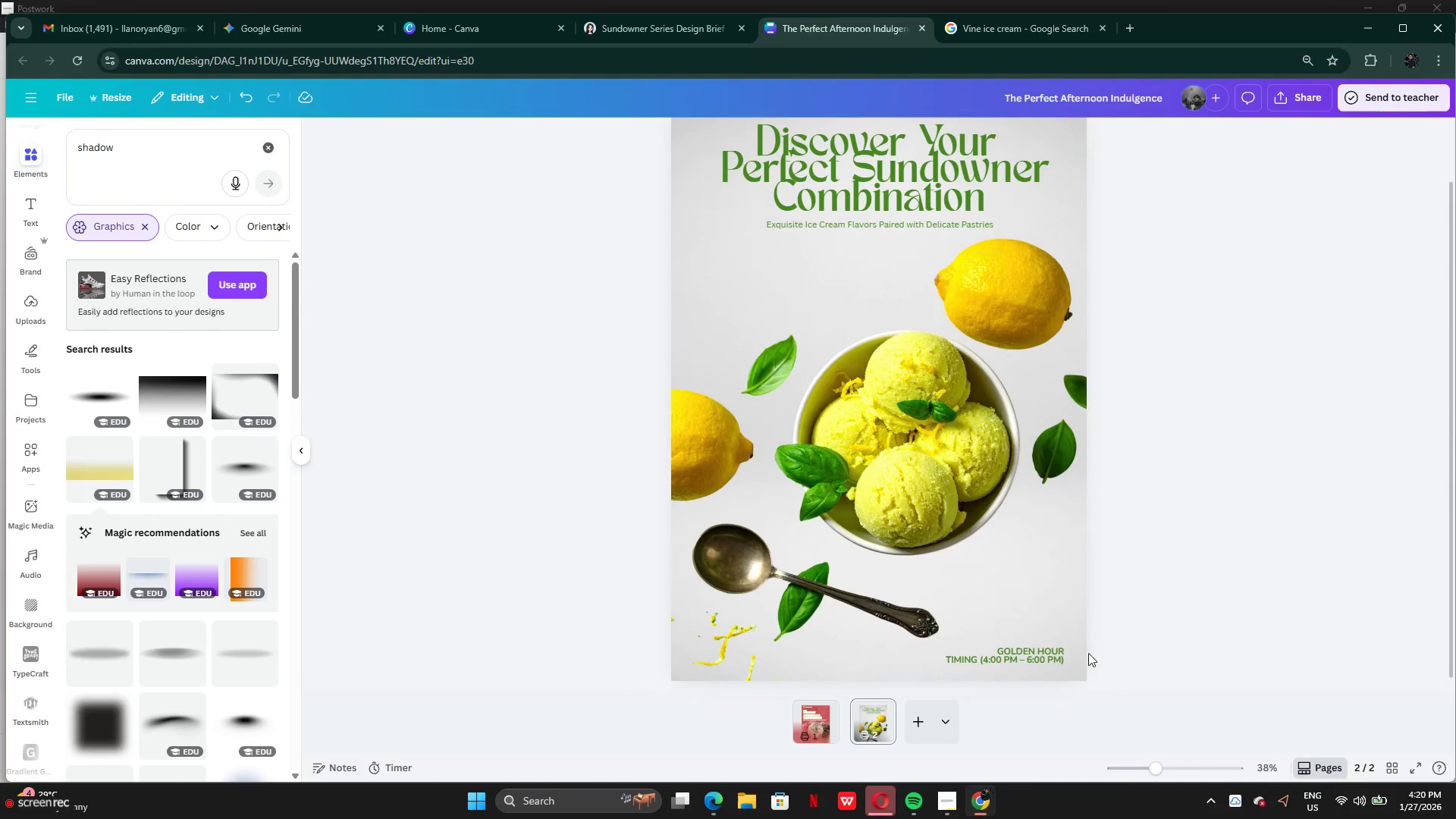 
left_click([1043, 653])
 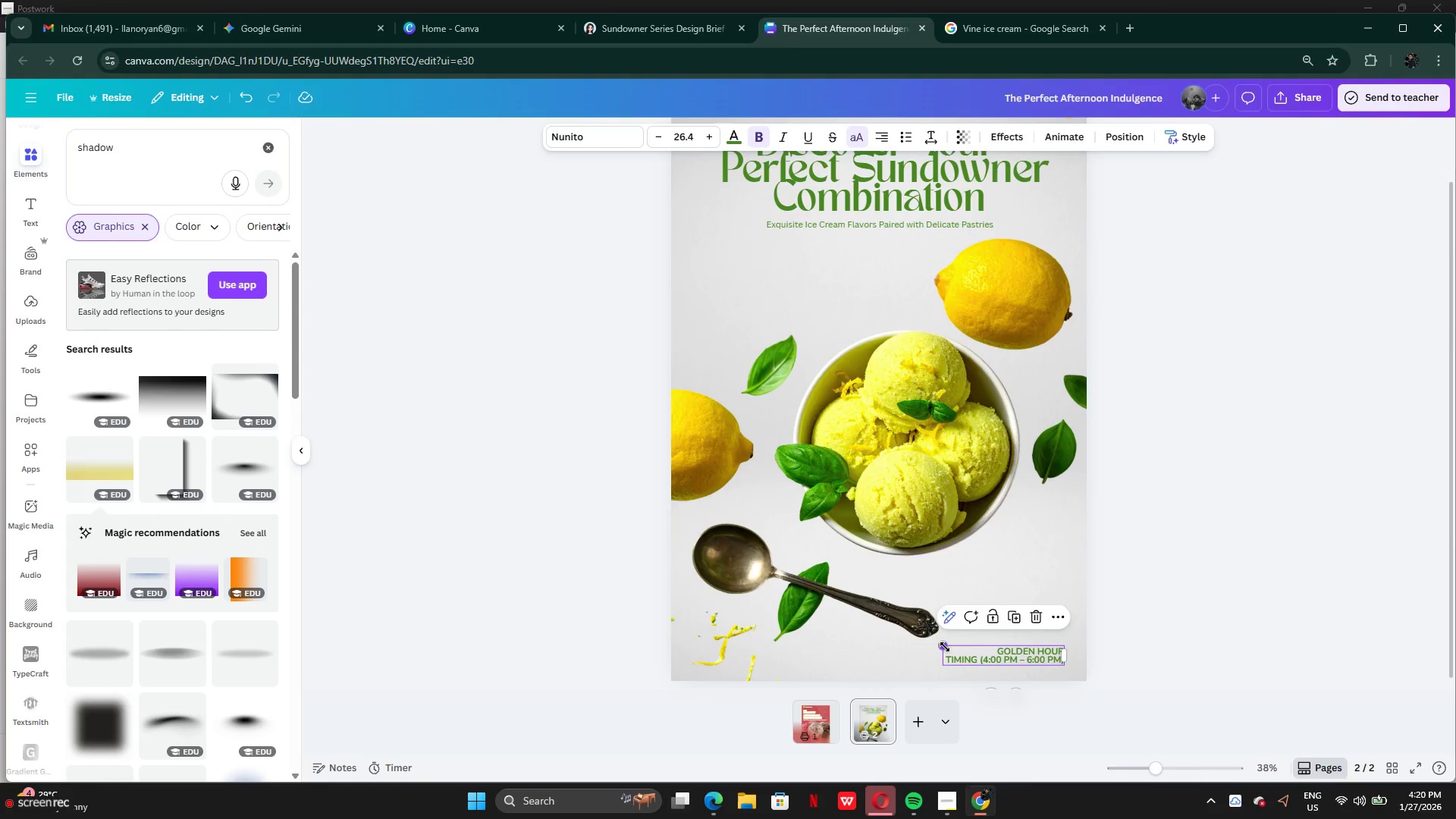 
left_click_drag(start_coordinate=[945, 647], to_coordinate=[964, 652])
 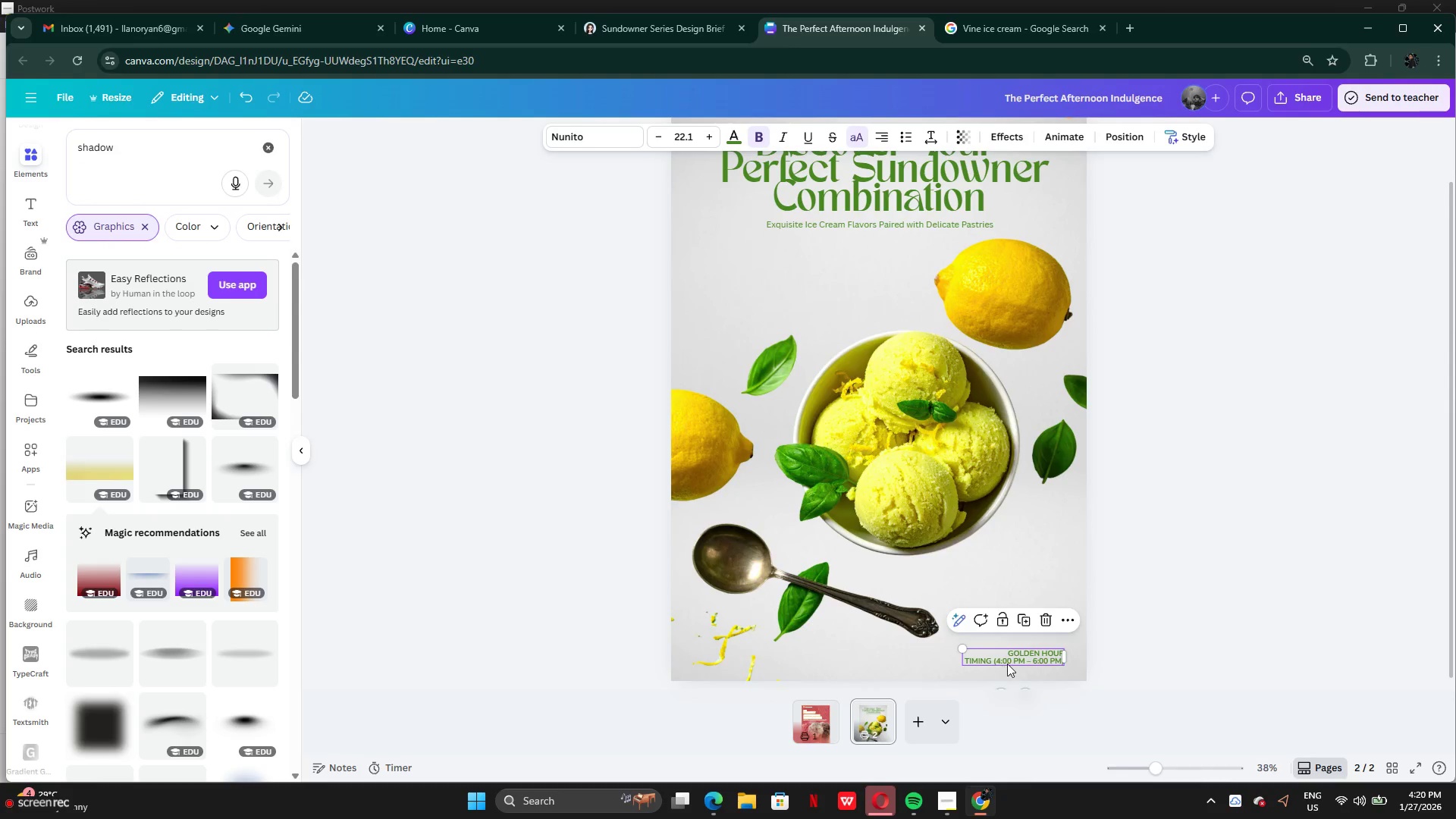 
left_click_drag(start_coordinate=[1008, 663], to_coordinate=[1019, 662])
 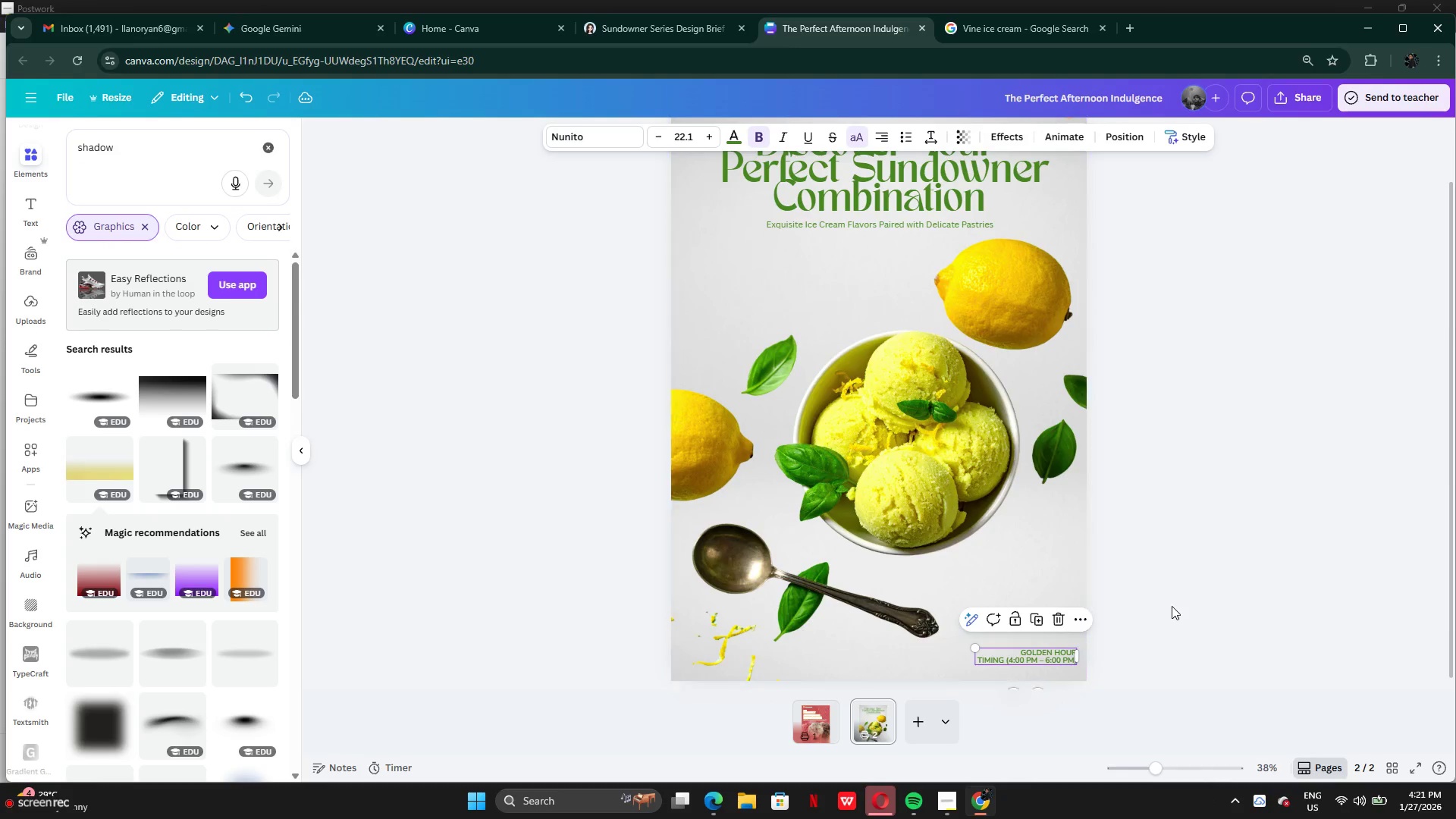 
left_click([1172, 606])
 